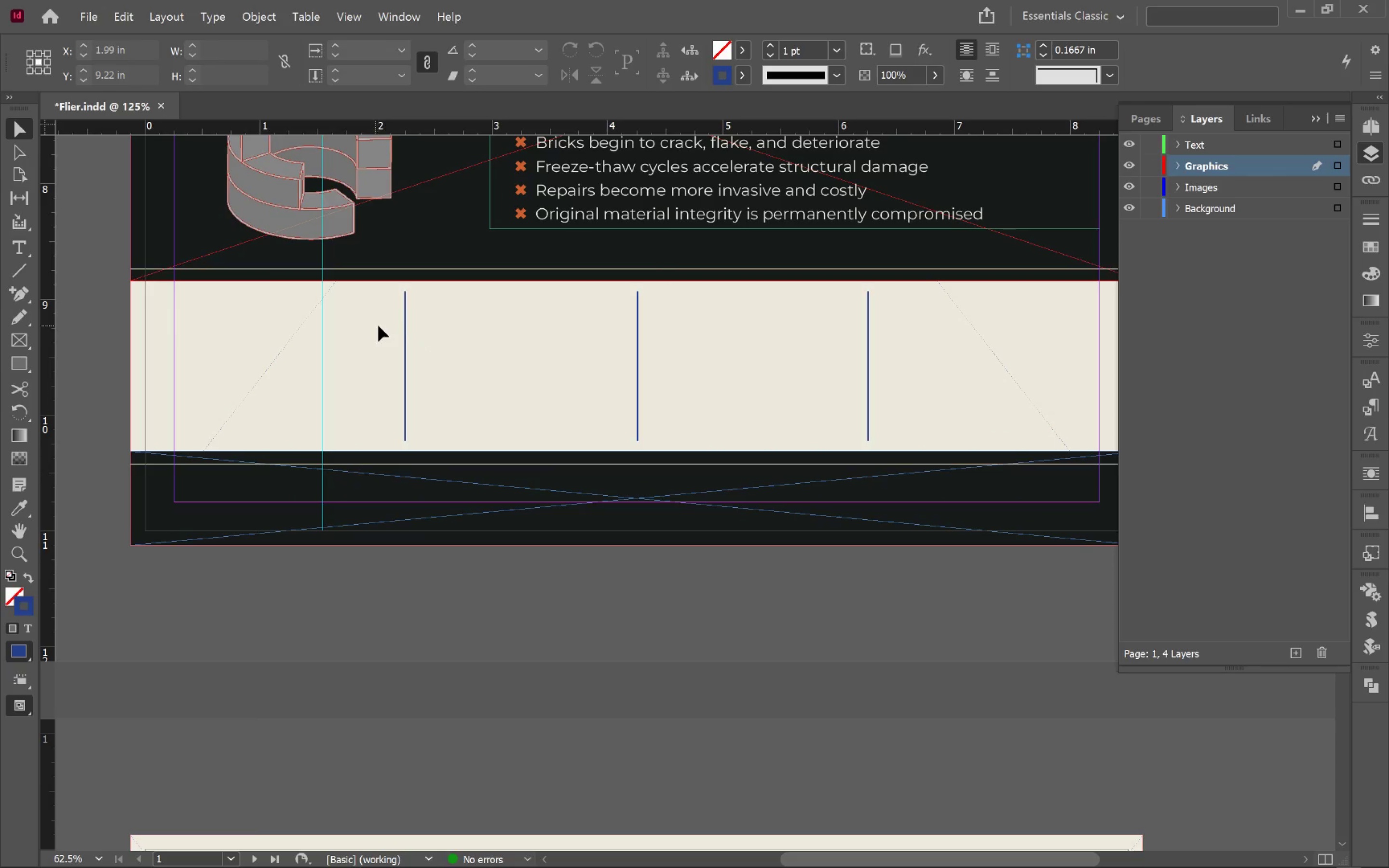 
scroll: coordinate [749, 388], scroll_direction: down, amount: 2.0
 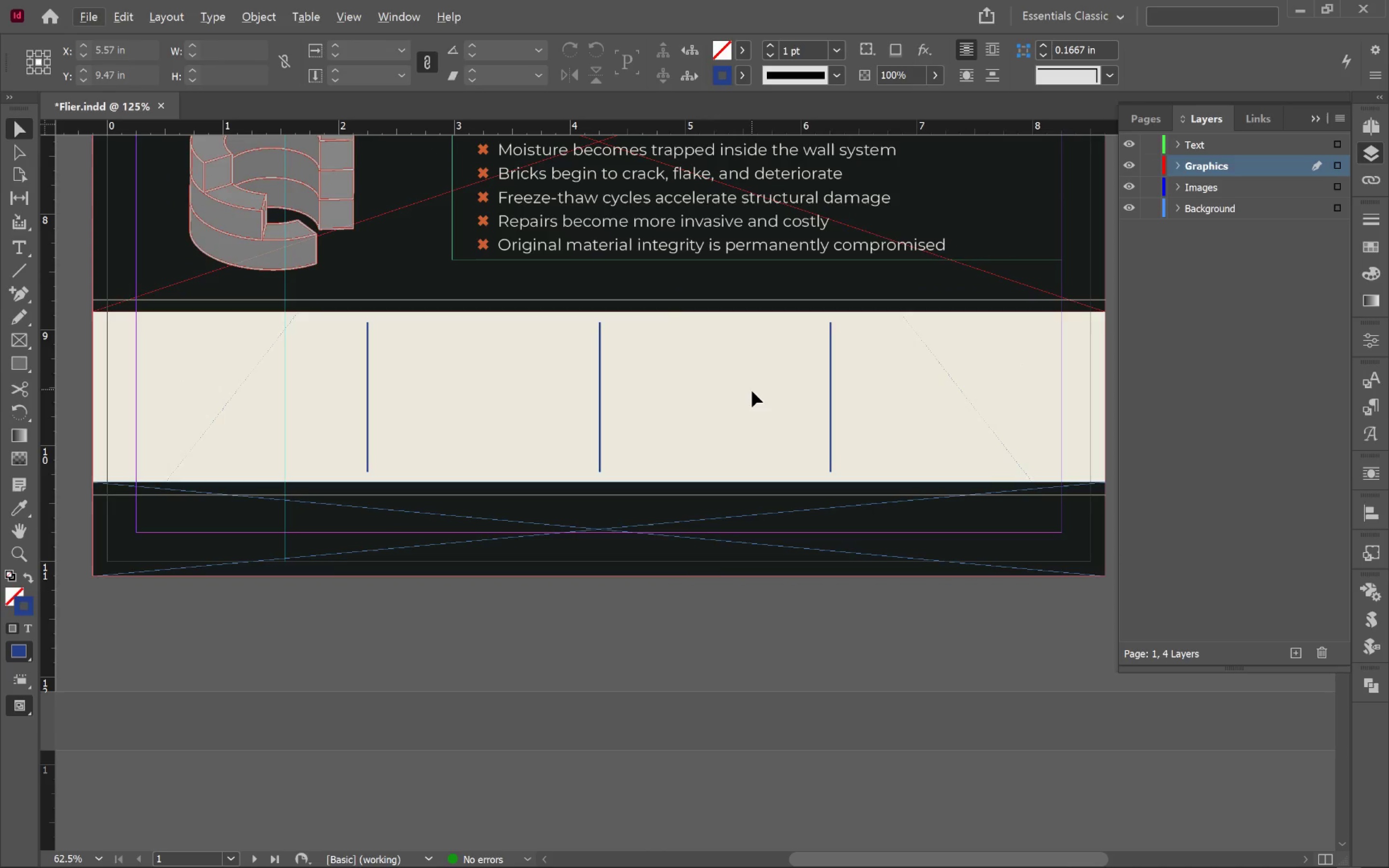 
left_click_drag(start_coordinate=[750, 393], to_coordinate=[788, 362])
 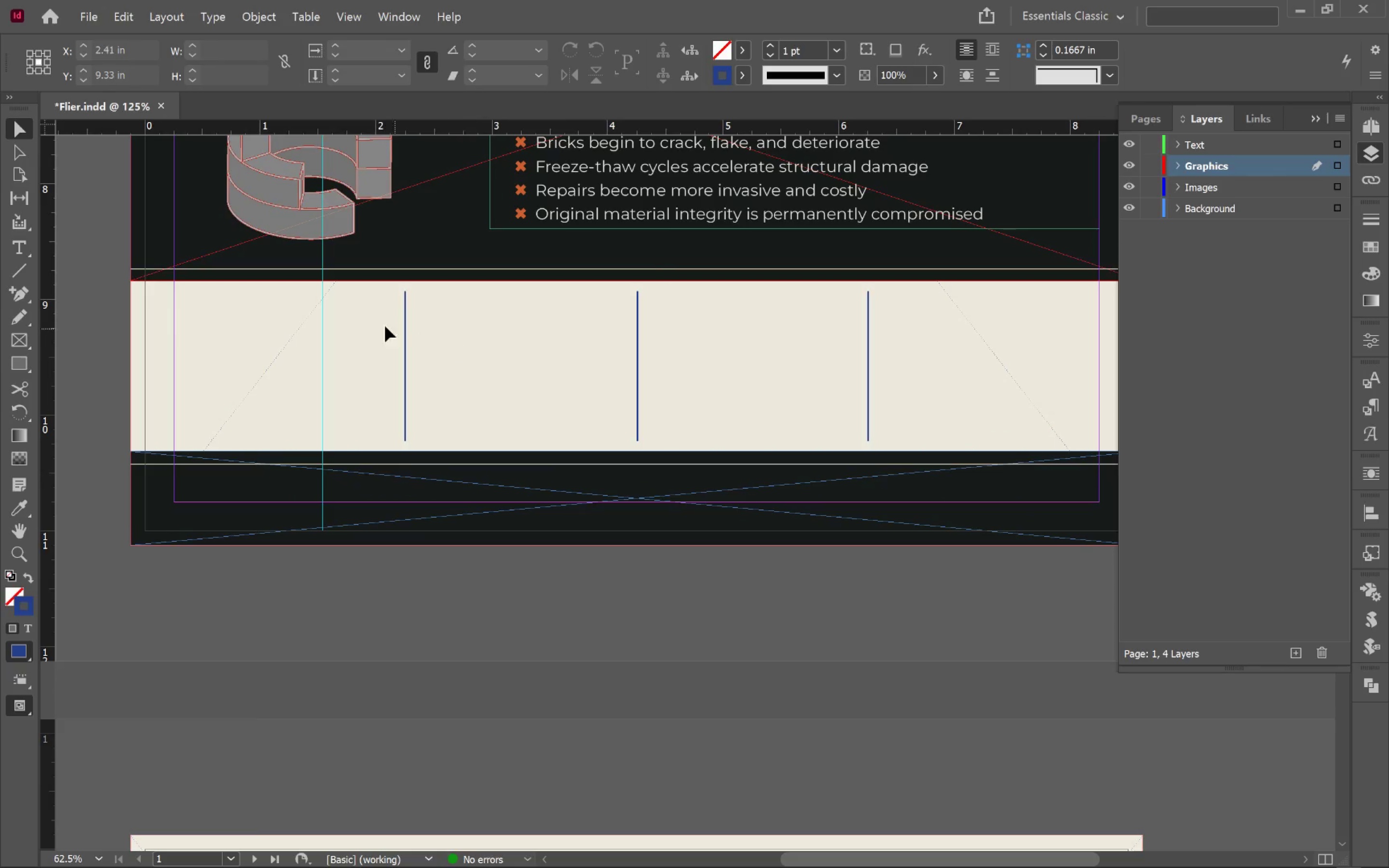 
left_click_drag(start_coordinate=[378, 326], to_coordinate=[988, 370])
 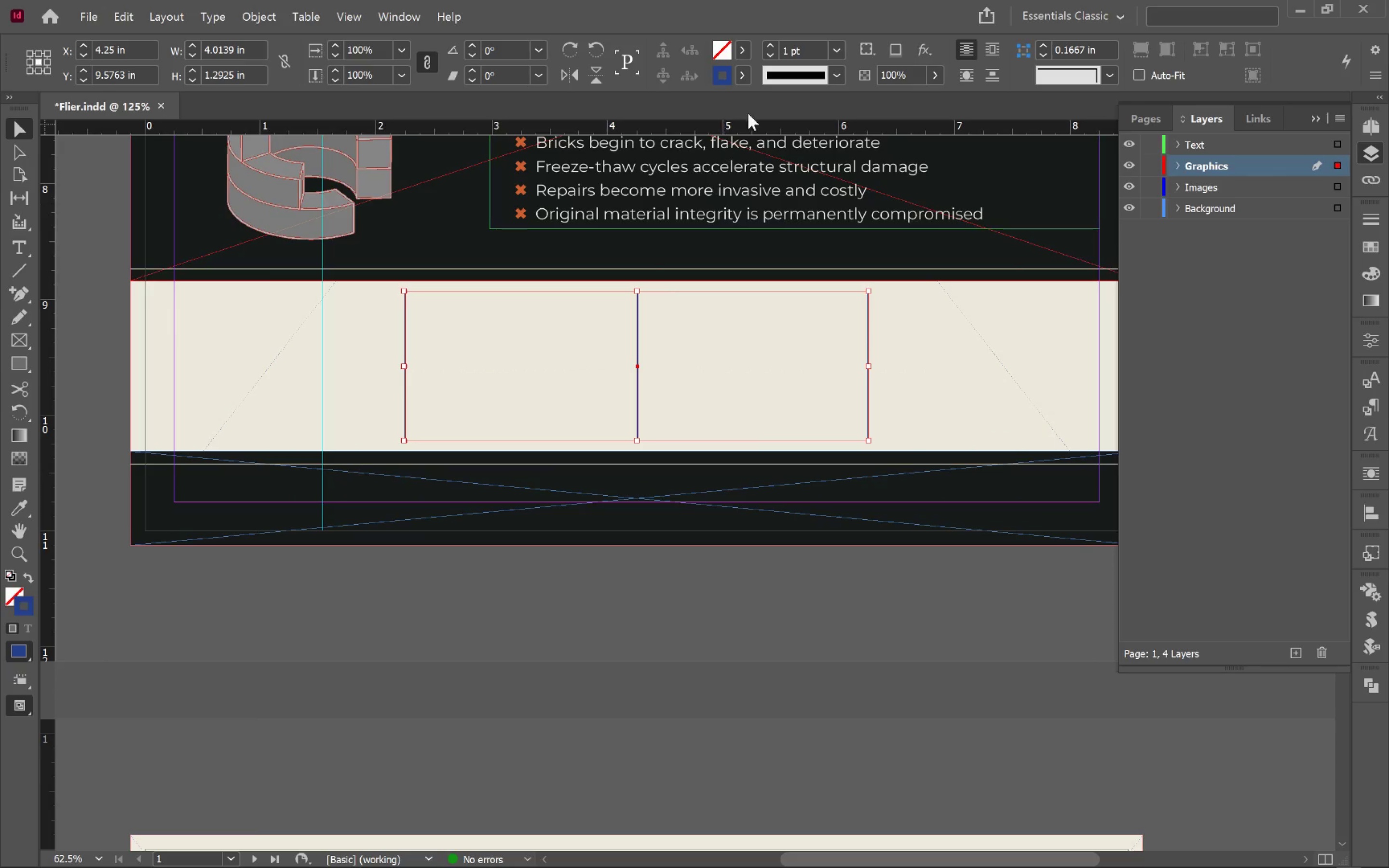 
left_click([742, 77])
 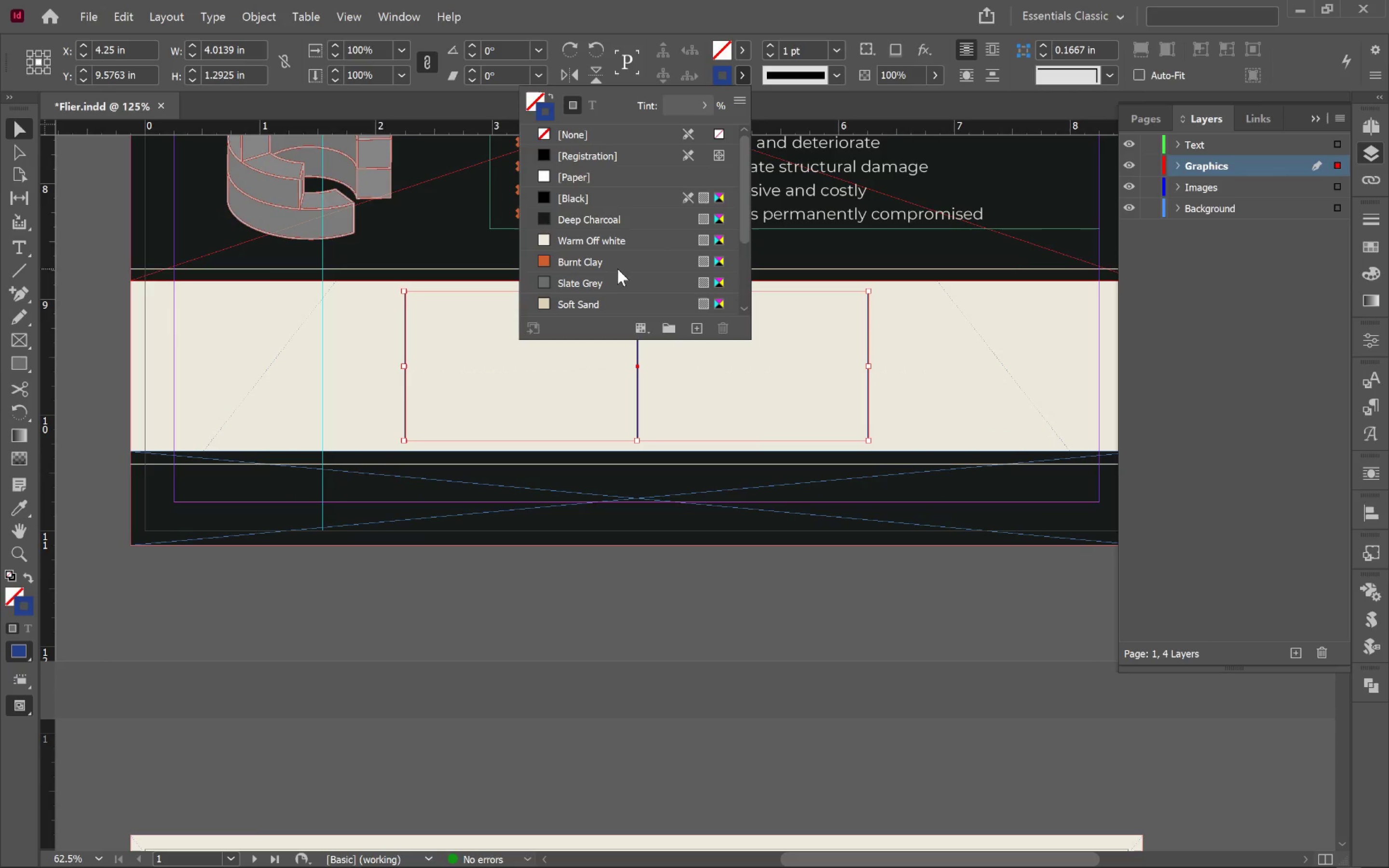 
left_click([617, 263])
 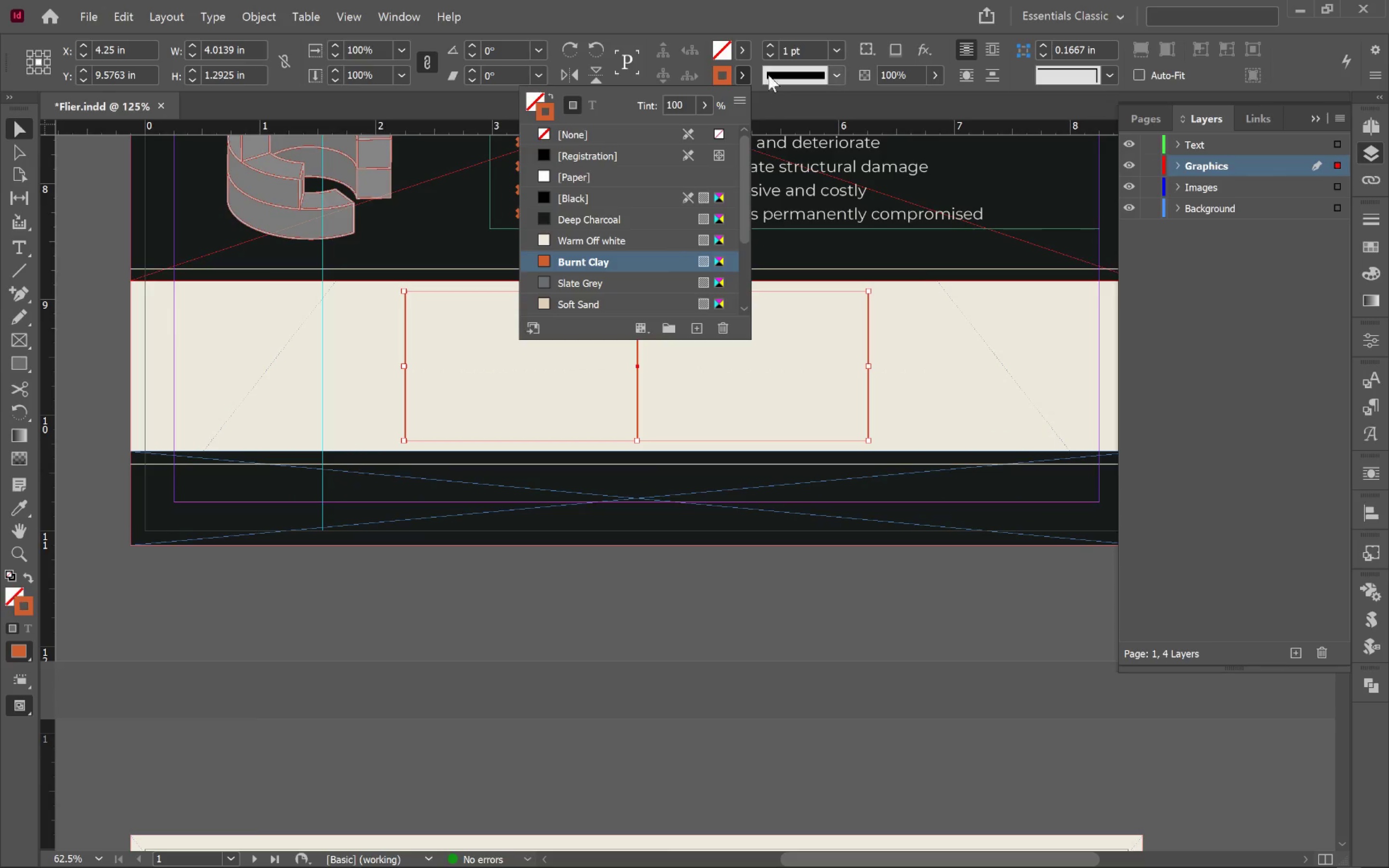 
left_click([829, 56])
 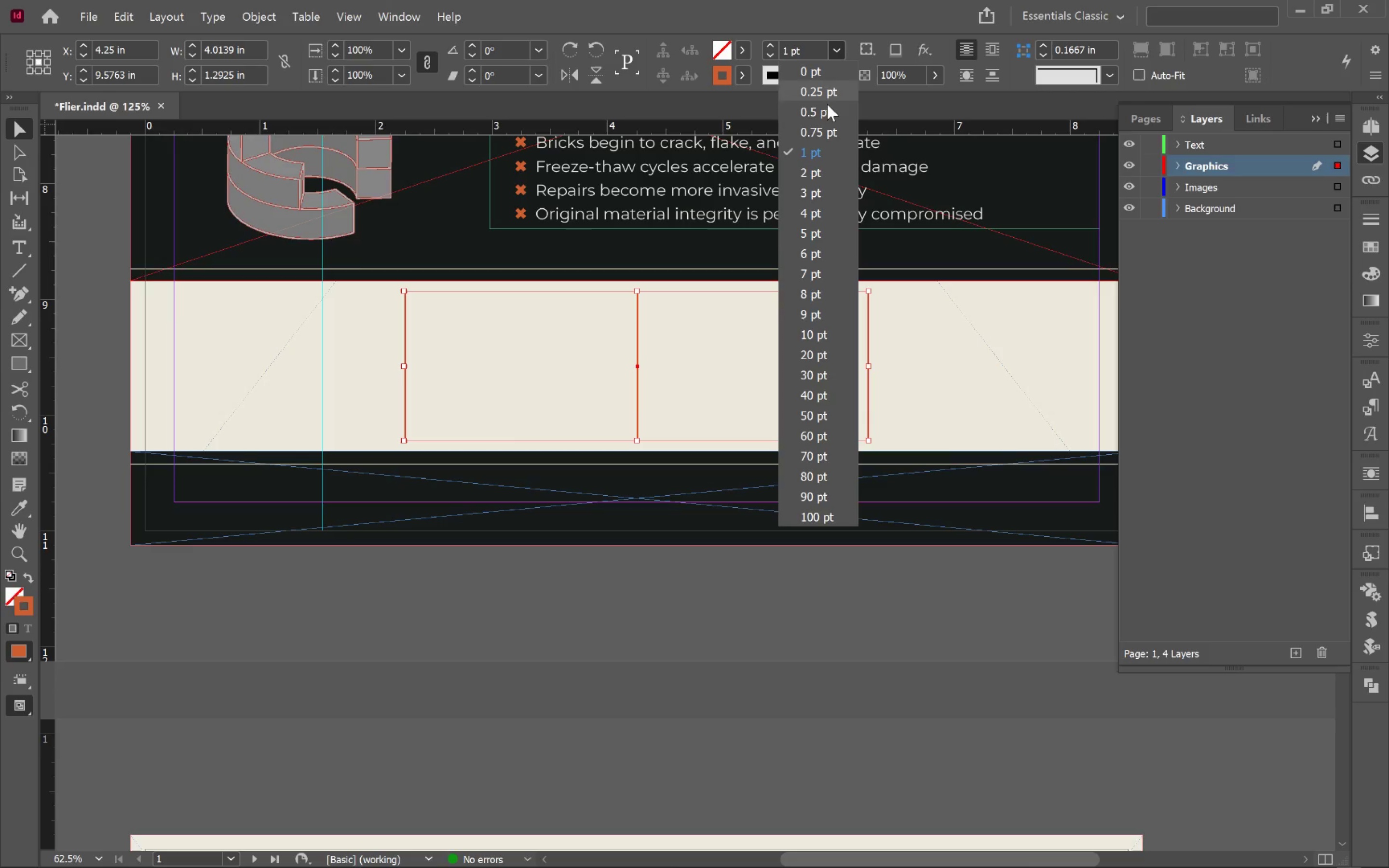 
left_click([828, 108])
 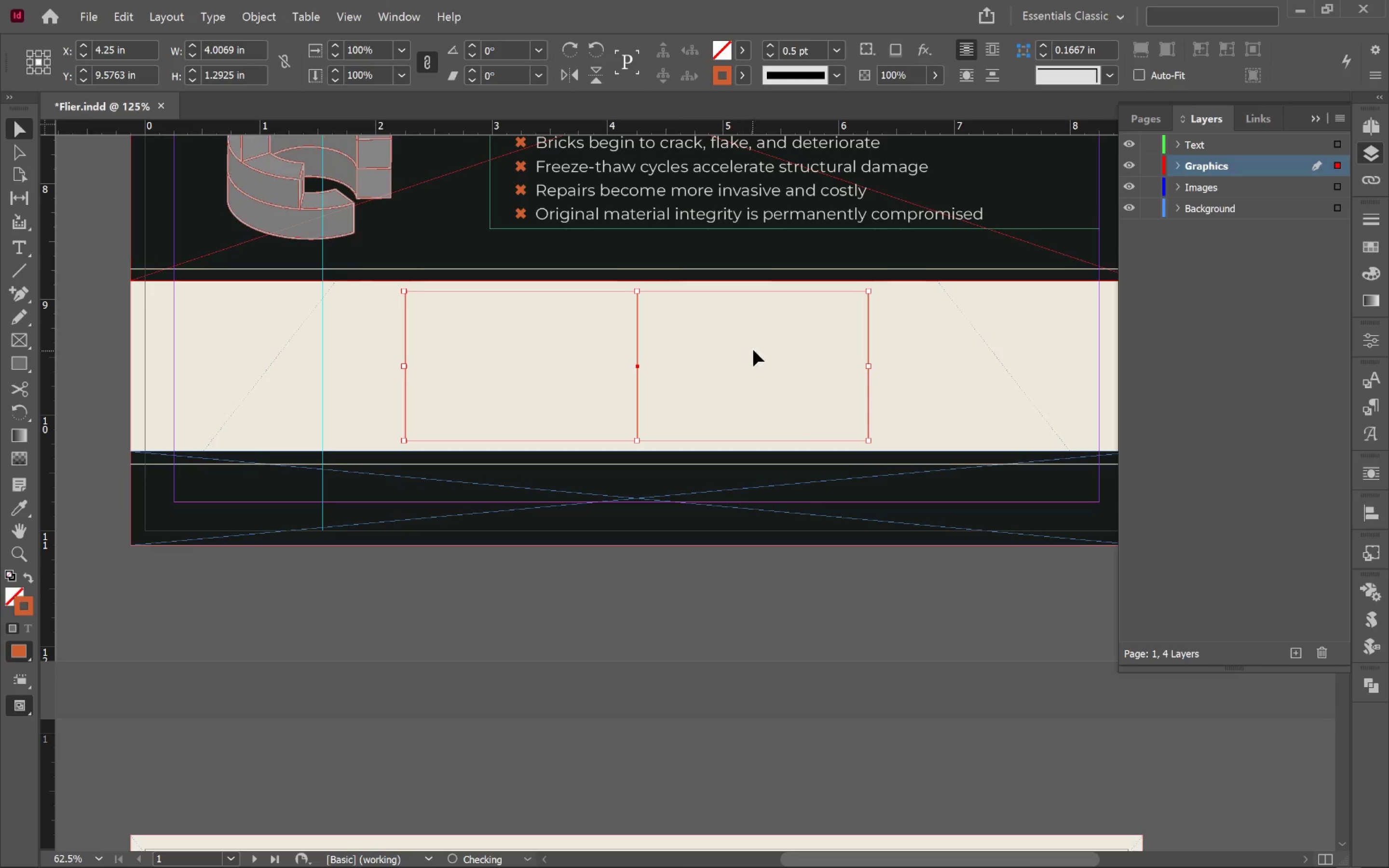 
left_click([752, 348])
 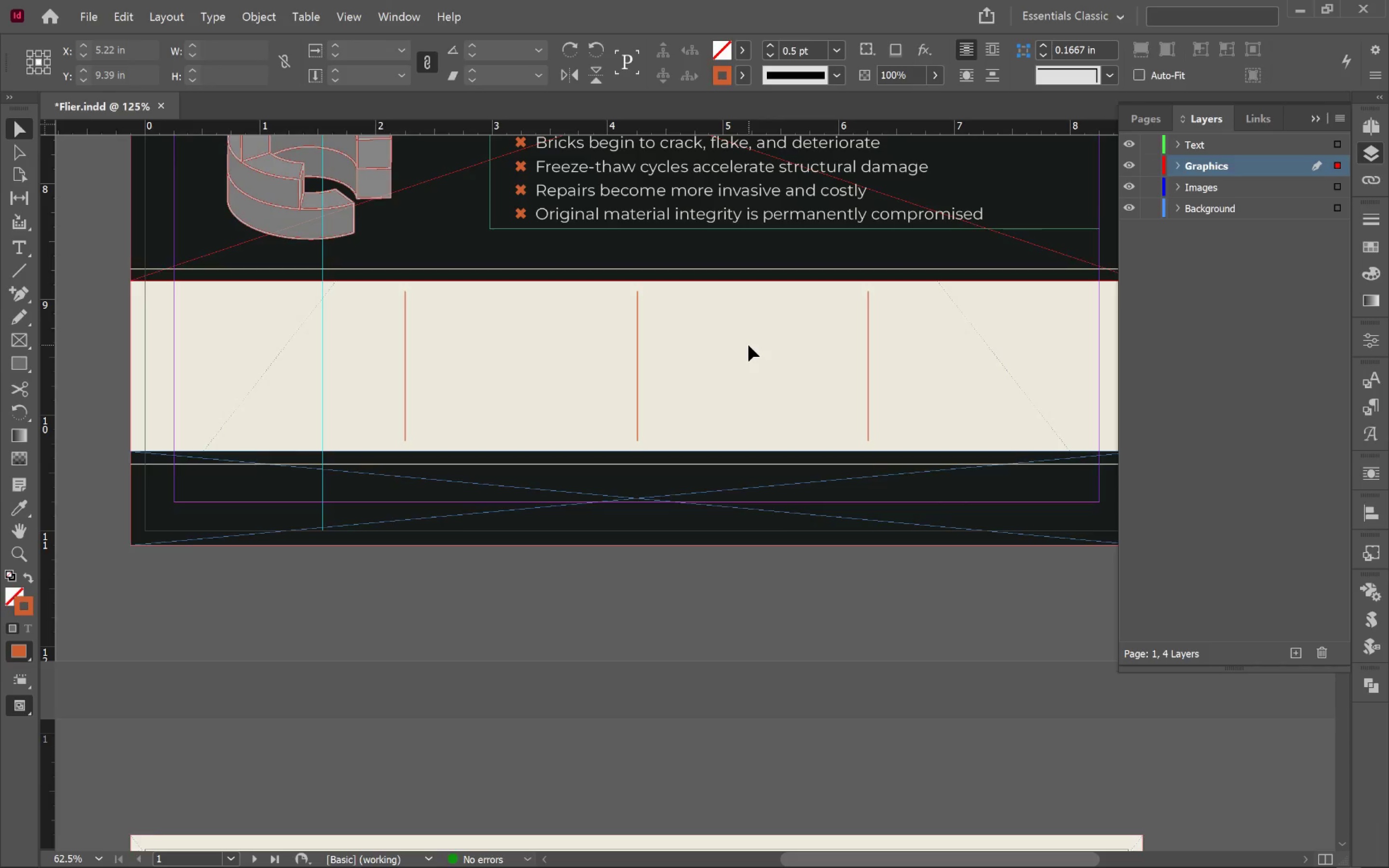 
key(W)
 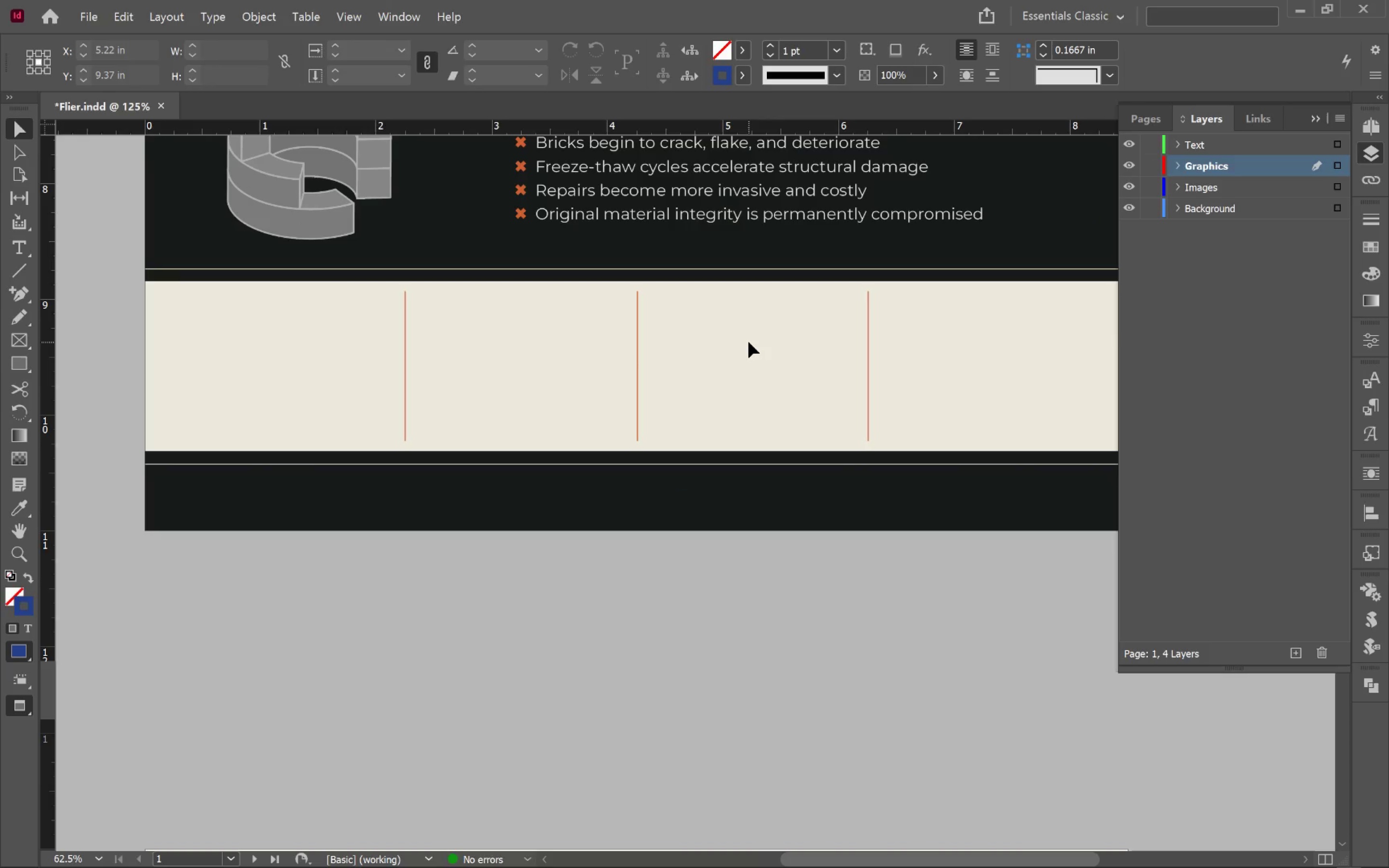 
left_click([749, 342])
 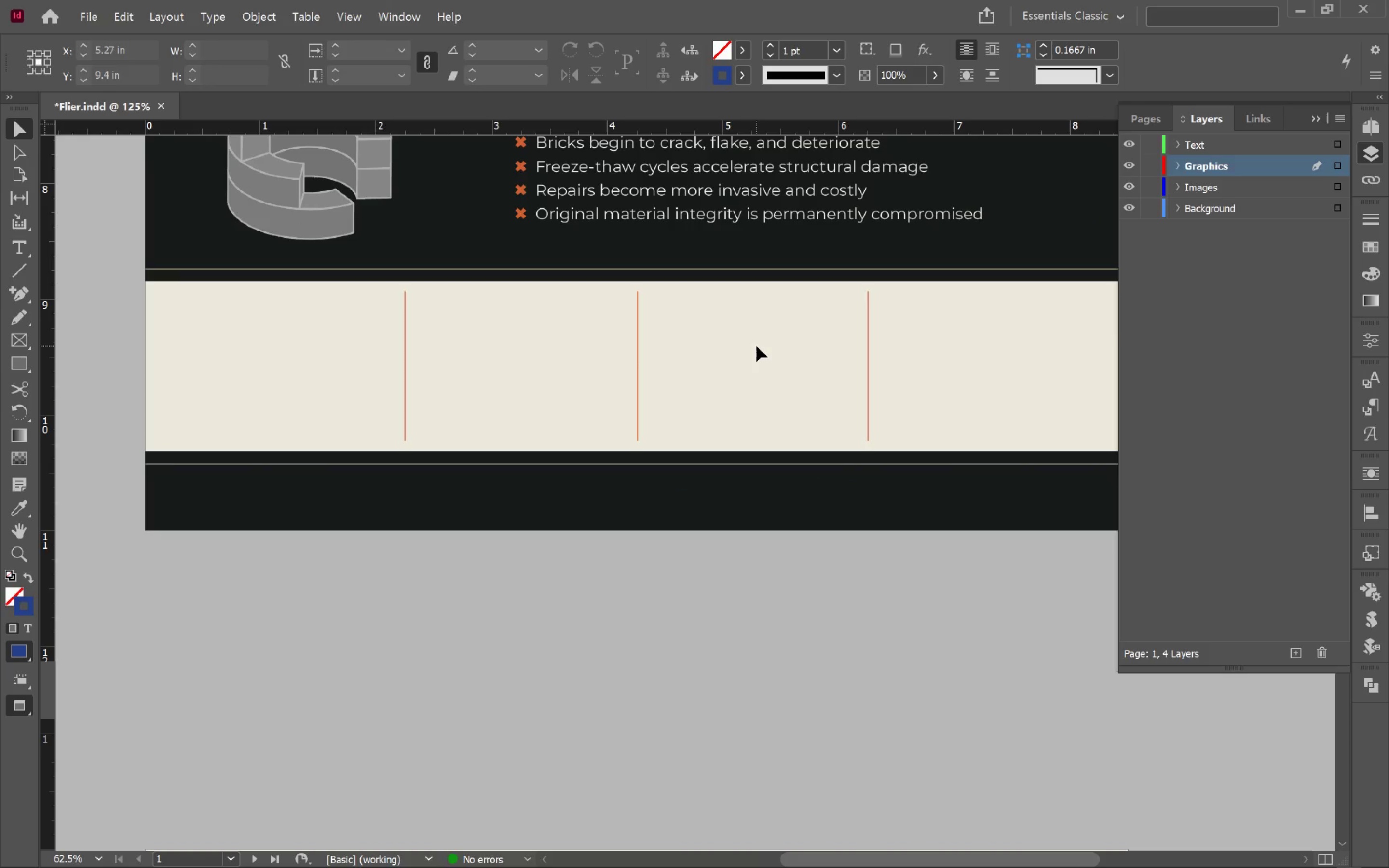 
wait(5.59)
 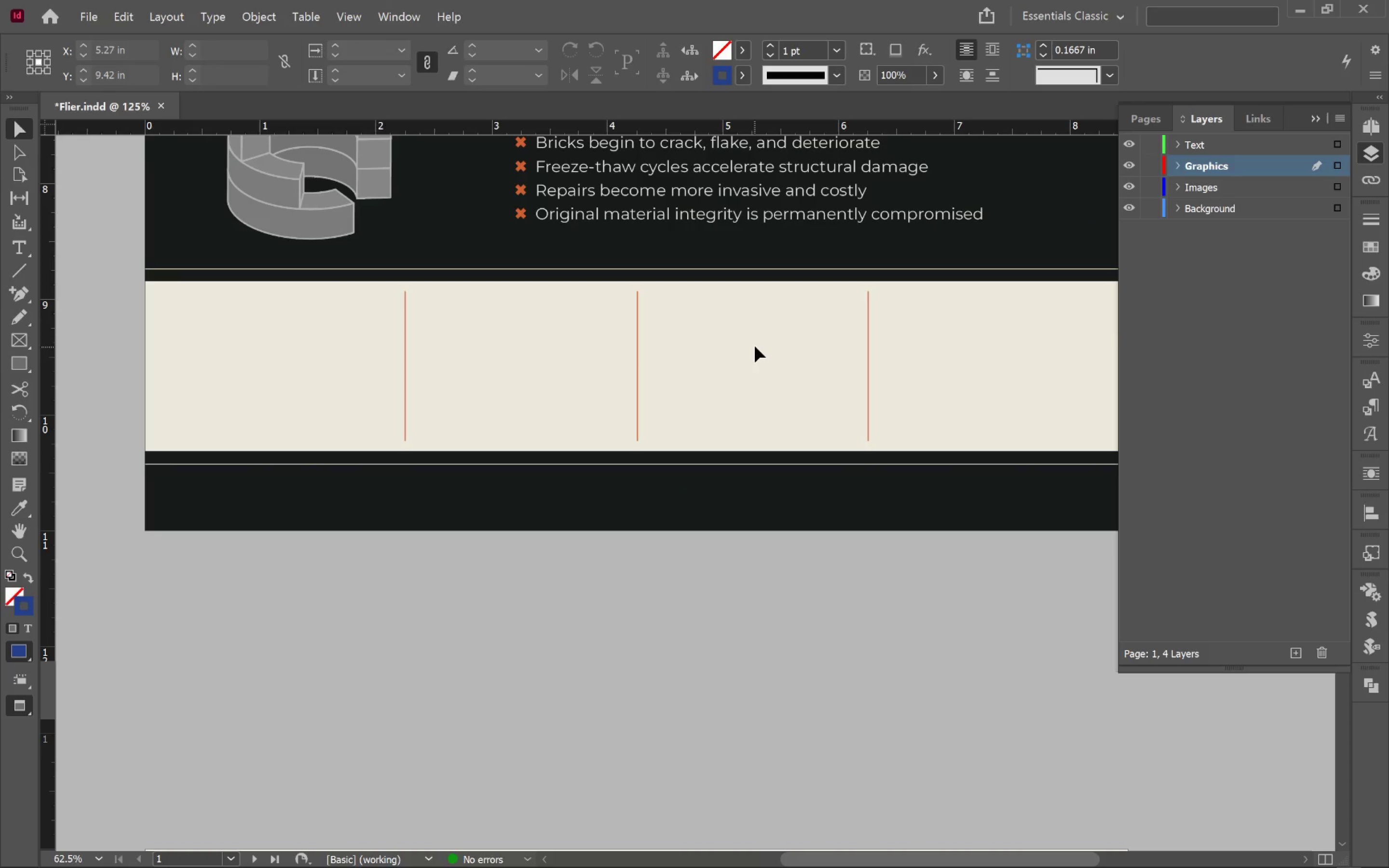 
key(W)
 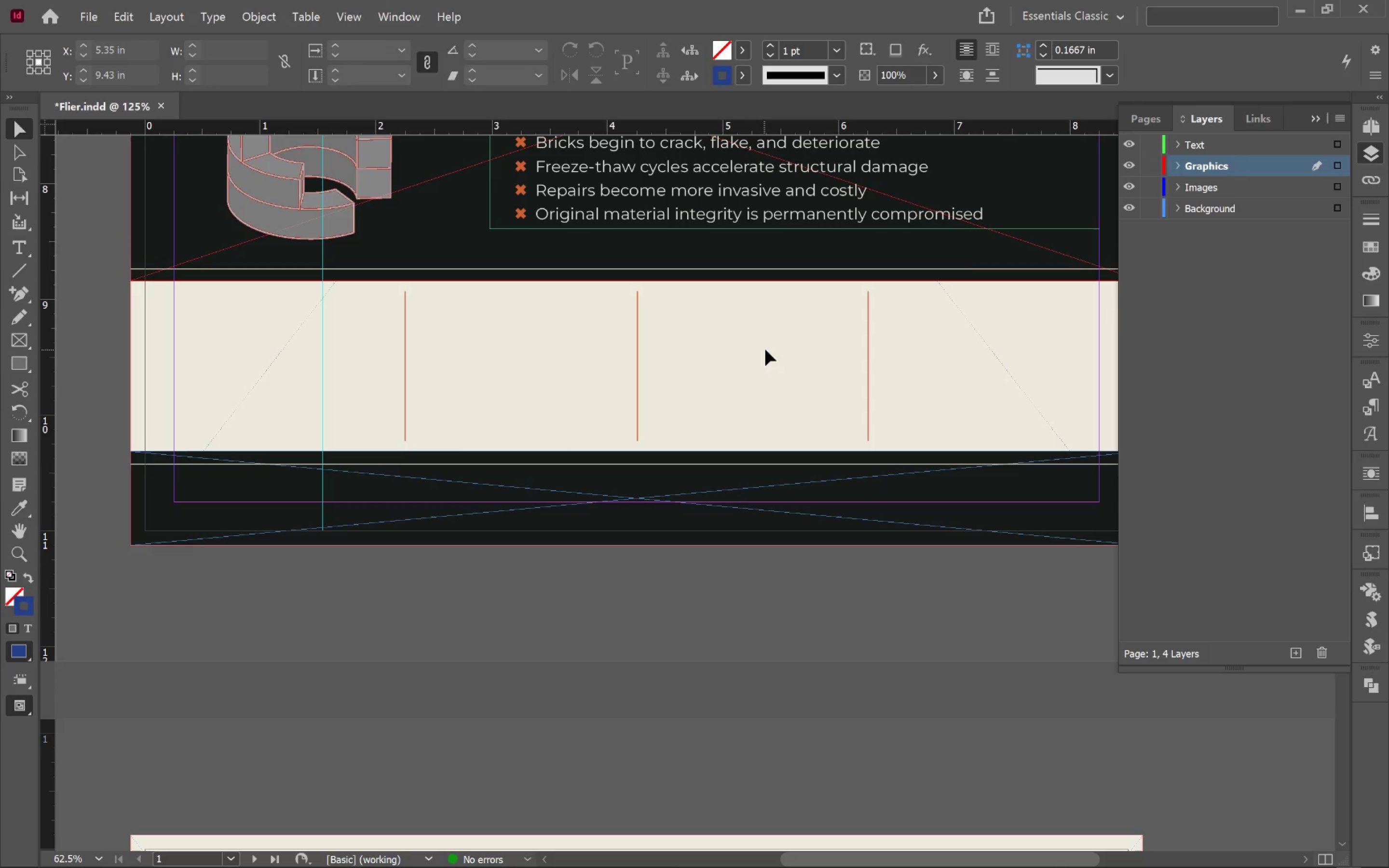 
left_click([766, 349])
 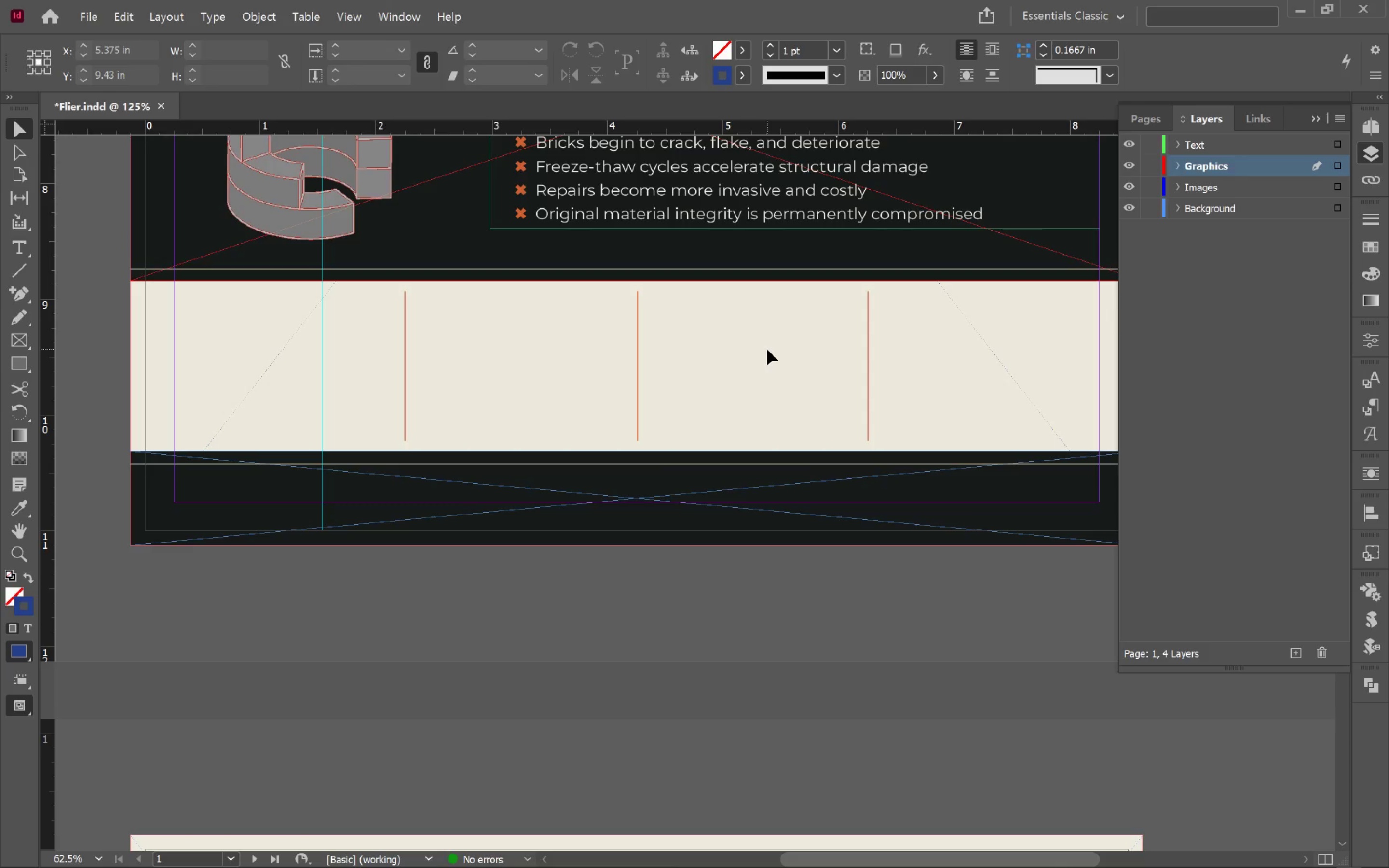 
hold_key(key=Space, duration=0.54)
 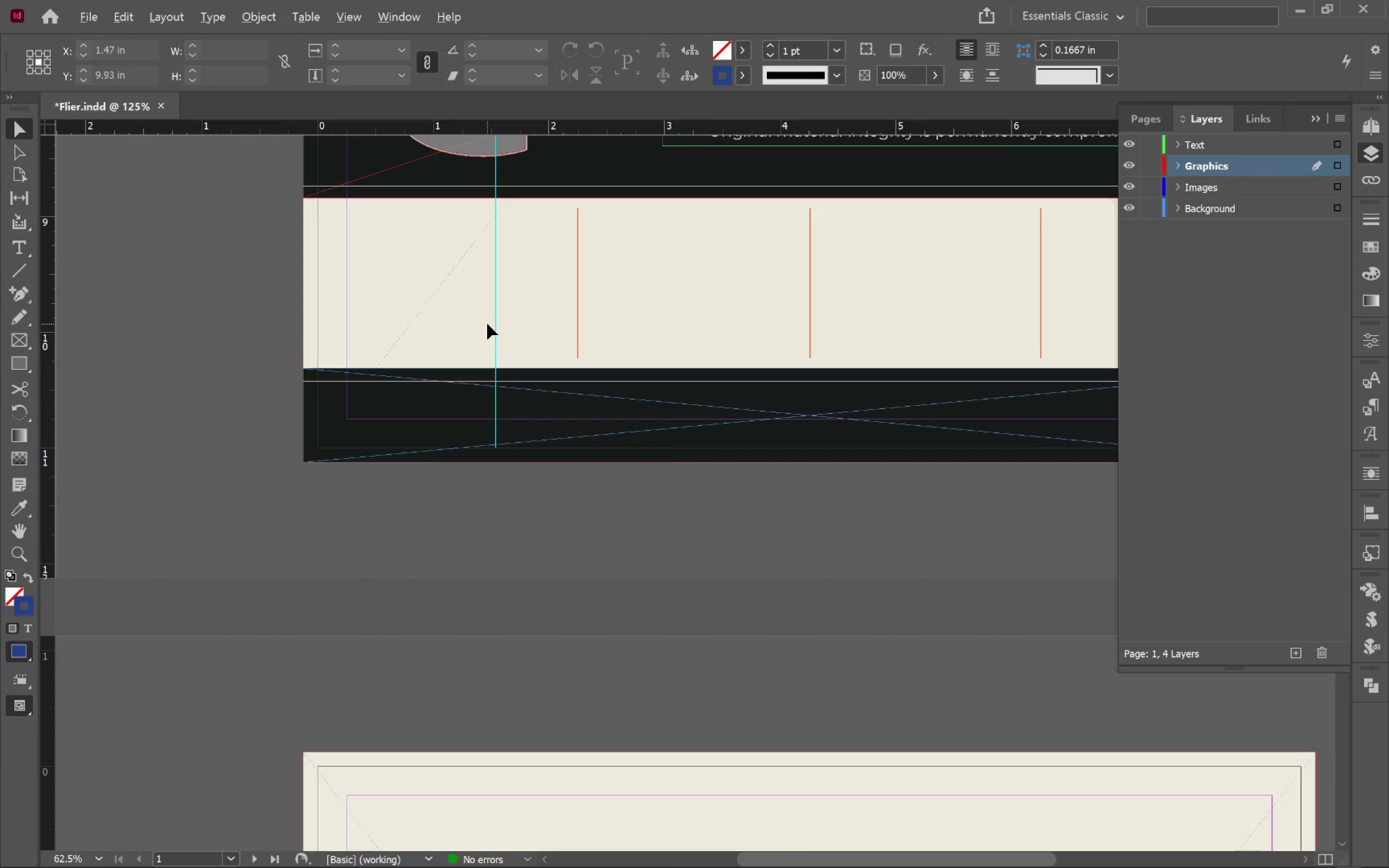 
left_click_drag(start_coordinate=[516, 401], to_coordinate=[688, 318])
 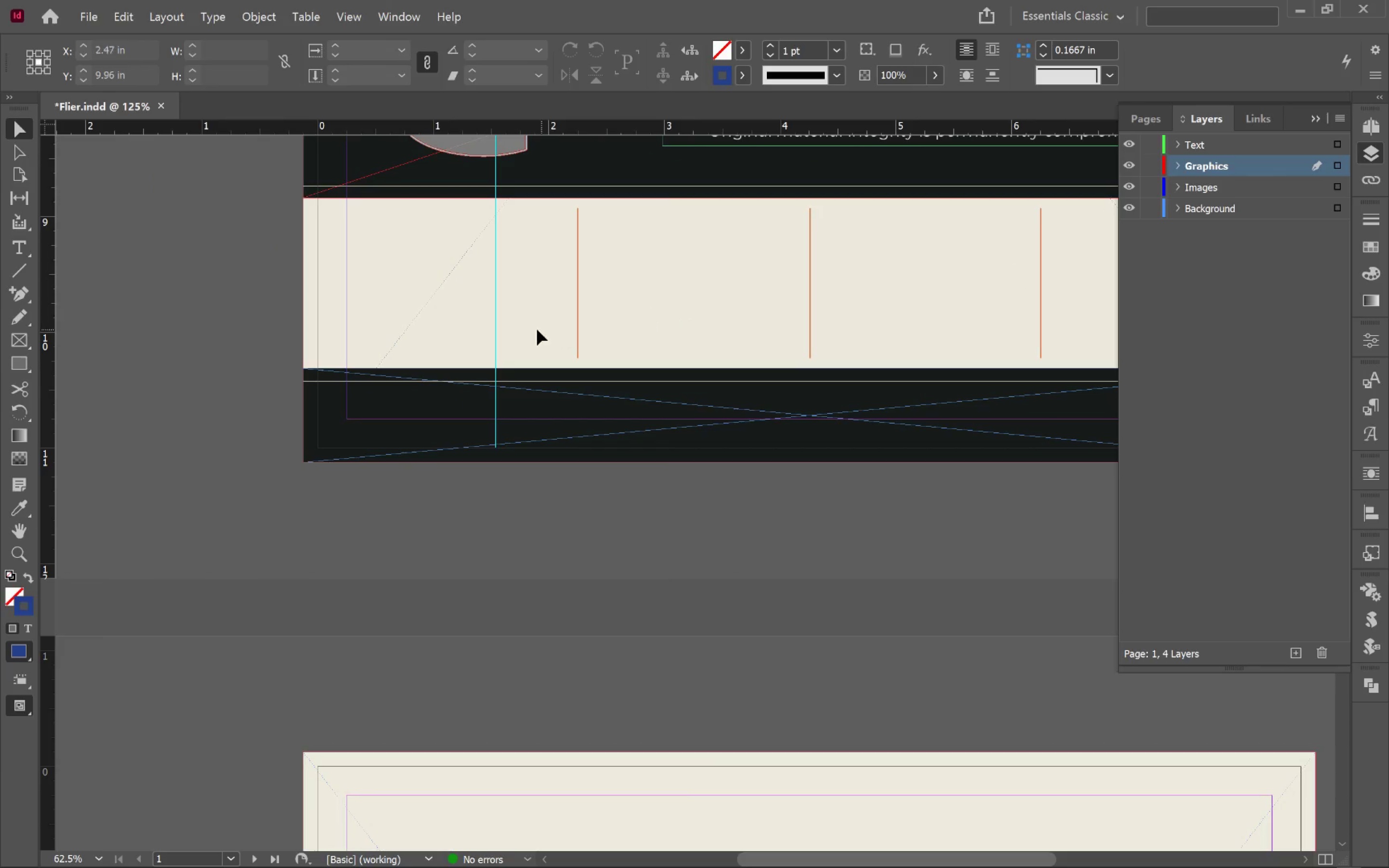 
hold_key(key=AltLeft, duration=0.75)
scroll: coordinate [487, 324], scroll_direction: up, amount: 2.0
 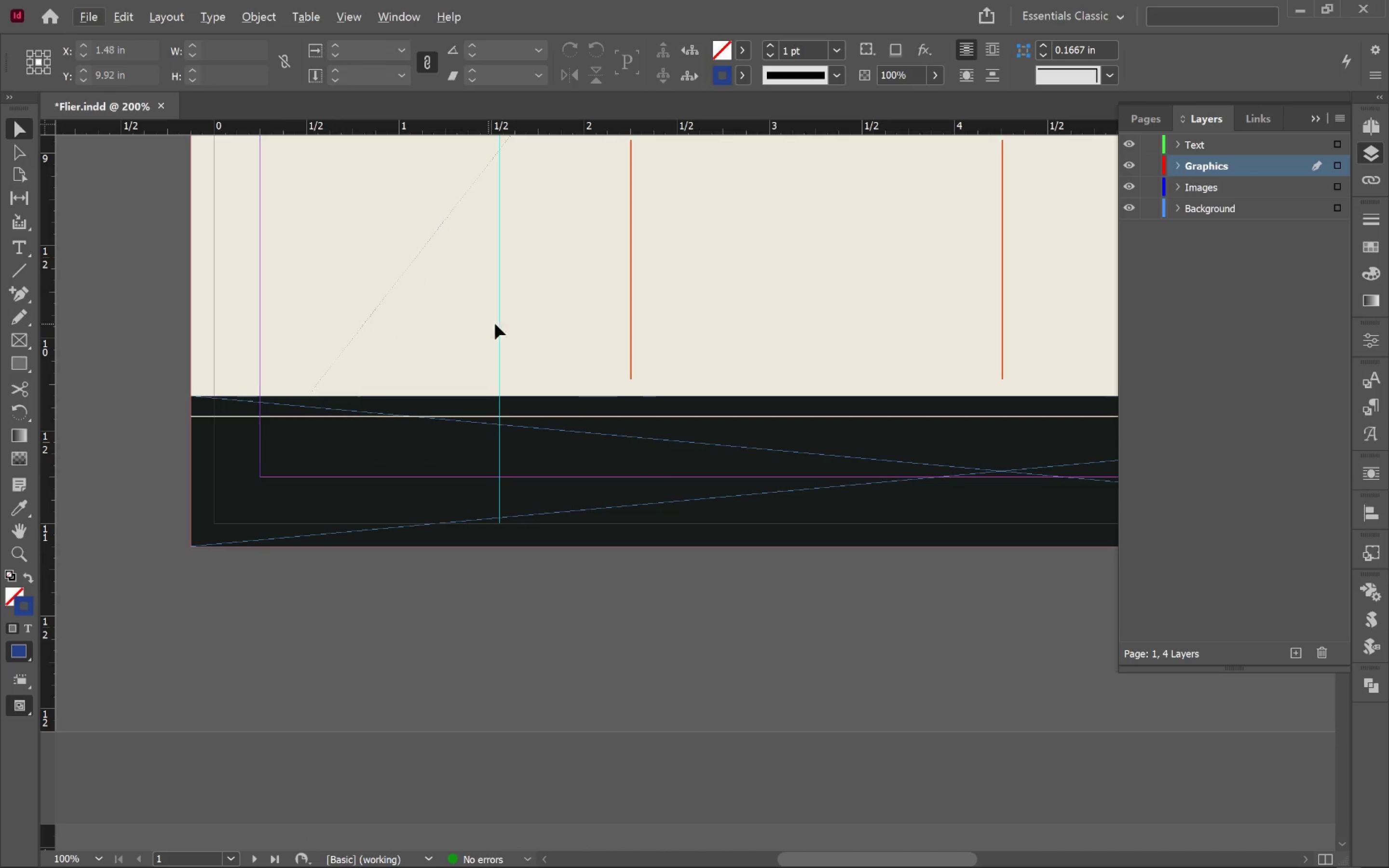 
hold_key(key=Space, duration=0.6)
 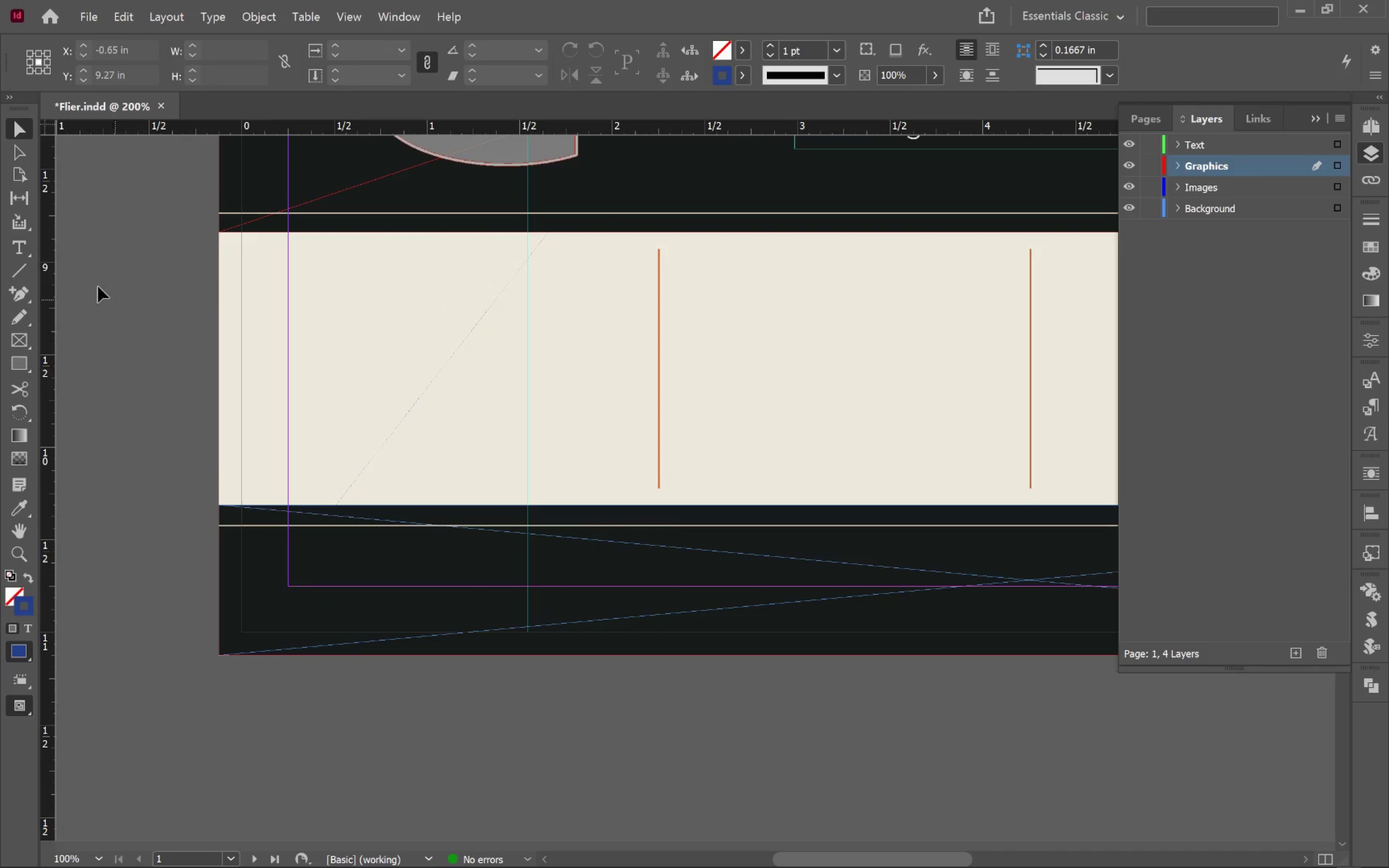 
left_click_drag(start_coordinate=[528, 311], to_coordinate=[555, 420])
 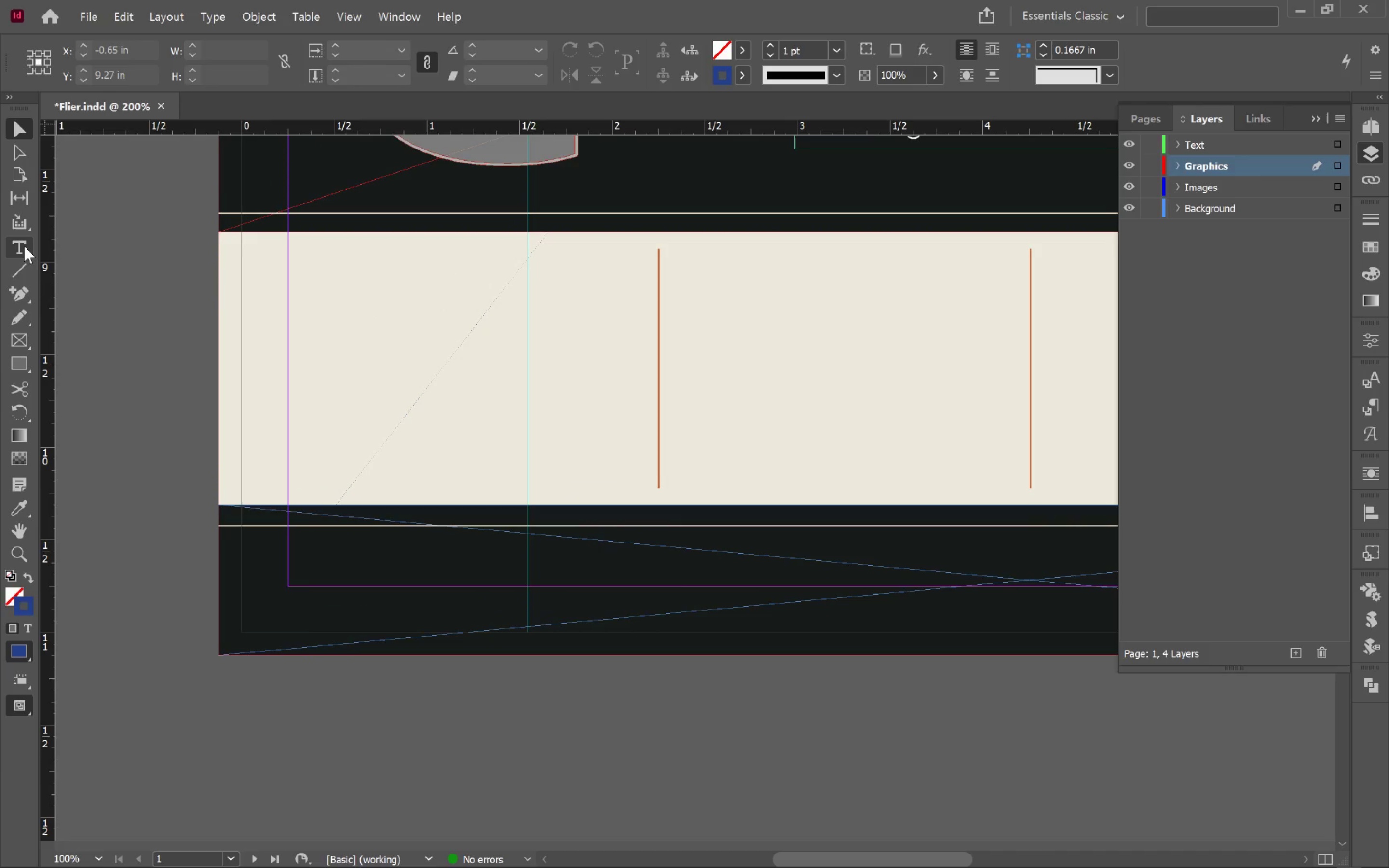 
left_click([22, 241])
 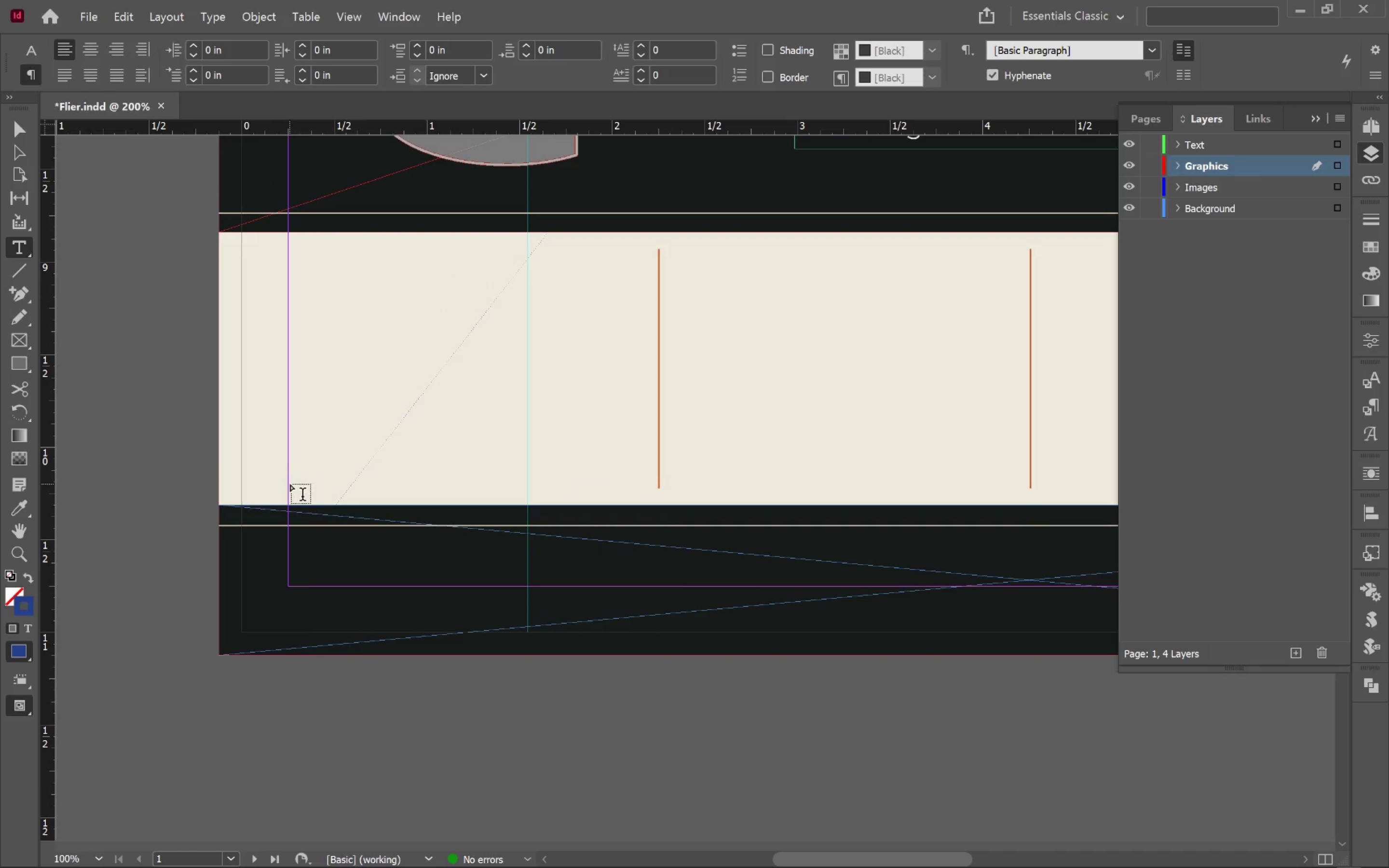 
left_click_drag(start_coordinate=[289, 488], to_coordinate=[644, 363])
 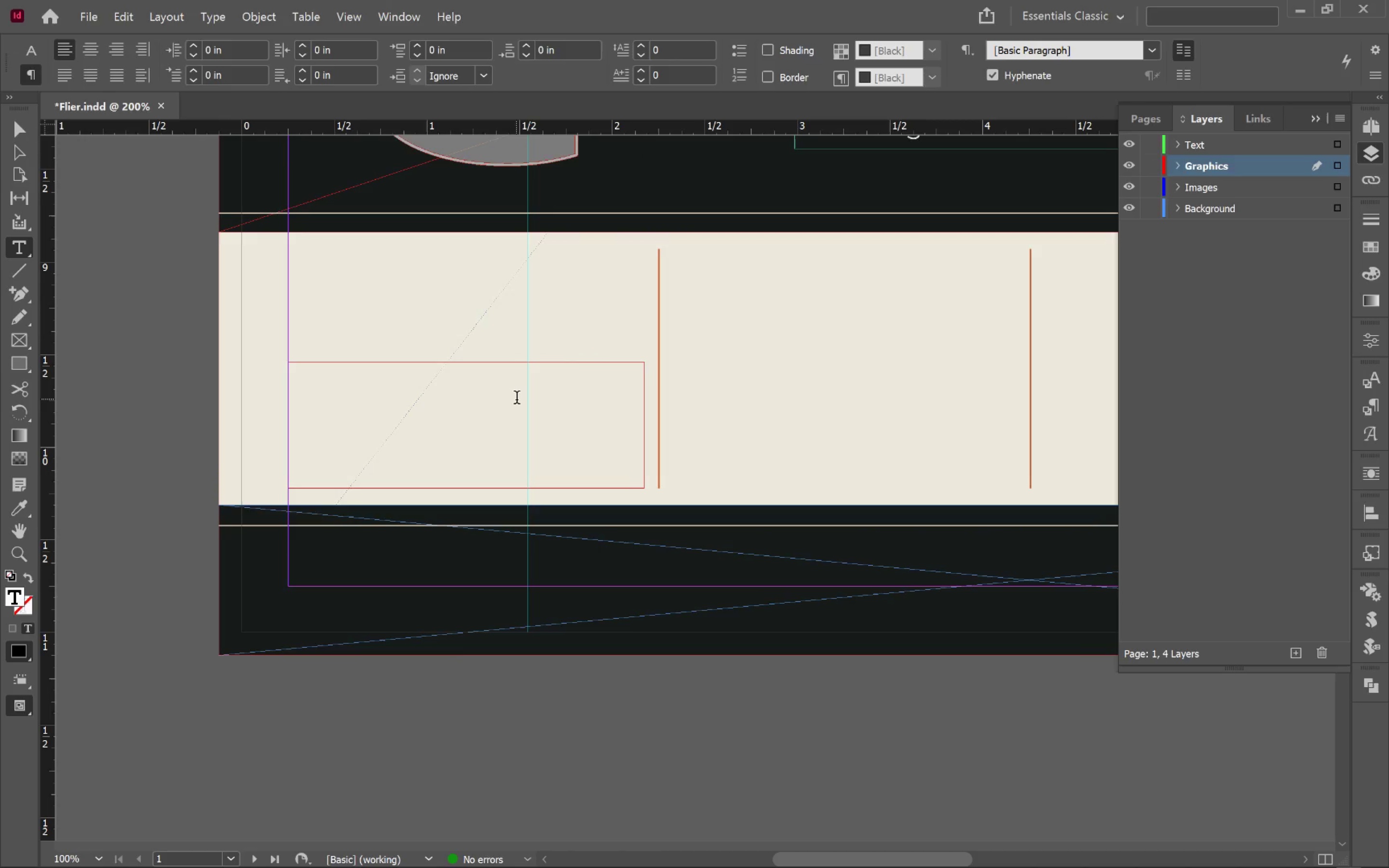 
wait(8.4)
 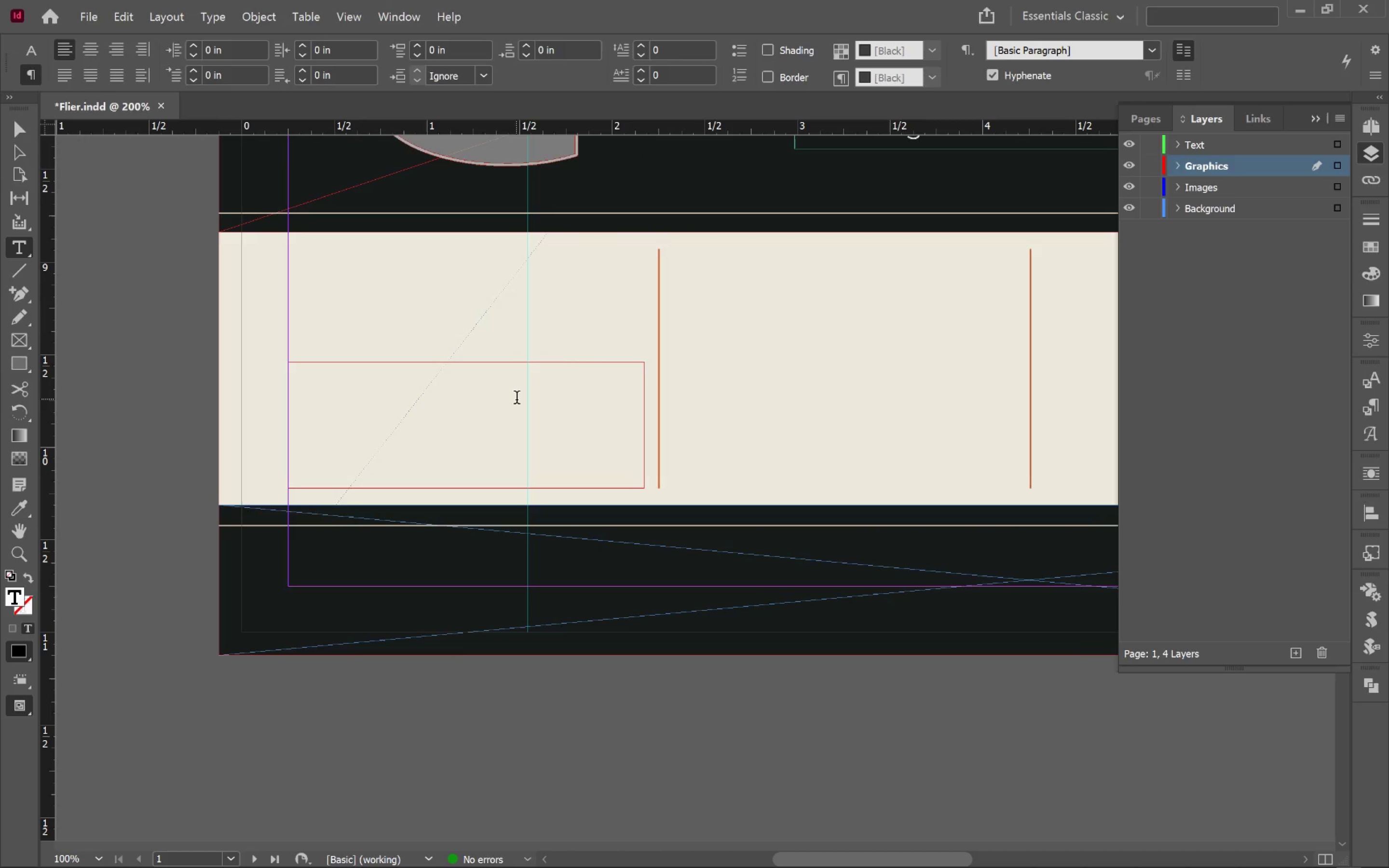 
left_click([16, 131])
 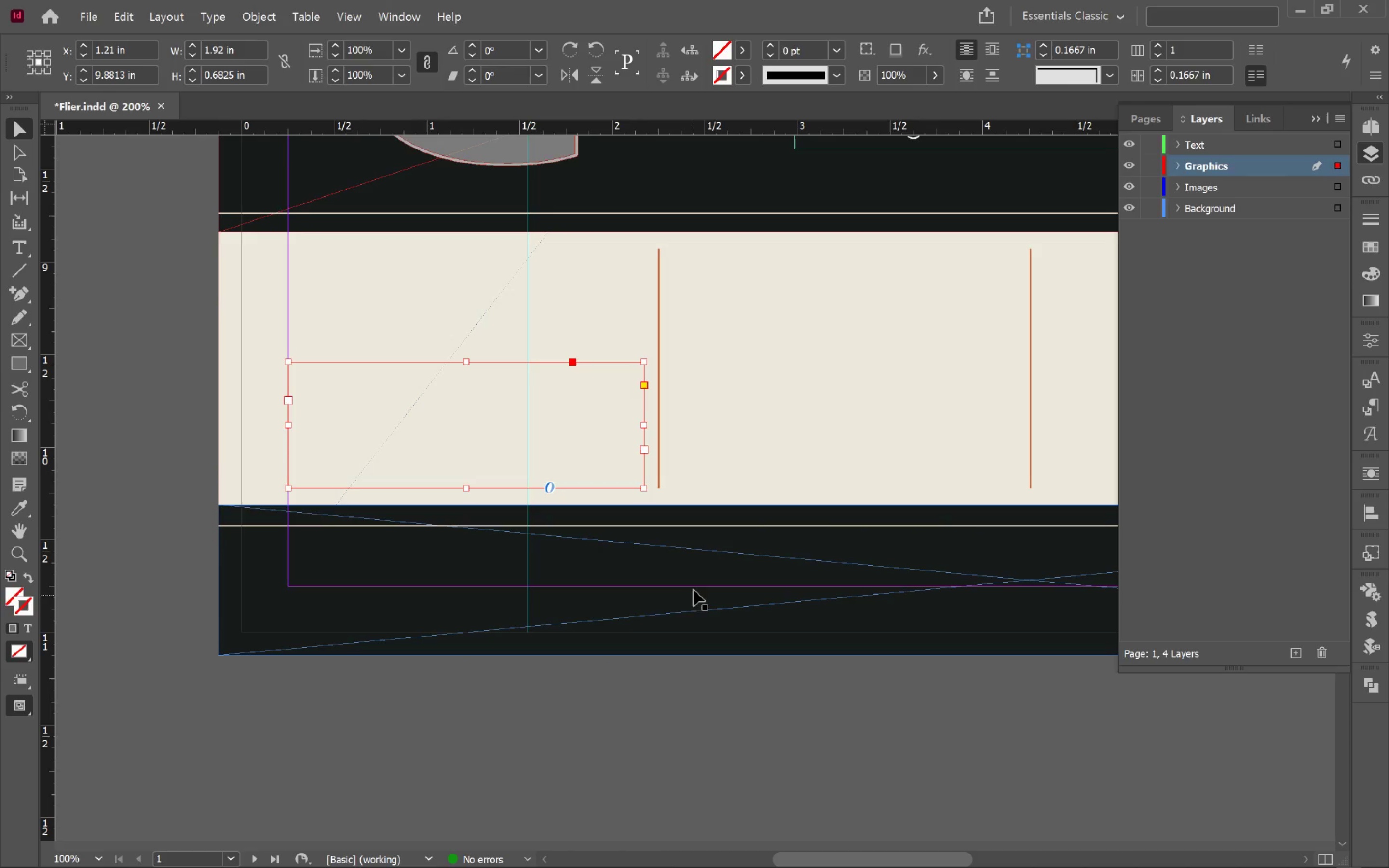 
left_click([691, 574])
 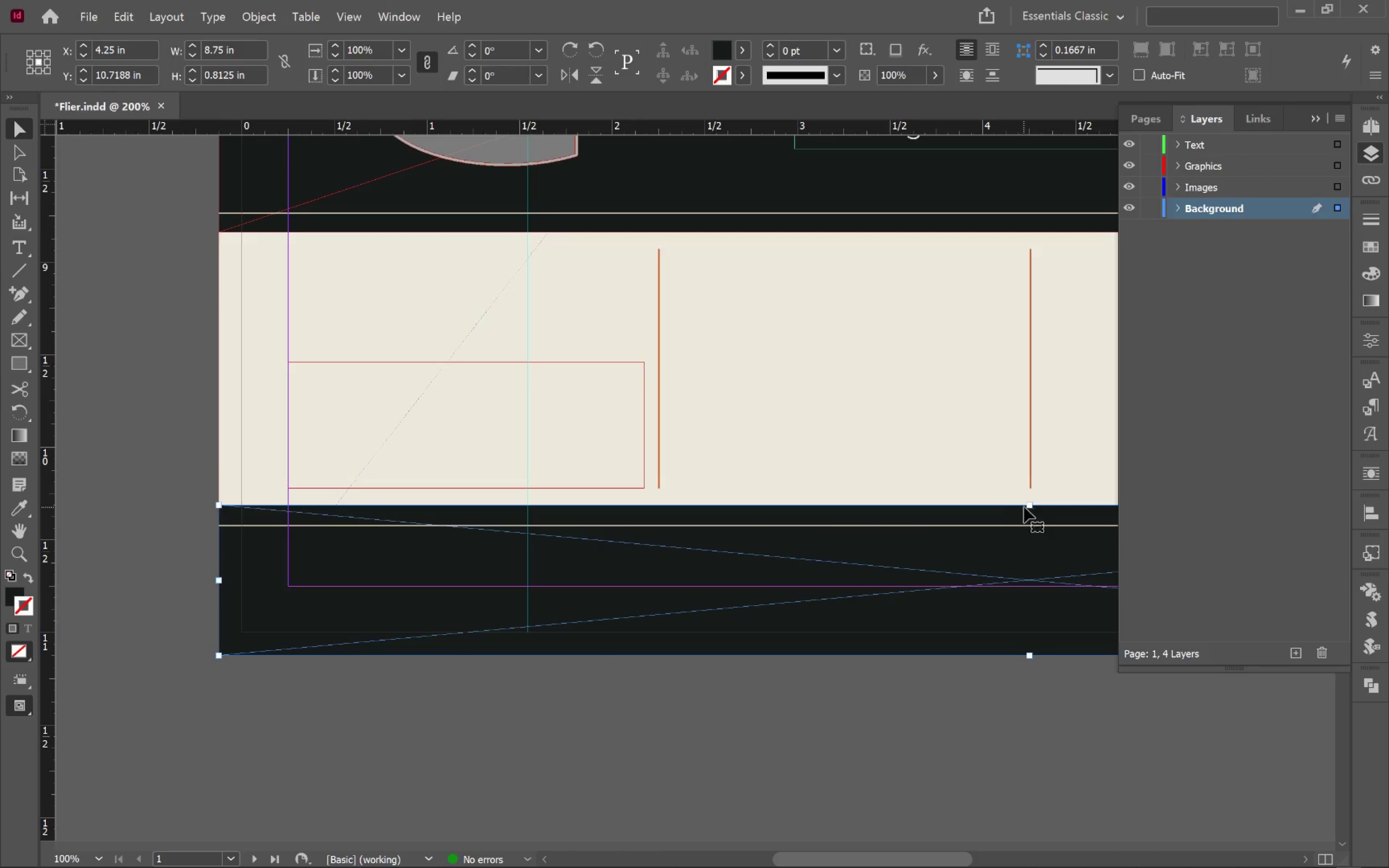 
left_click_drag(start_coordinate=[1029, 507], to_coordinate=[1032, 530])
 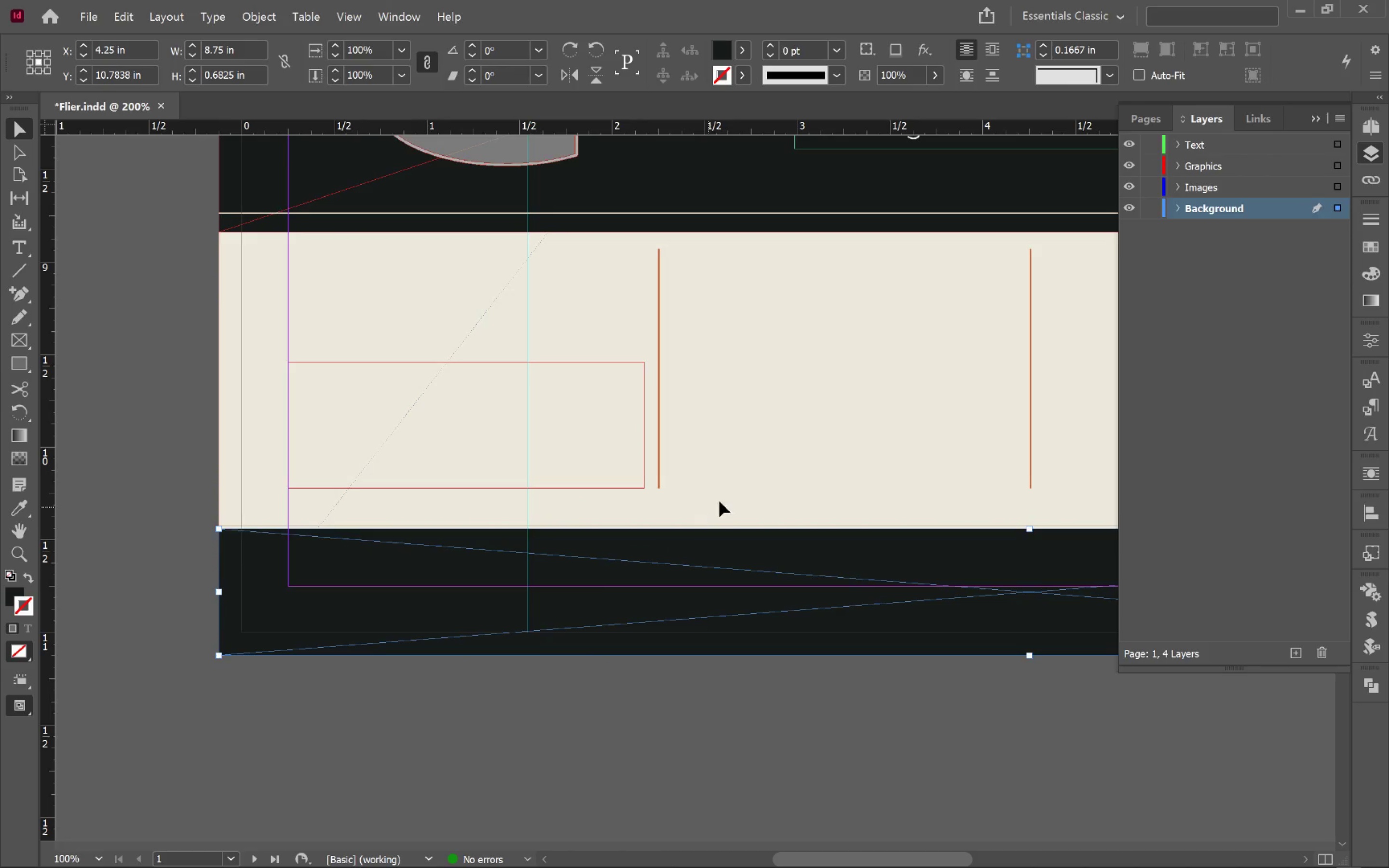 
left_click([724, 495])
 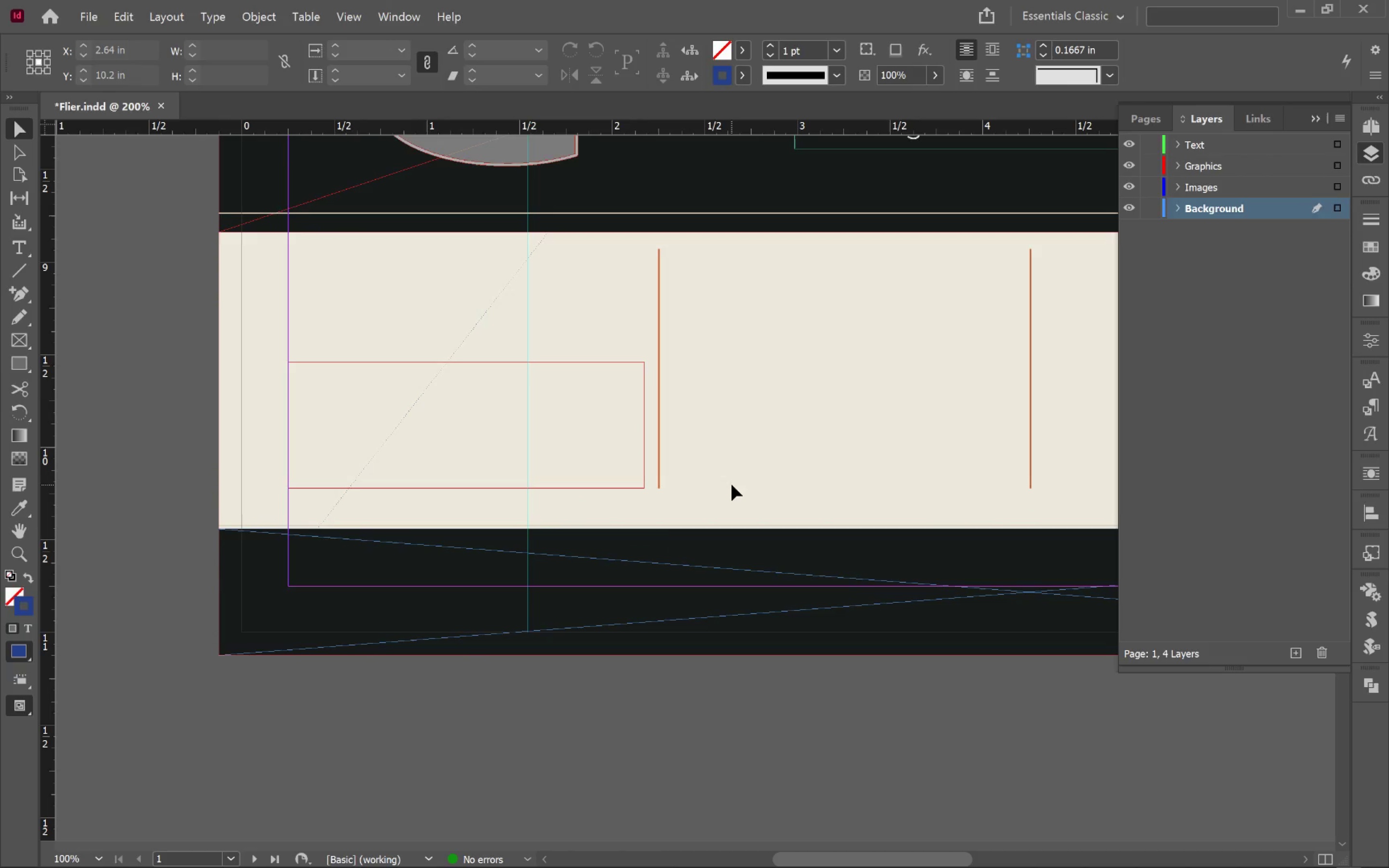 
hold_key(key=Space, duration=1.1)
 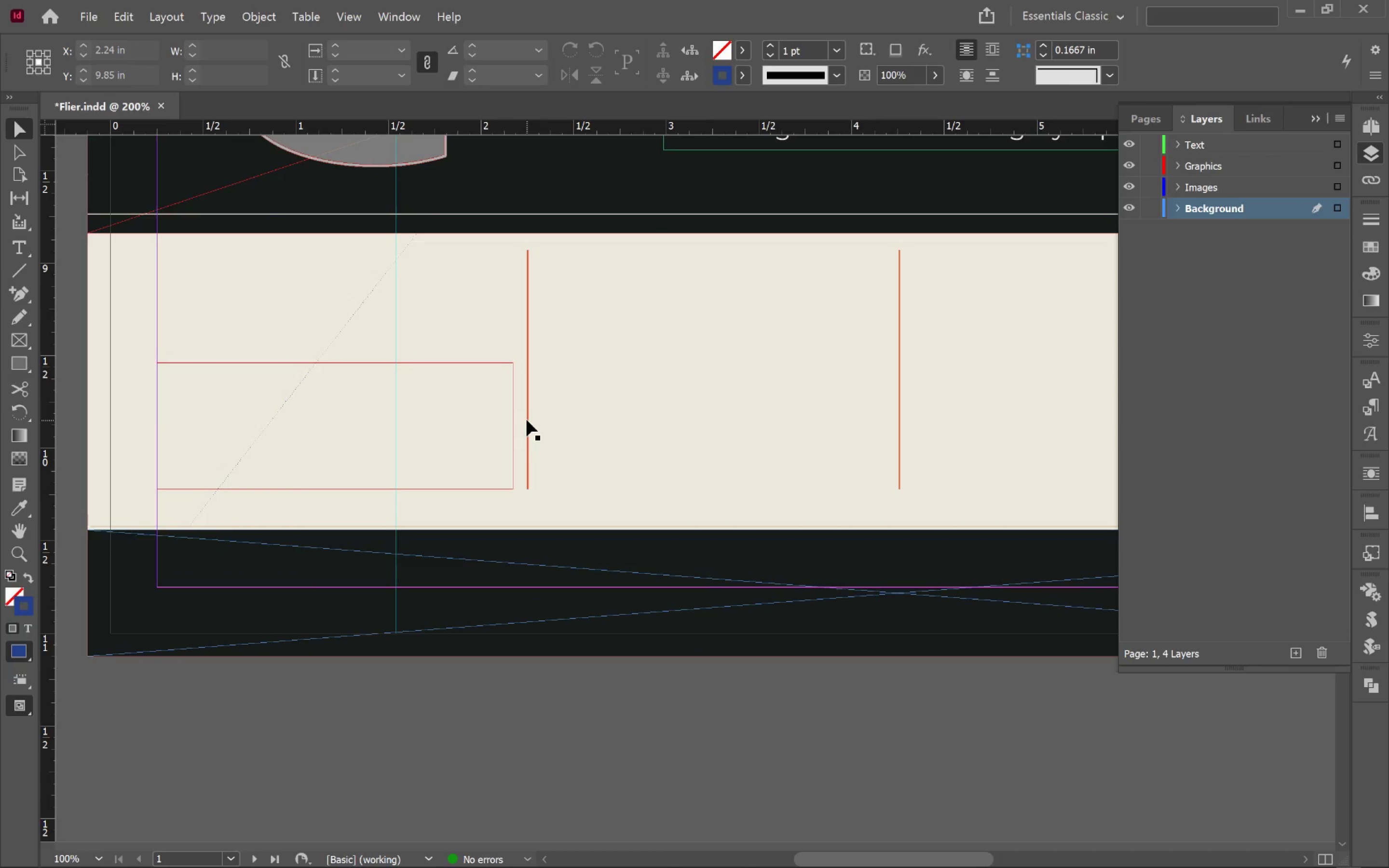 
left_click_drag(start_coordinate=[747, 477], to_coordinate=[616, 478])
 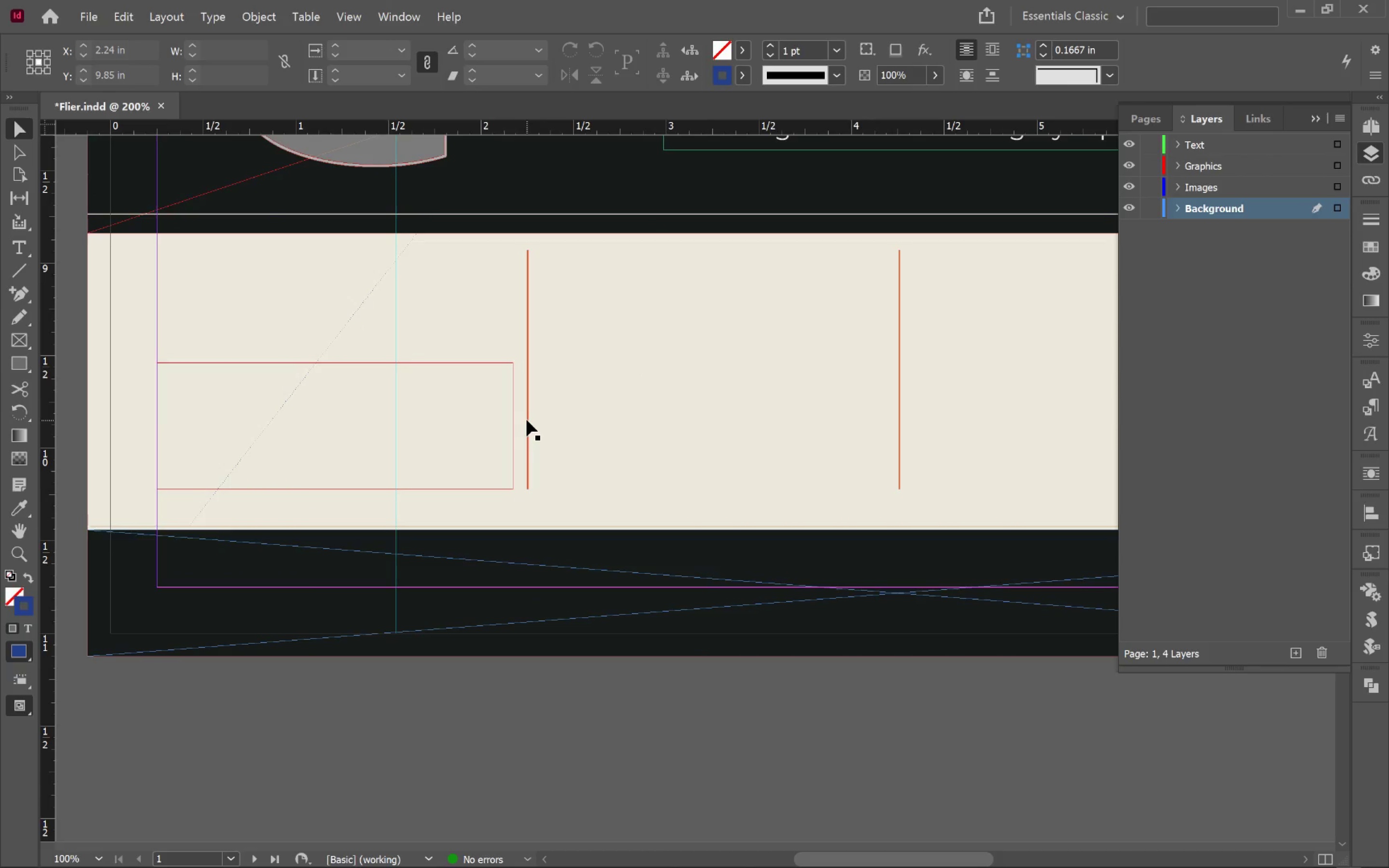 
left_click([527, 420])
 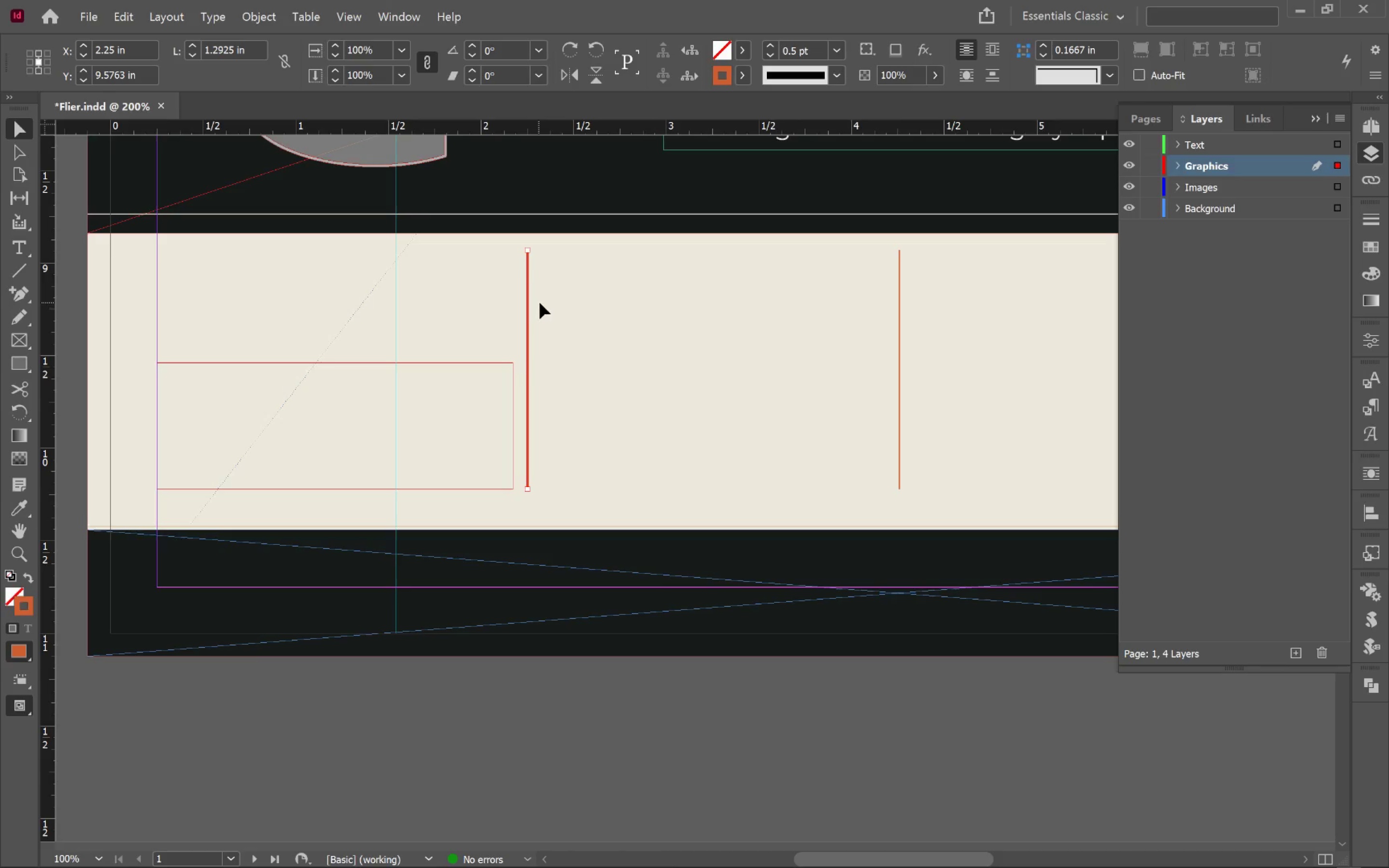 
left_click_drag(start_coordinate=[528, 306], to_coordinate=[527, 328])
 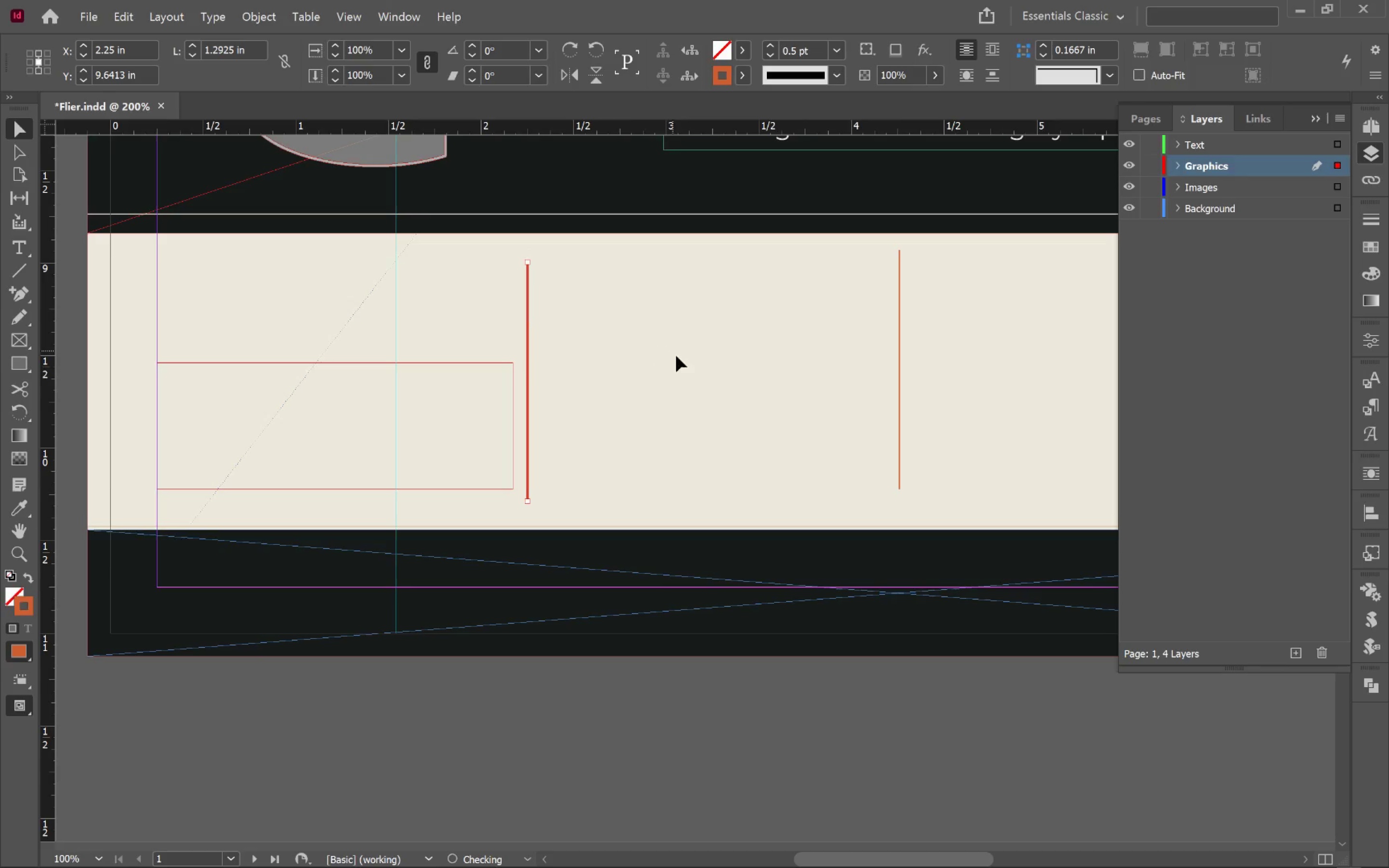 
hold_key(key=ShiftLeft, duration=7.27)
 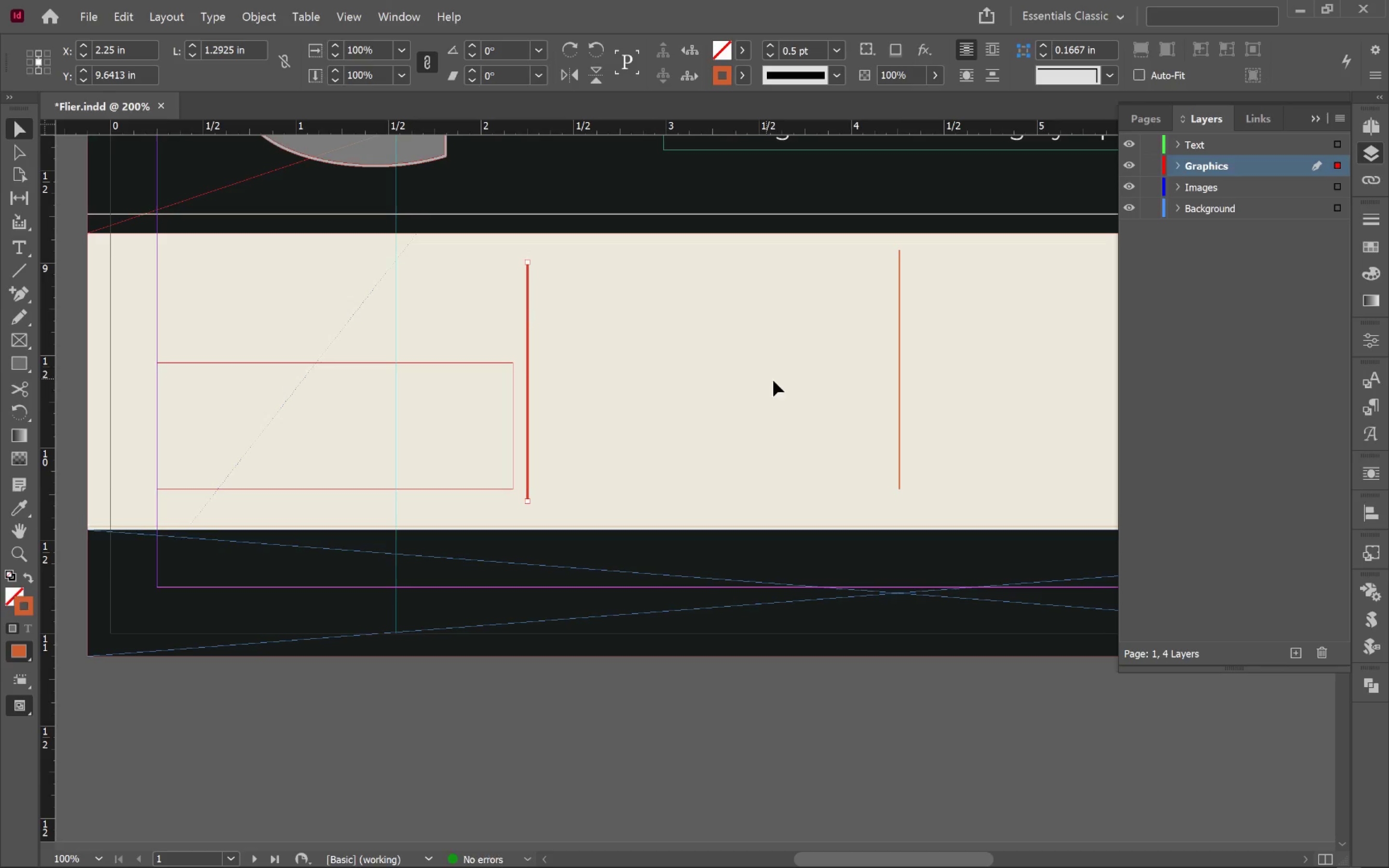 
hold_key(key=AltLeft, duration=0.5)
 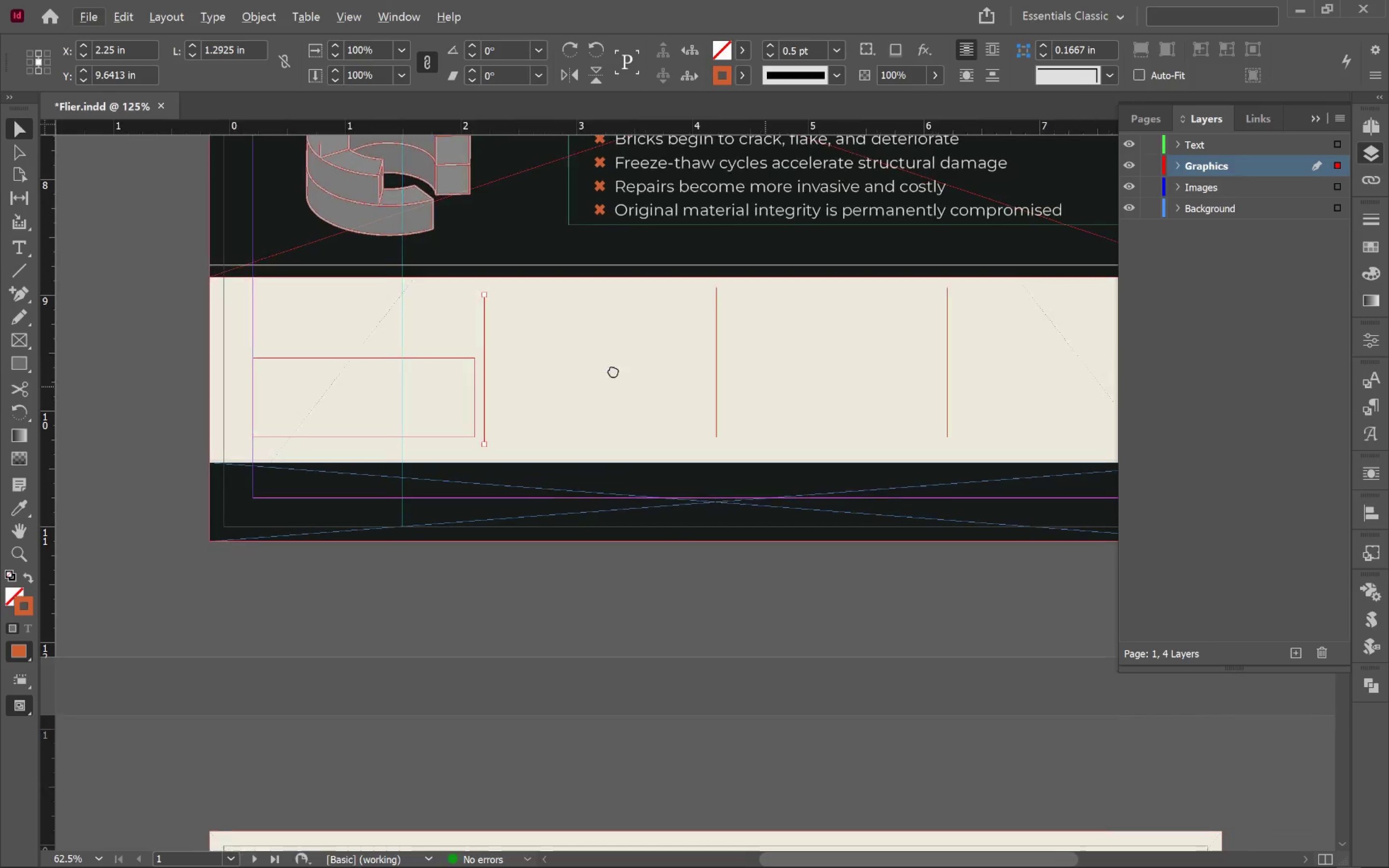 
hold_key(key=Space, duration=0.78)
 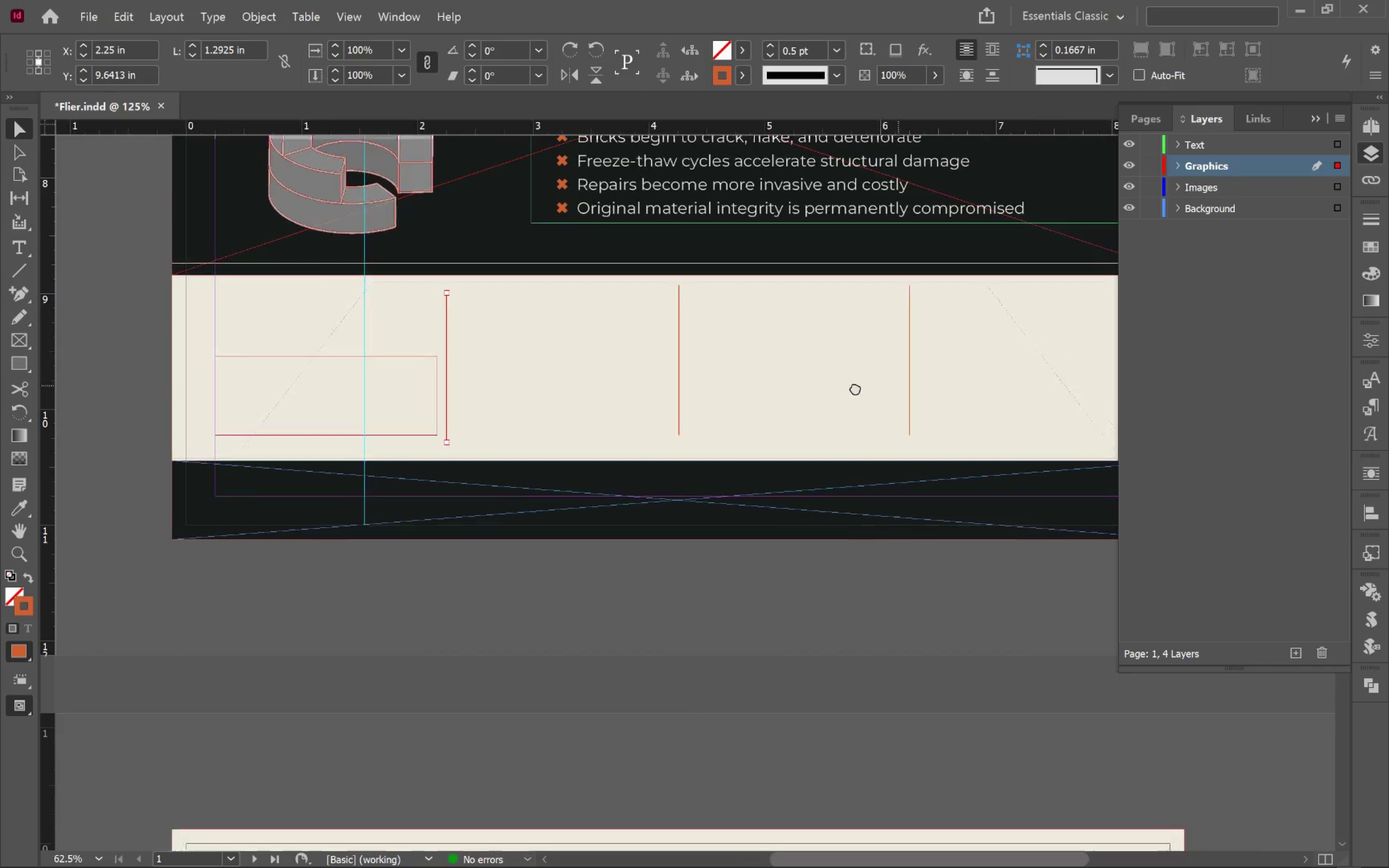 
scroll: coordinate [787, 393], scroll_direction: down, amount: 2.0
 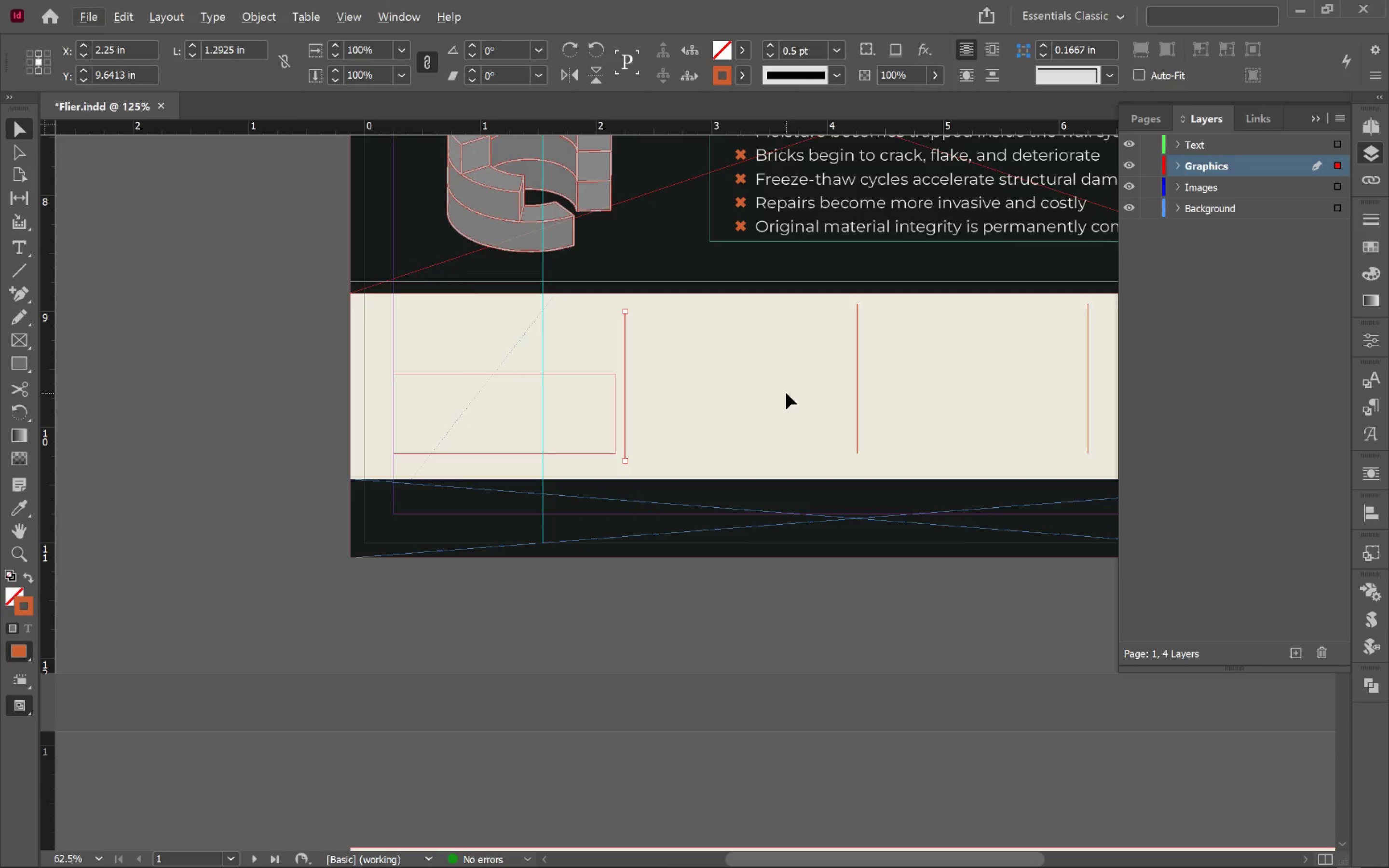 
left_click_drag(start_coordinate=[755, 387], to_coordinate=[593, 366])
 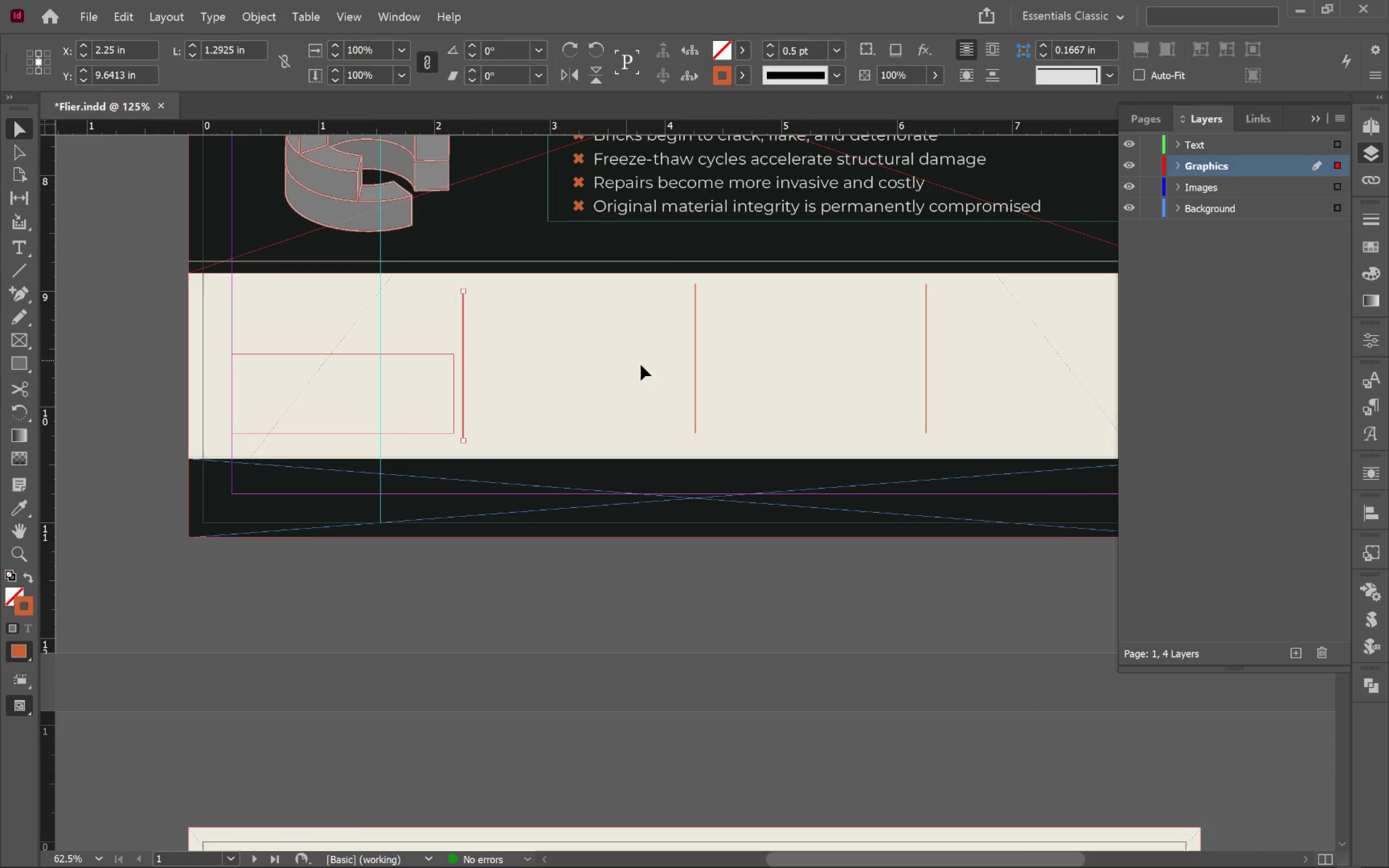 
hold_key(key=Space, duration=0.65)
 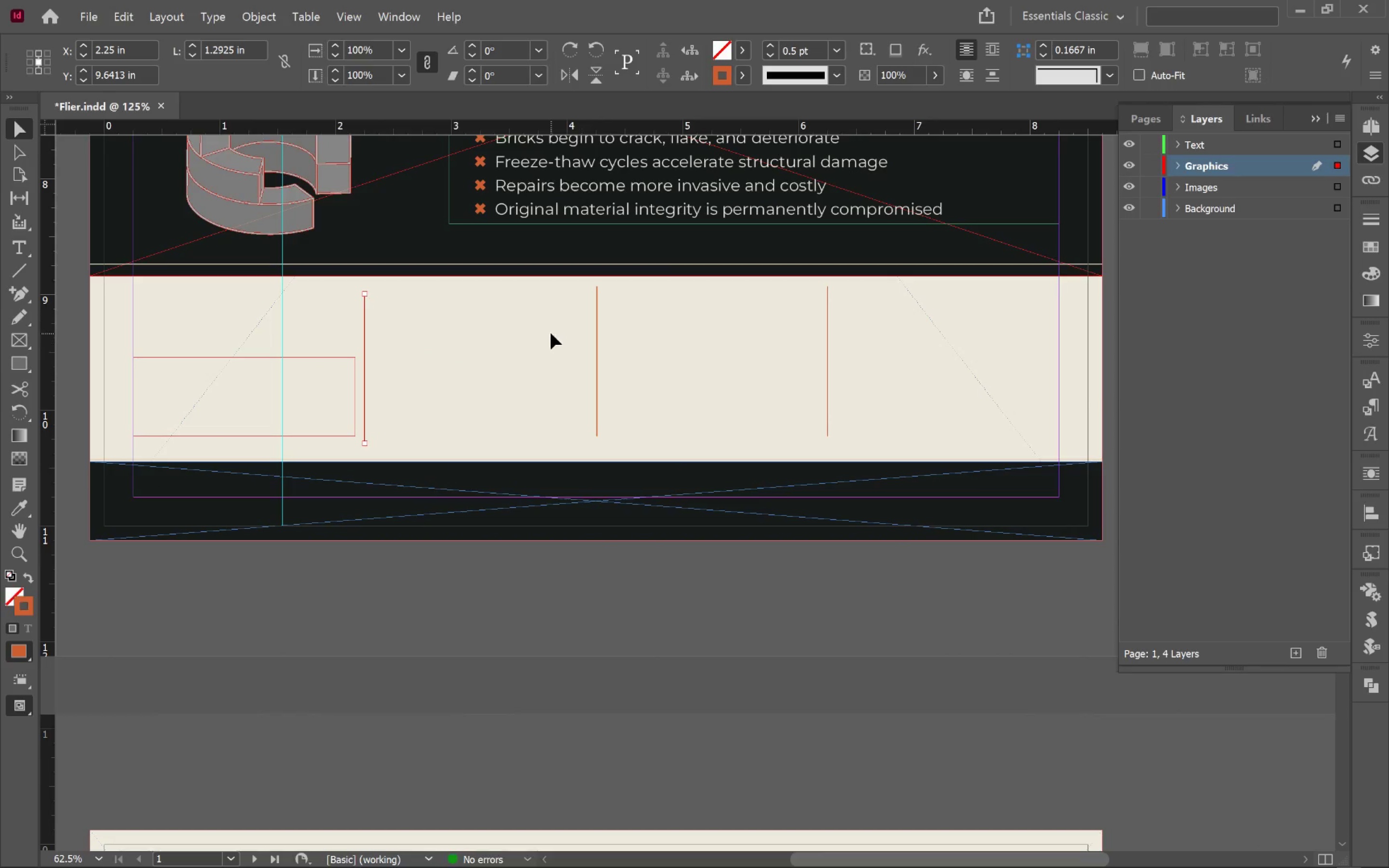 
left_click_drag(start_coordinate=[899, 385], to_coordinate=[800, 388])
 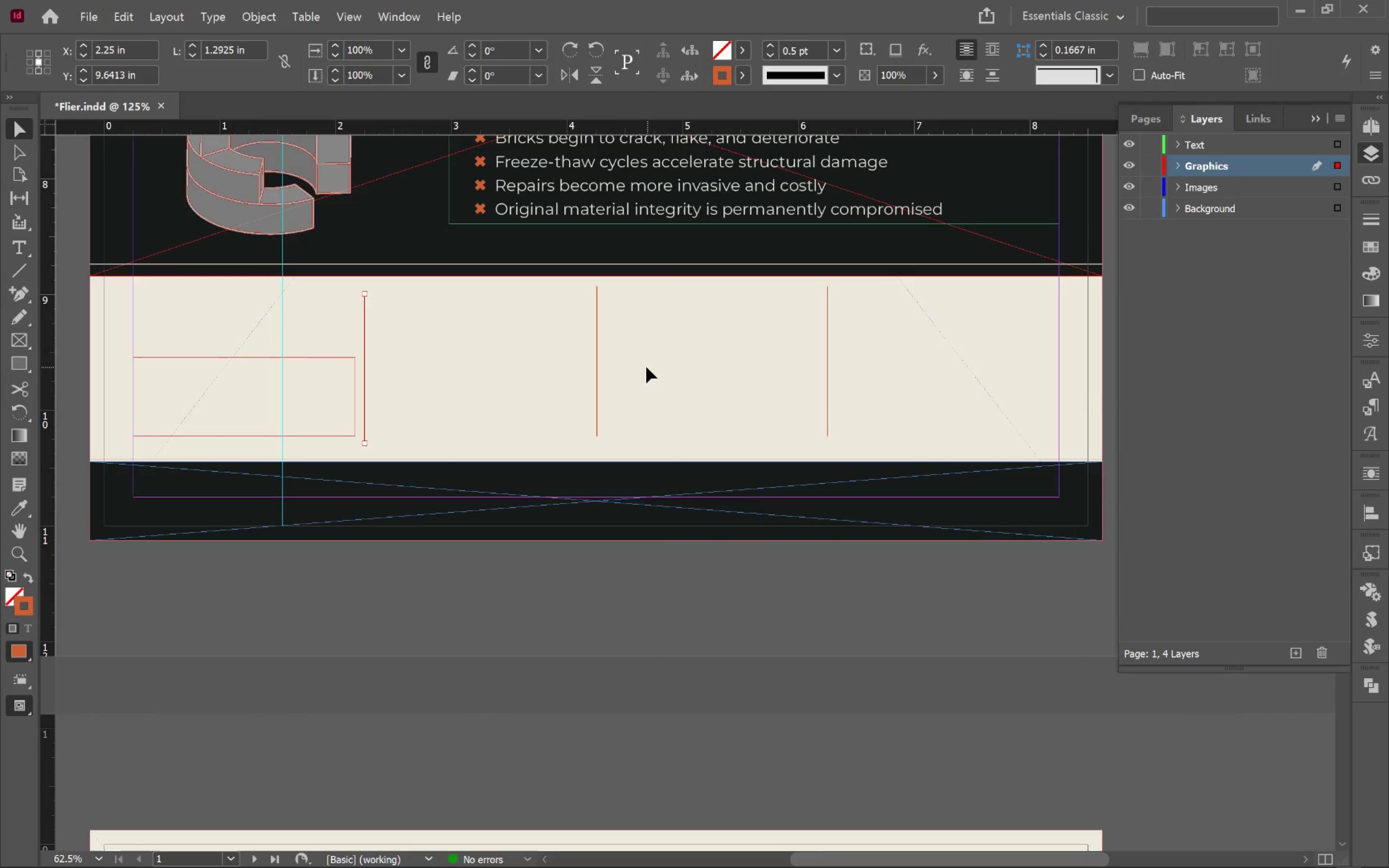 
hold_key(key=ShiftLeft, duration=1.09)
left_click_drag(start_coordinate=[551, 333], to_coordinate=[914, 393])
 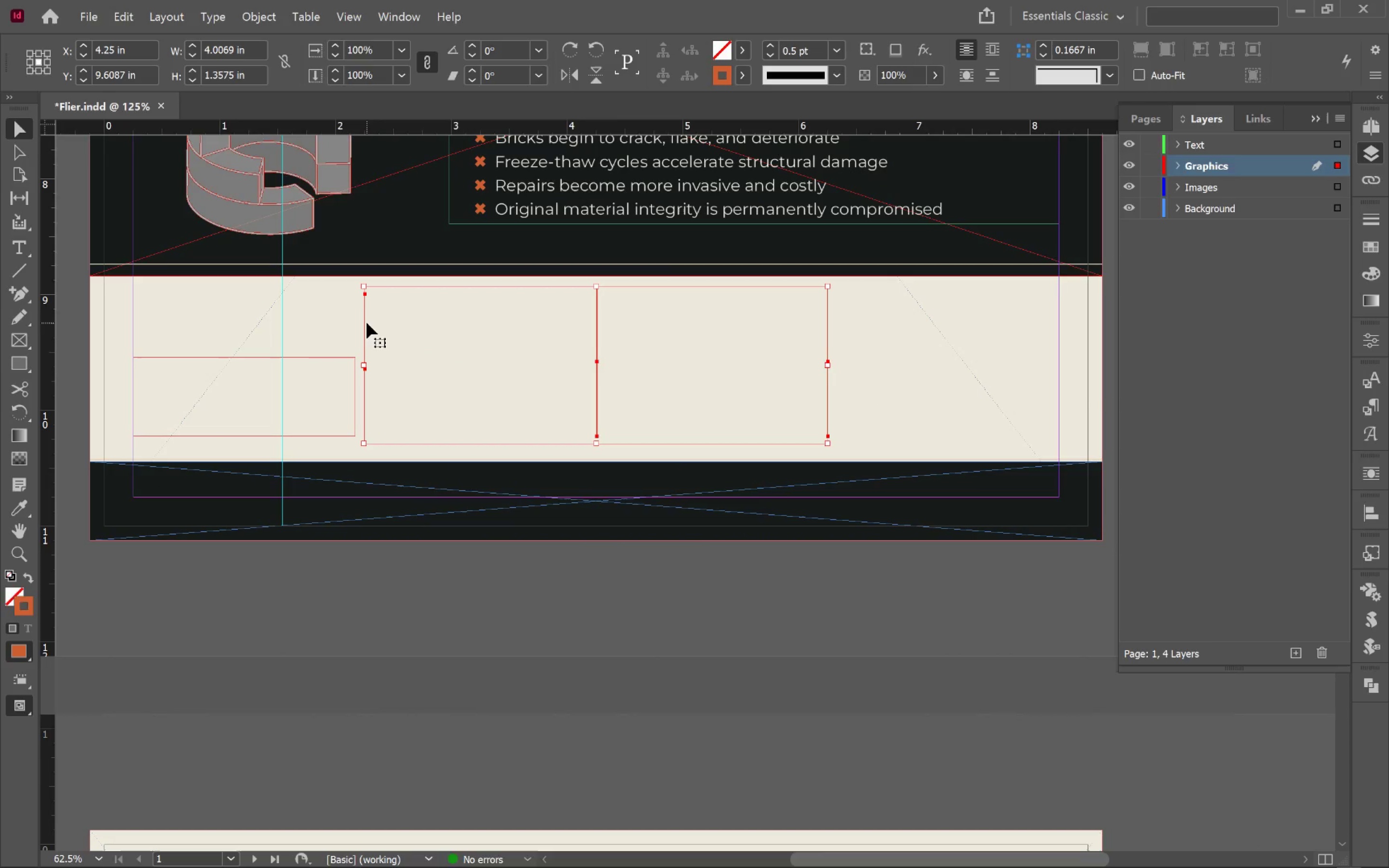 
left_click([363, 320])
 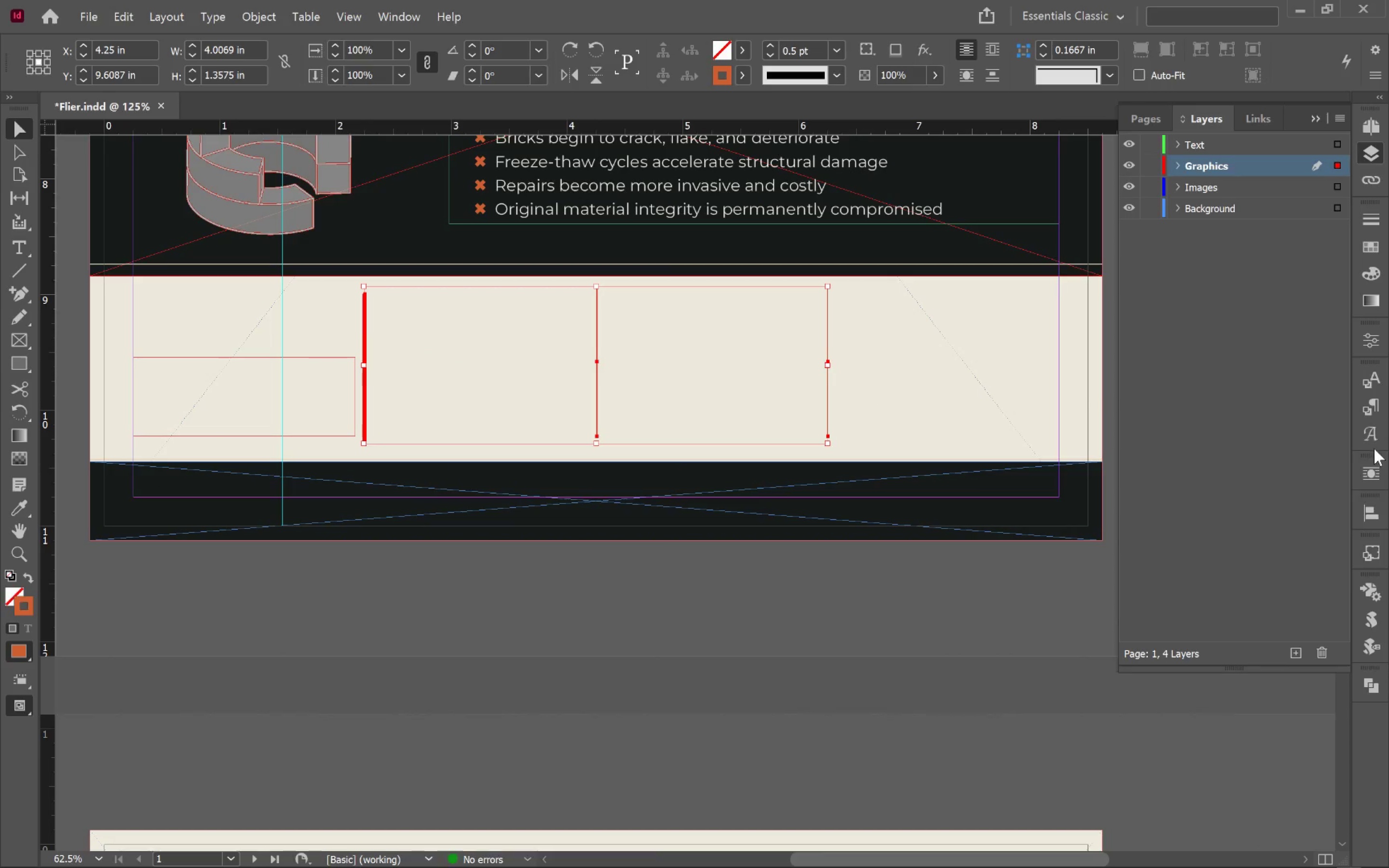 
double_click([1377, 407])
 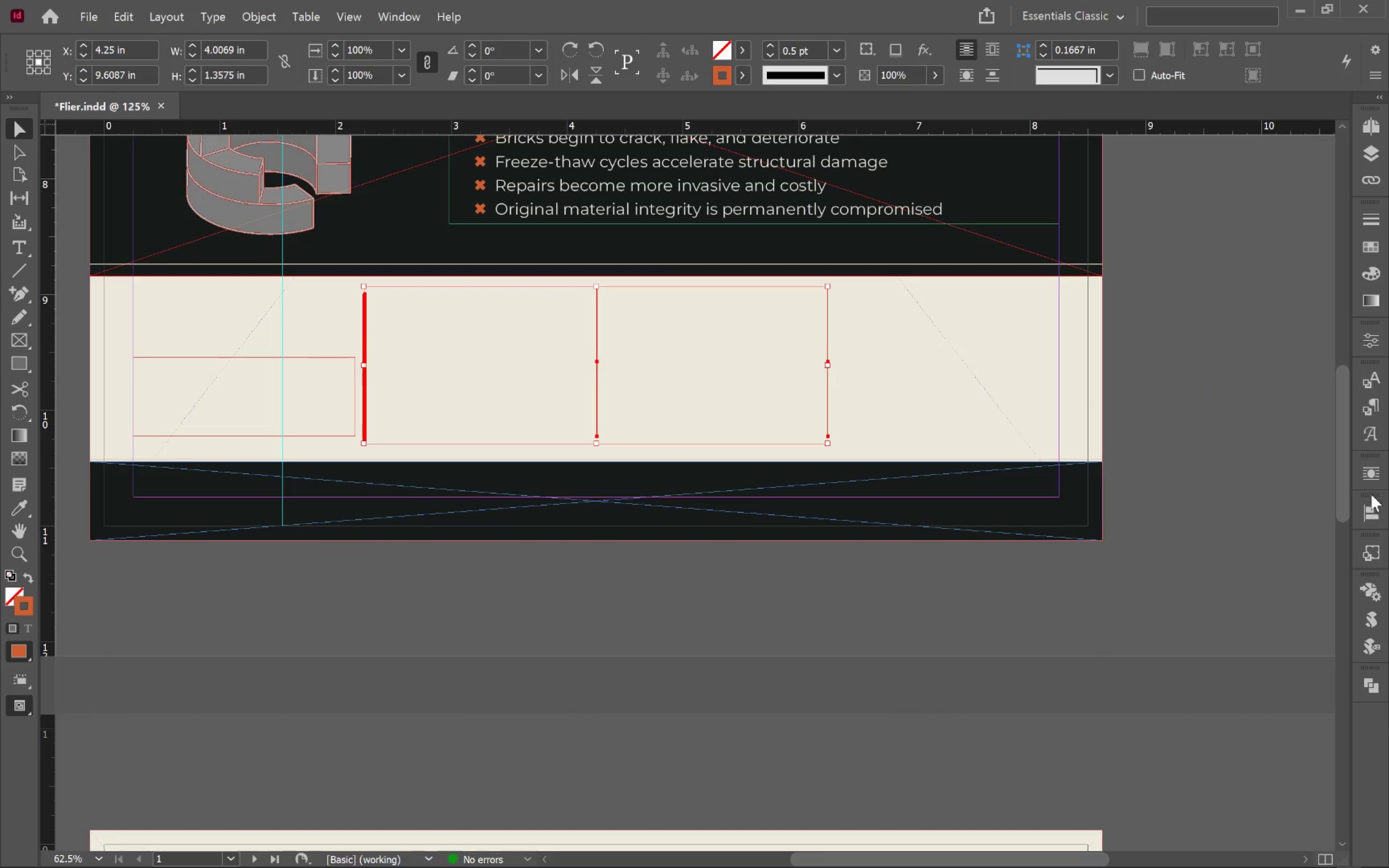 
left_click([1367, 512])
 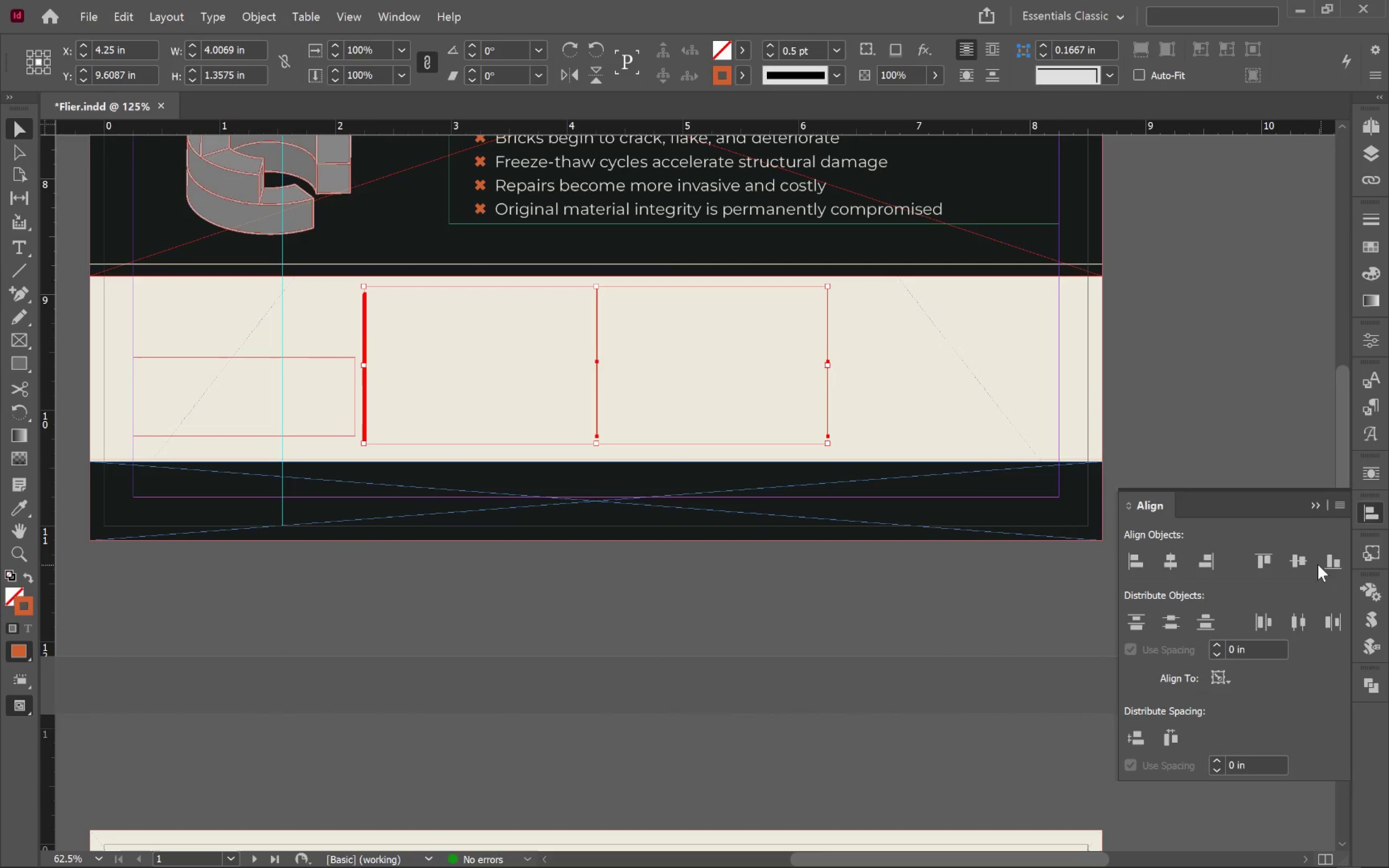 
left_click([1302, 562])
 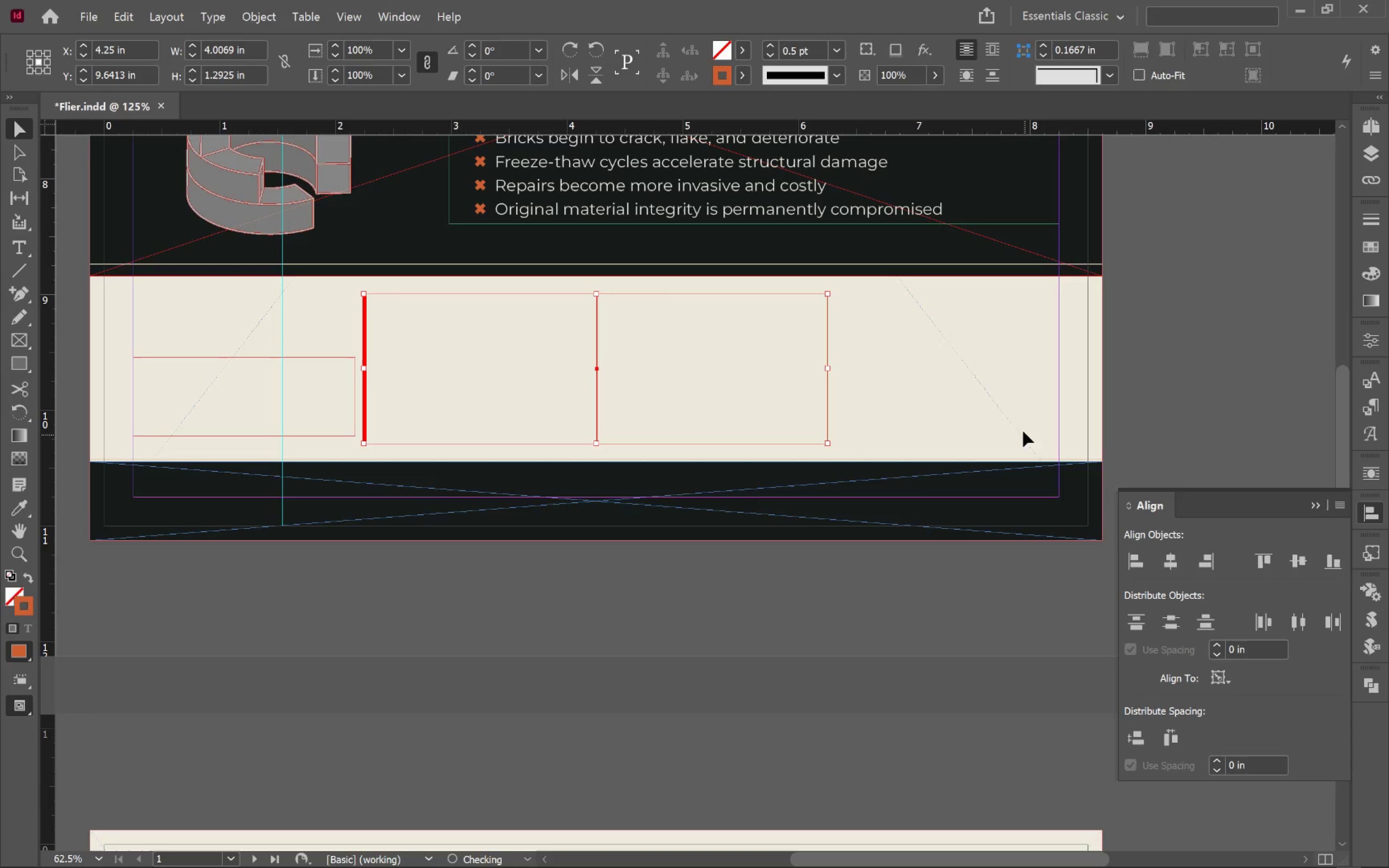 
left_click([964, 365])
 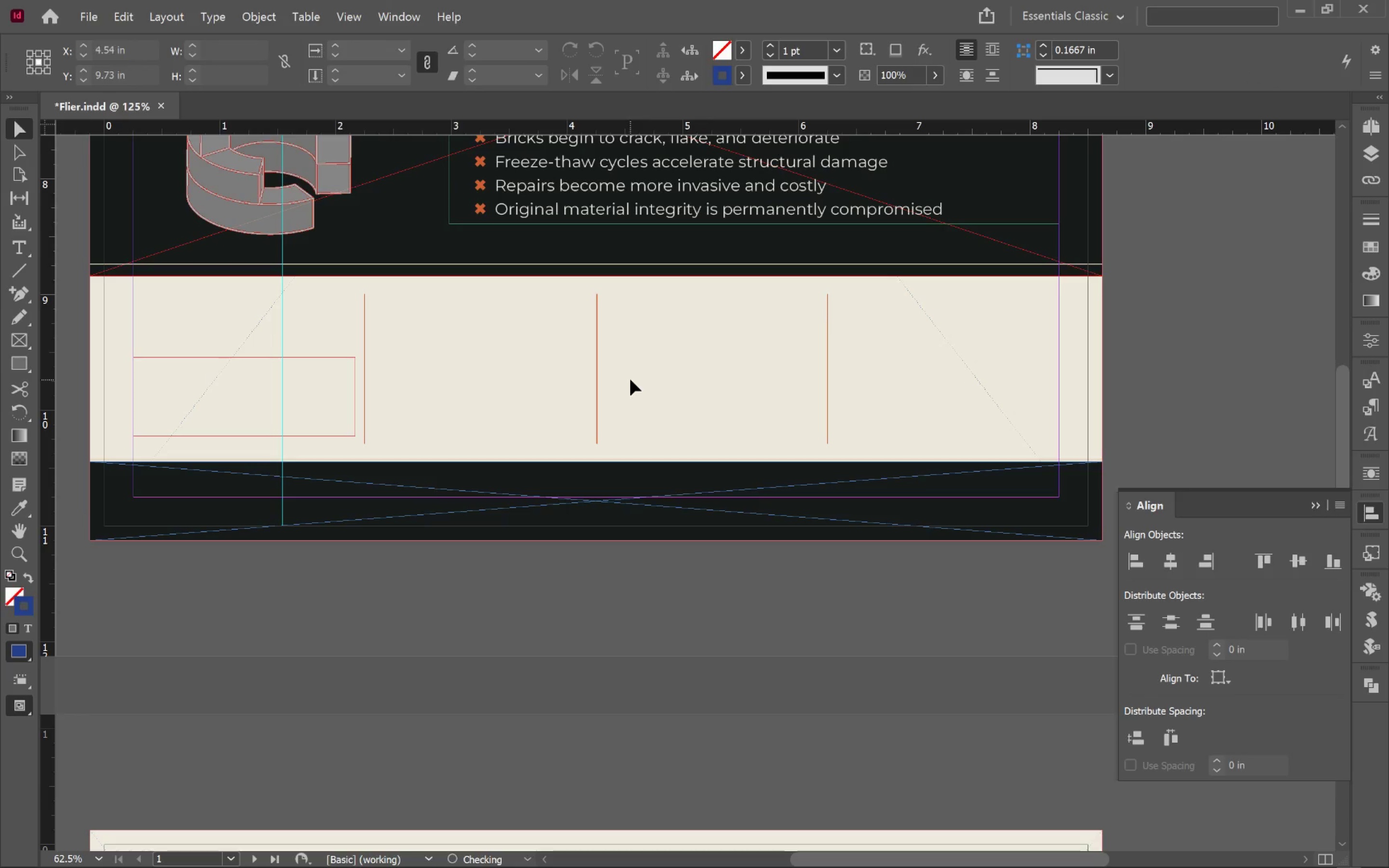 
hold_key(key=Space, duration=0.88)
 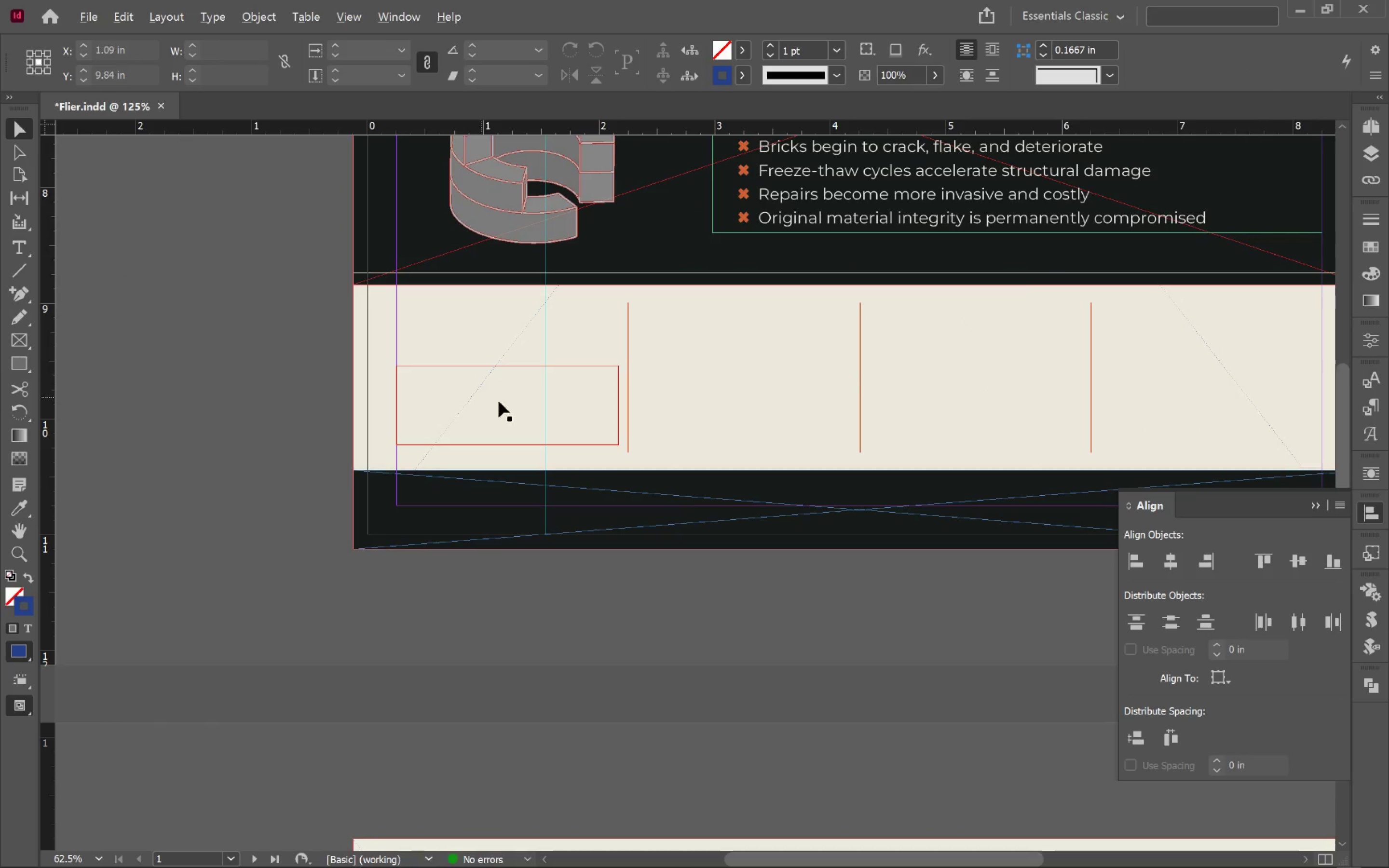 
left_click_drag(start_coordinate=[637, 374], to_coordinate=[900, 383])
 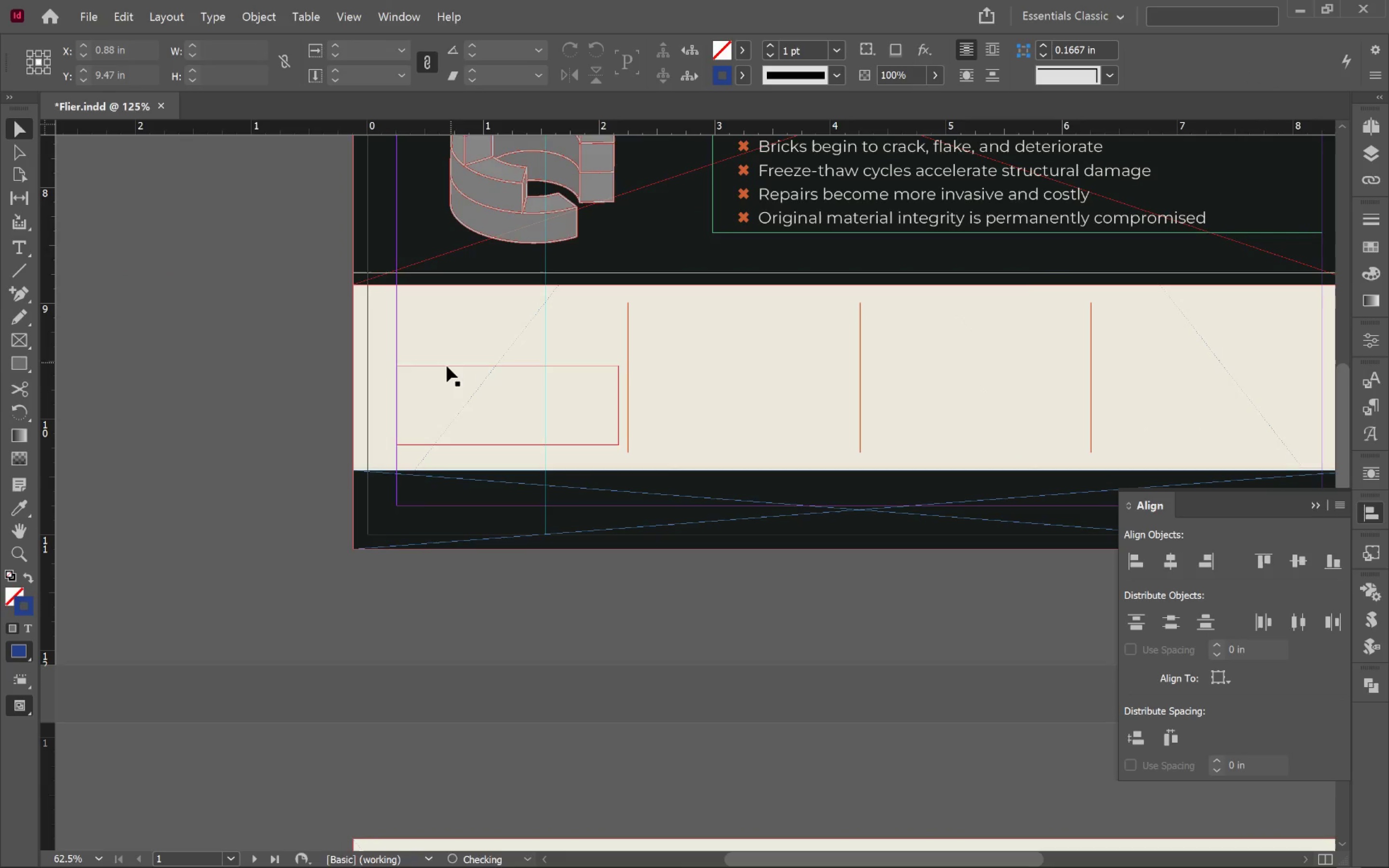 
hold_key(key=AltLeft, duration=0.77)
scroll: coordinate [510, 402], scroll_direction: up, amount: 2.0
 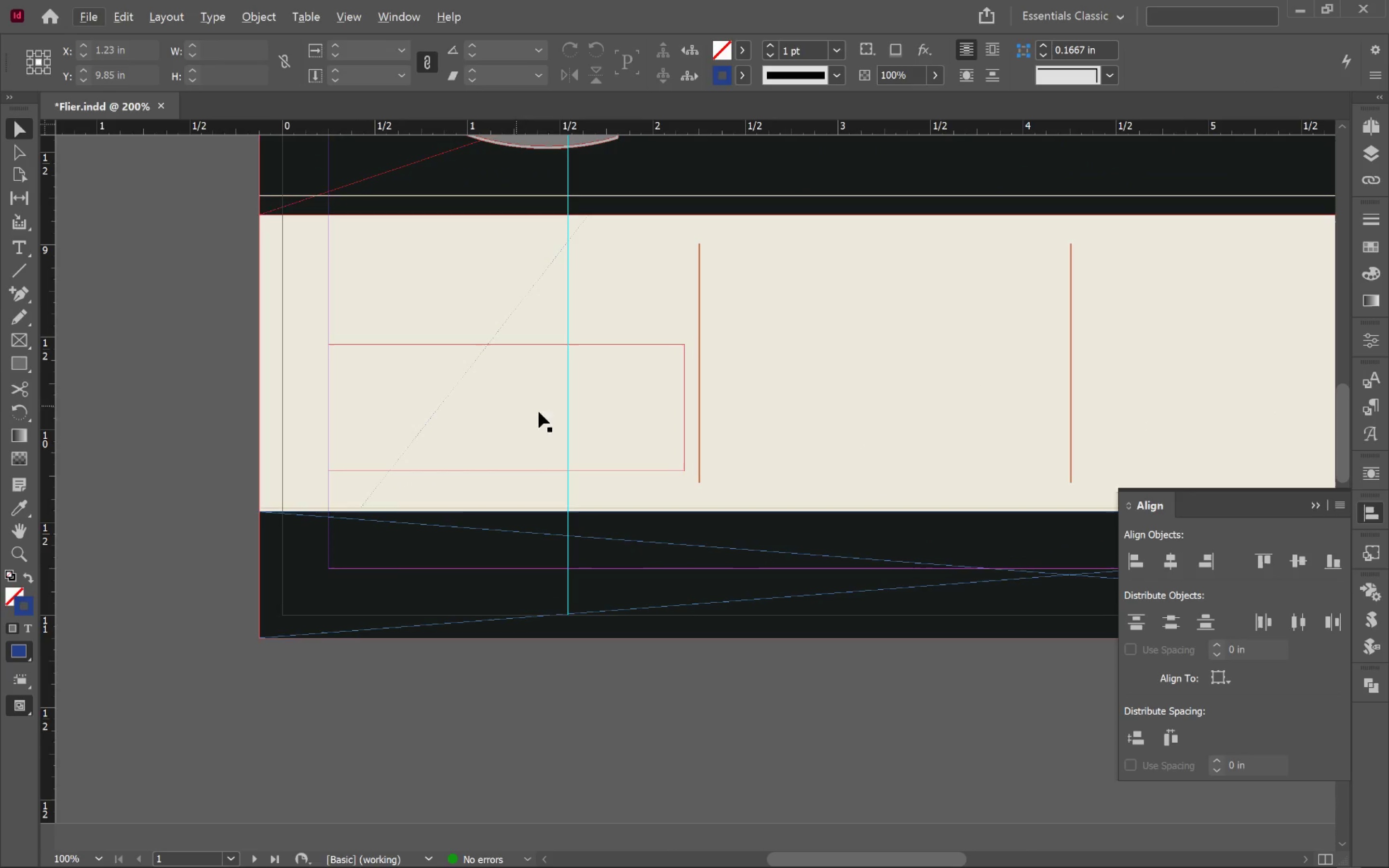 
hold_key(key=Space, duration=0.51)
 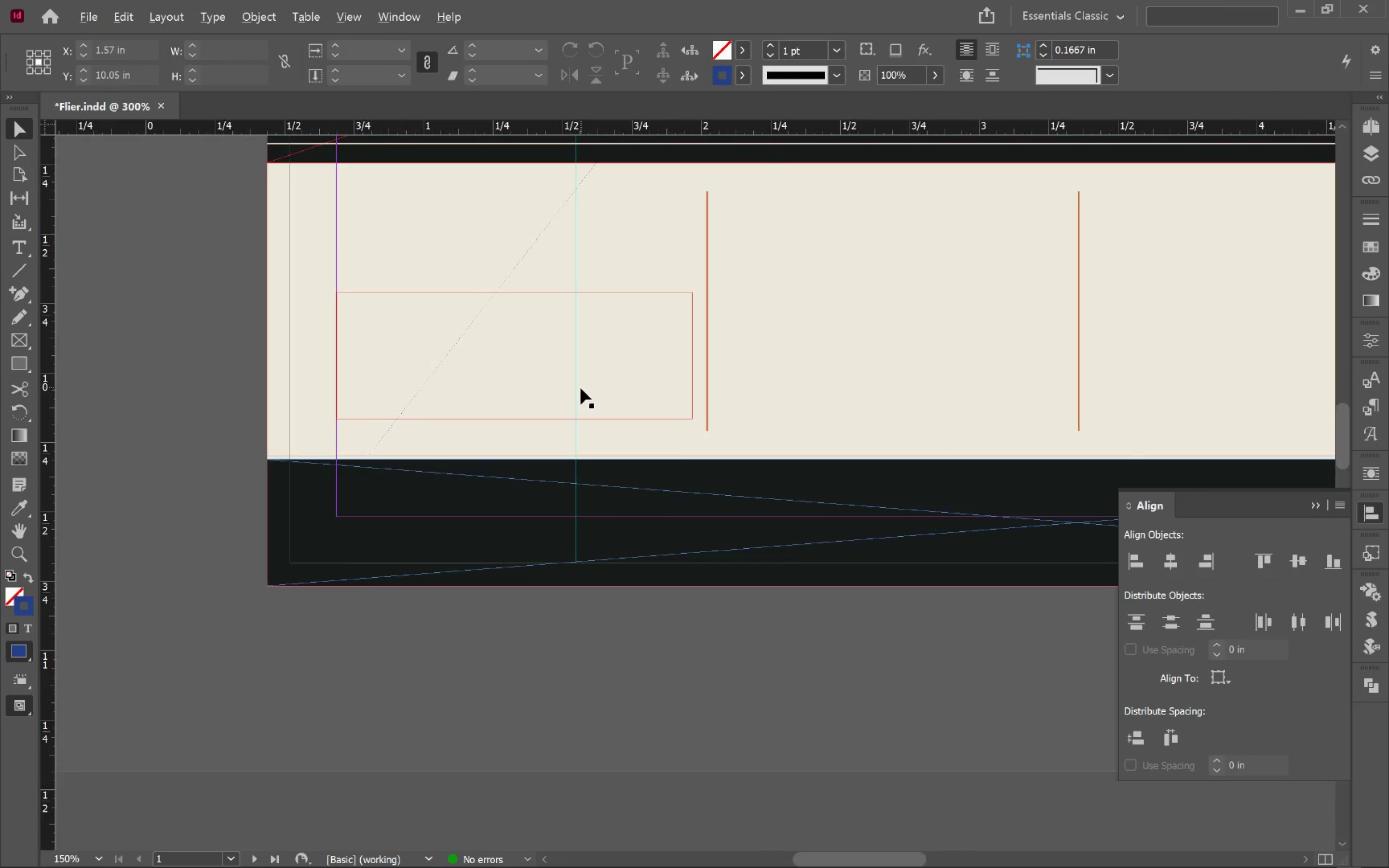 
left_click_drag(start_coordinate=[573, 430], to_coordinate=[580, 378])
 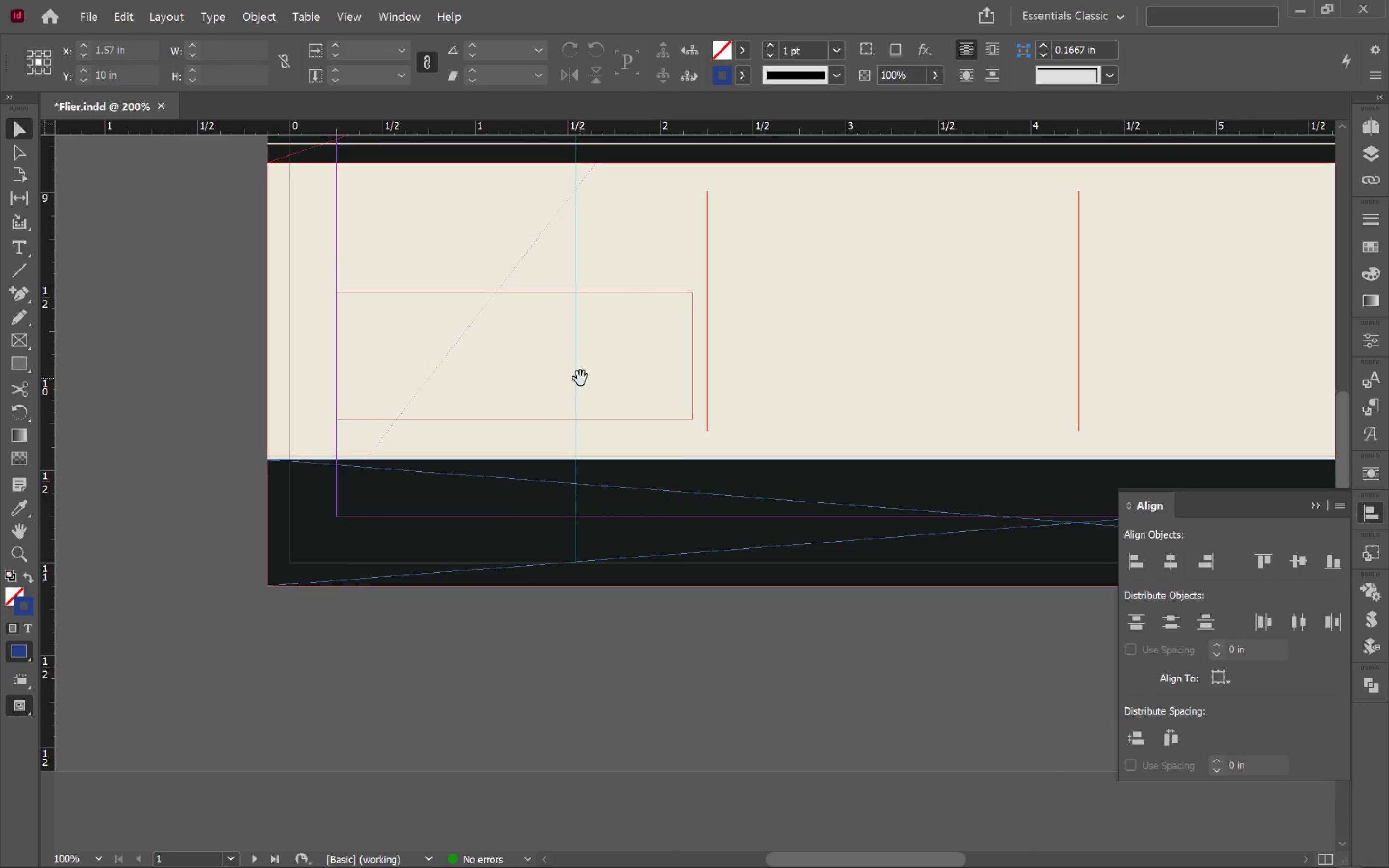 
hold_key(key=AltLeft, duration=0.69)
scroll: coordinate [581, 388], scroll_direction: up, amount: 2.0
 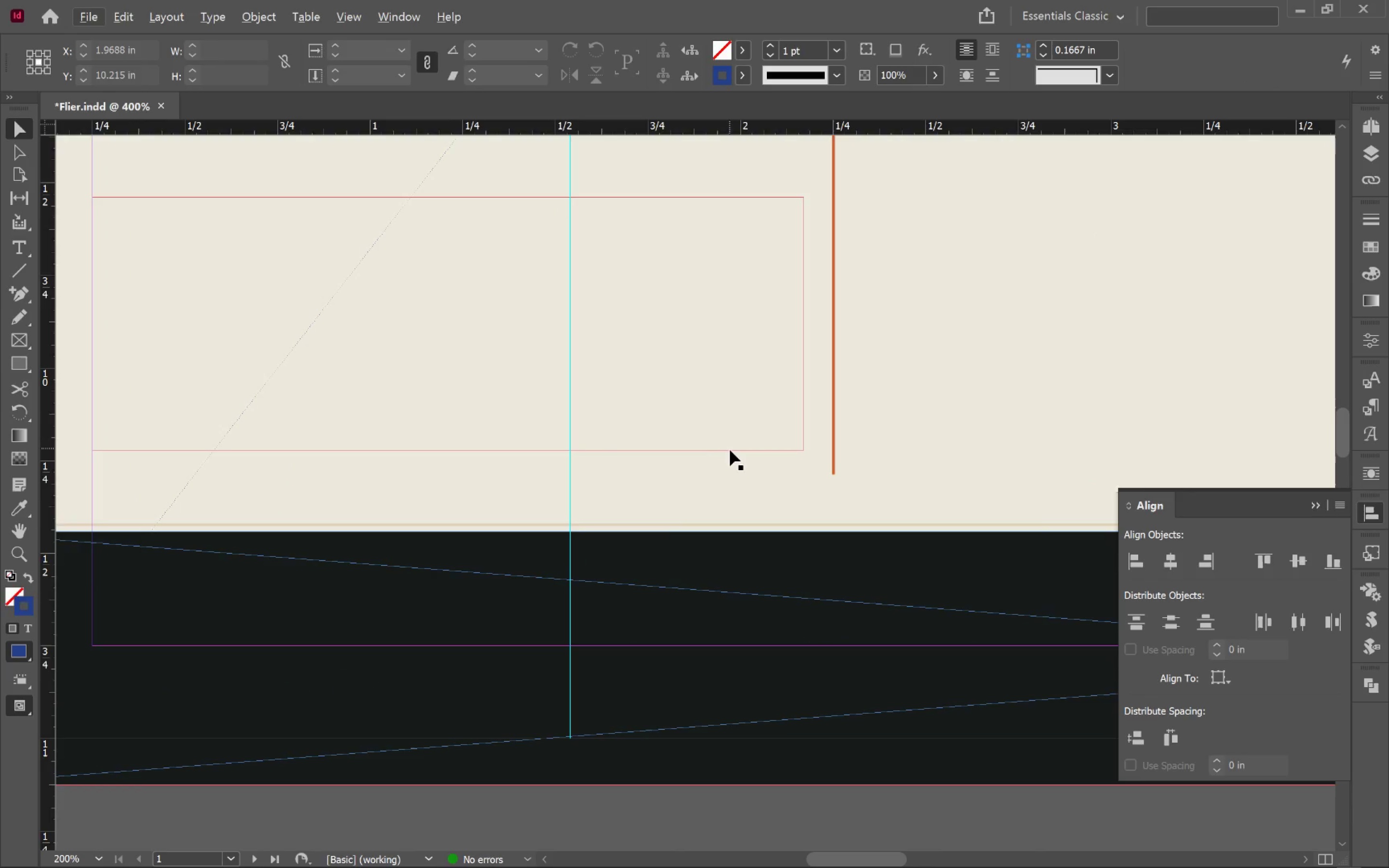 
left_click_drag(start_coordinate=[731, 452], to_coordinate=[733, 477])
 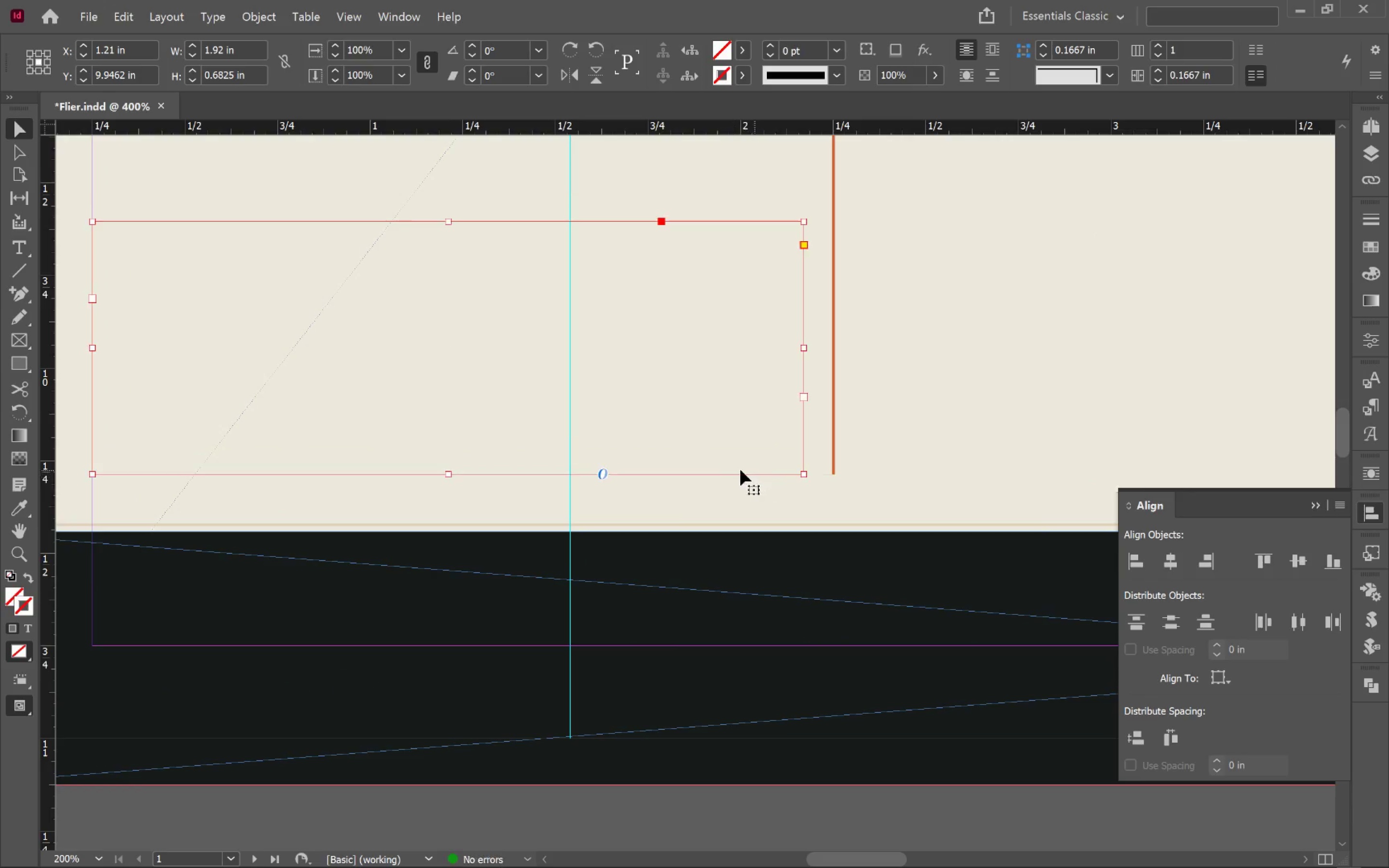 
hold_key(key=ShiftLeft, duration=1.98)
 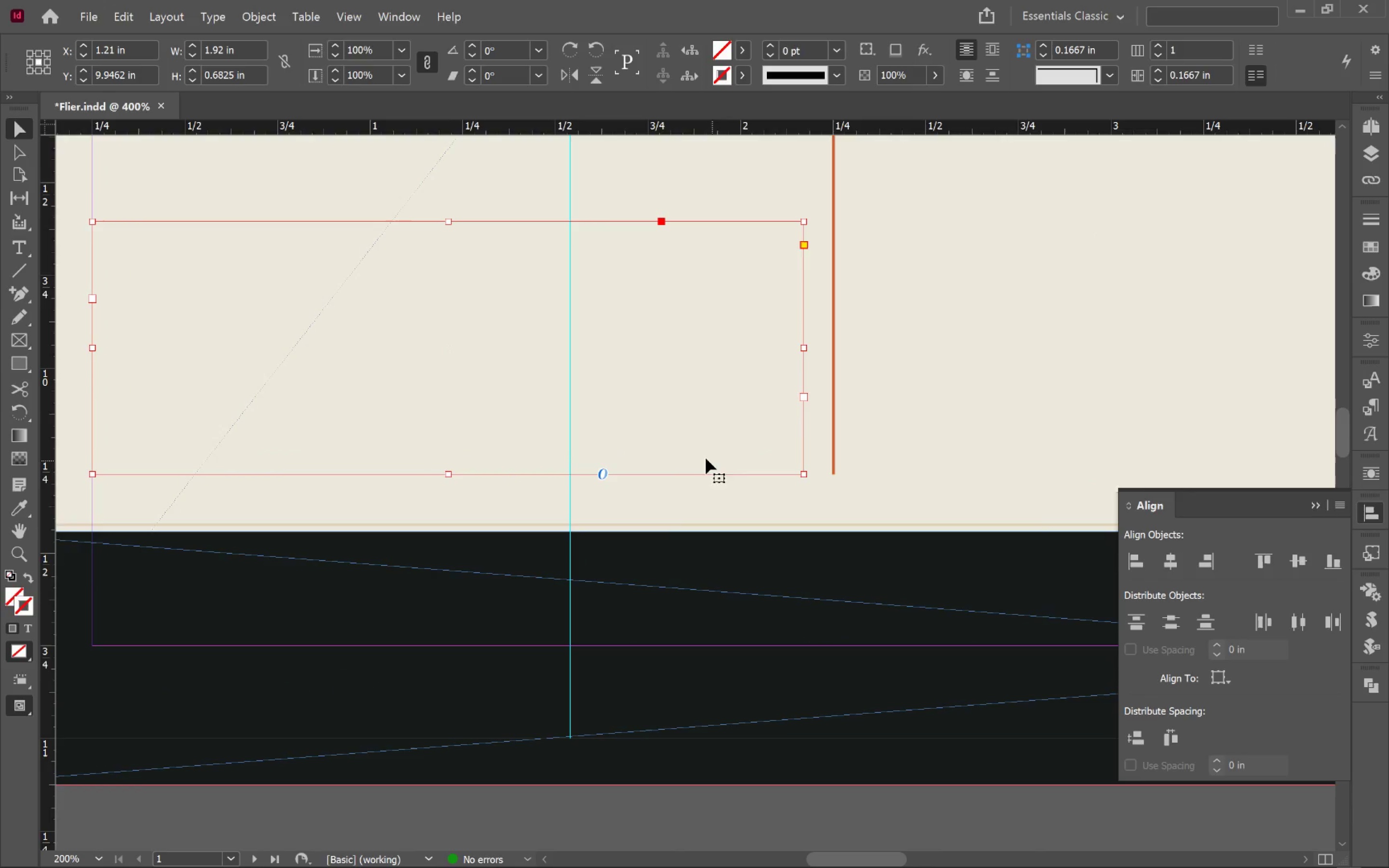 
hold_key(key=AltLeft, duration=0.98)
scroll: coordinate [697, 456], scroll_direction: down, amount: 1.0
 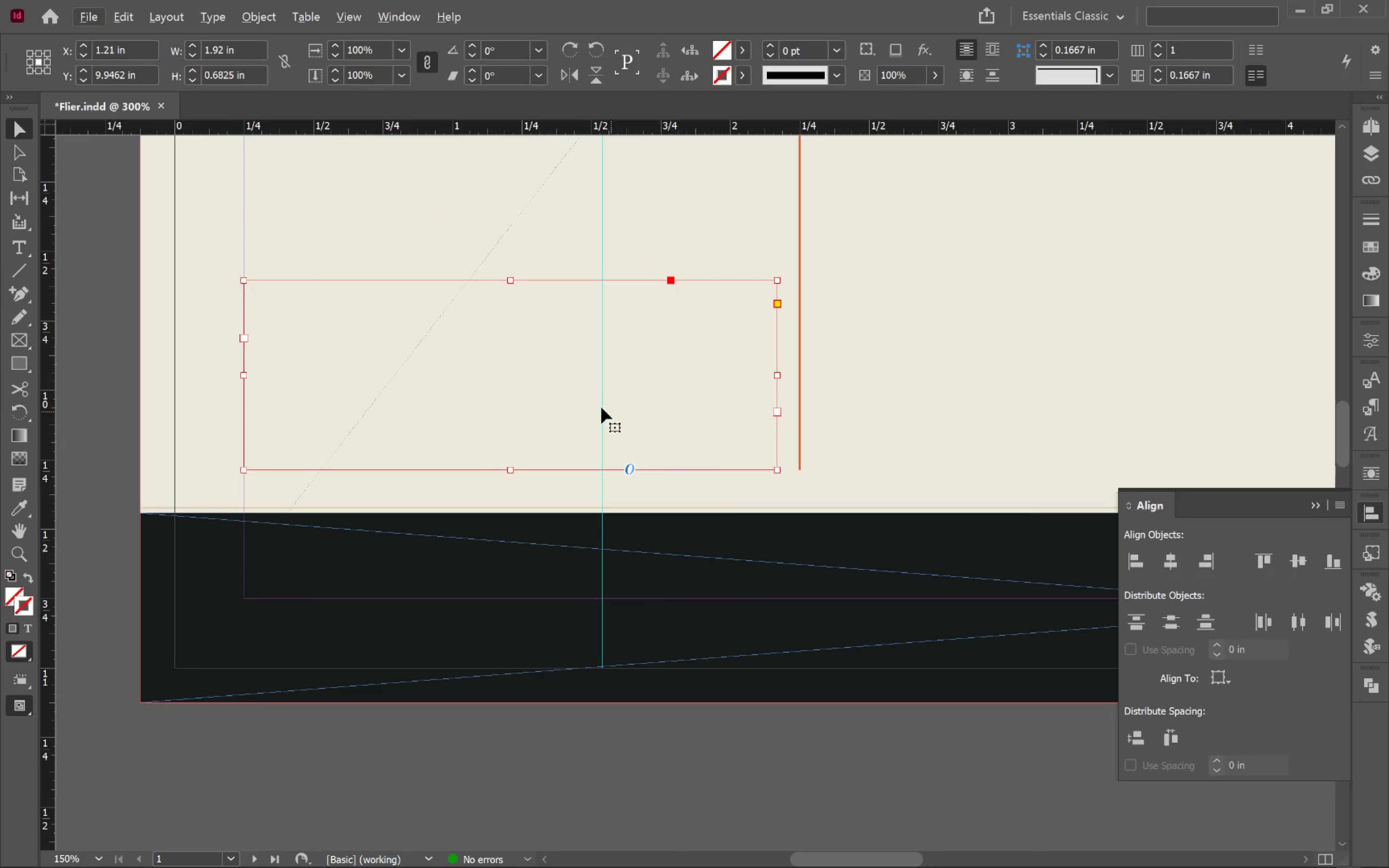 
hold_key(key=Space, duration=1.33)
 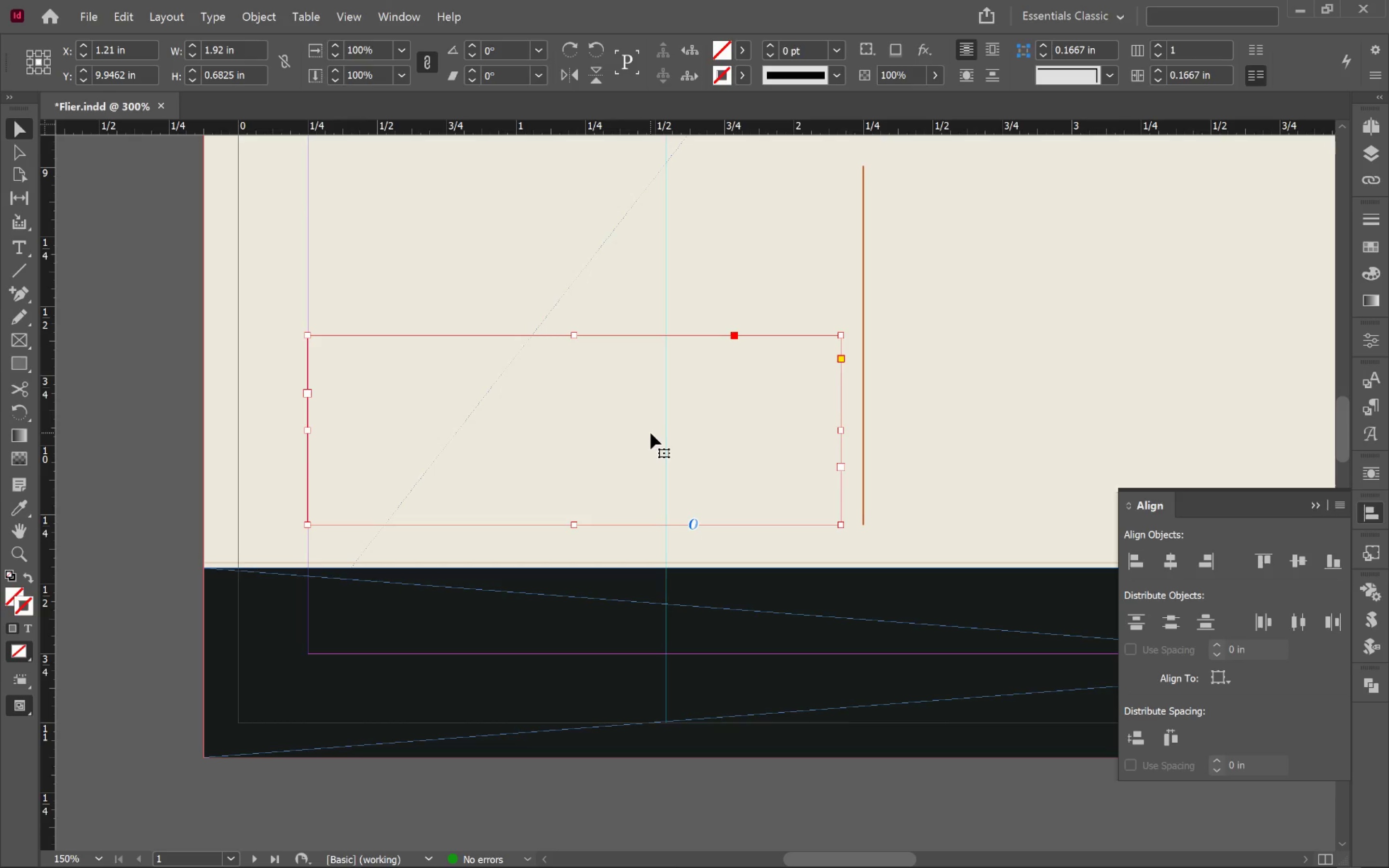 
left_click_drag(start_coordinate=[617, 391], to_coordinate=[681, 446])
 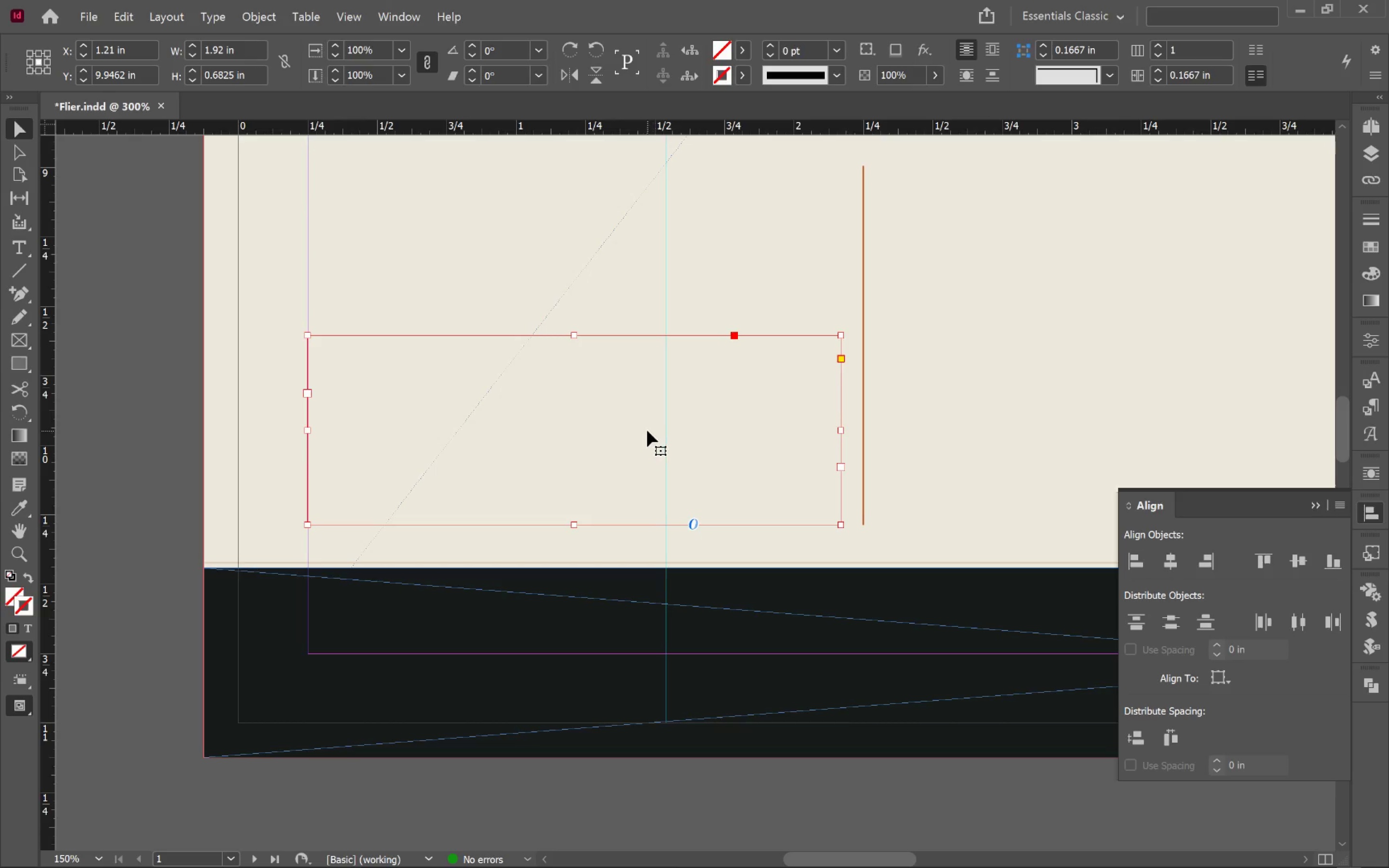 
double_click([646, 430])
 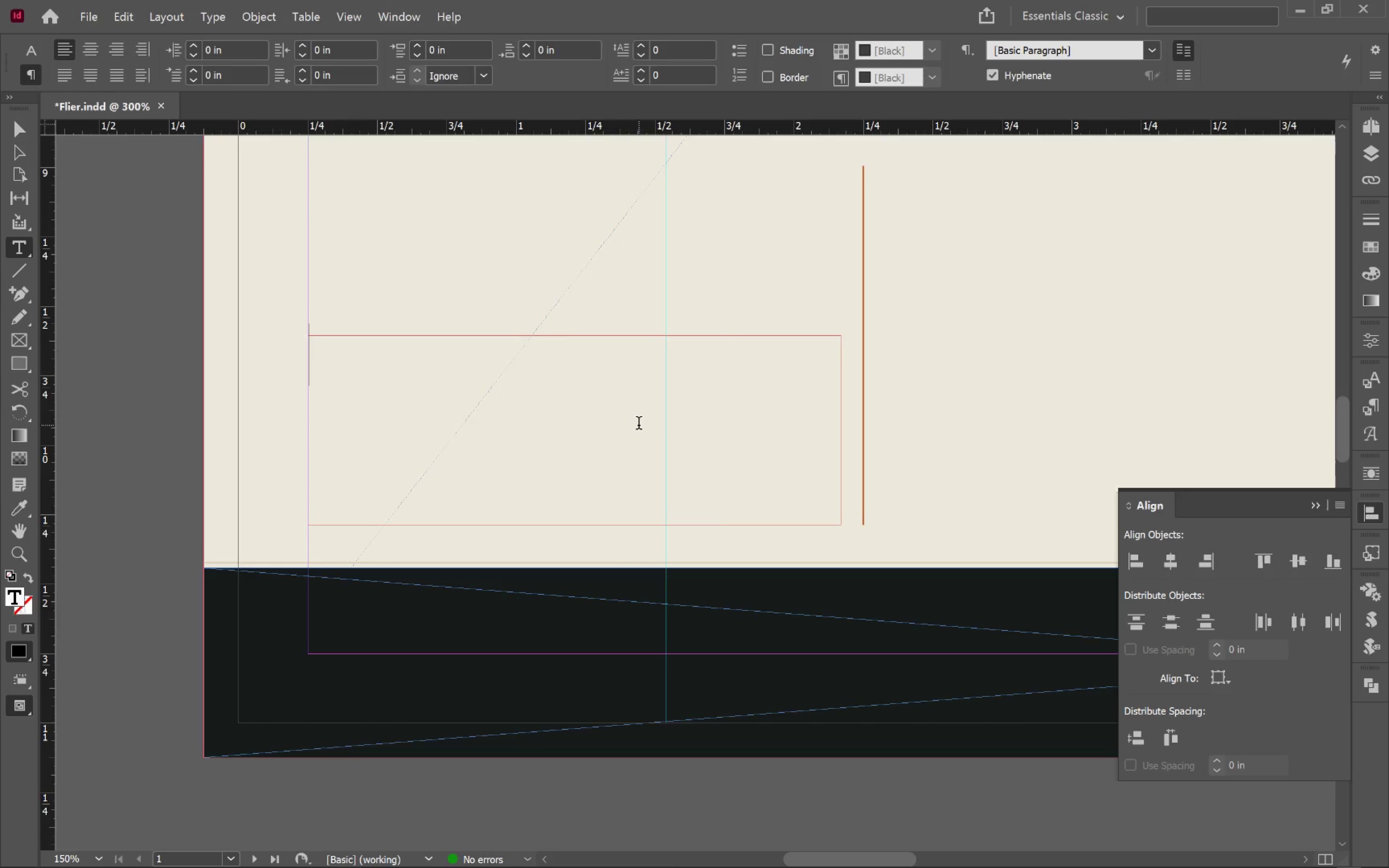 
wait(6.73)
 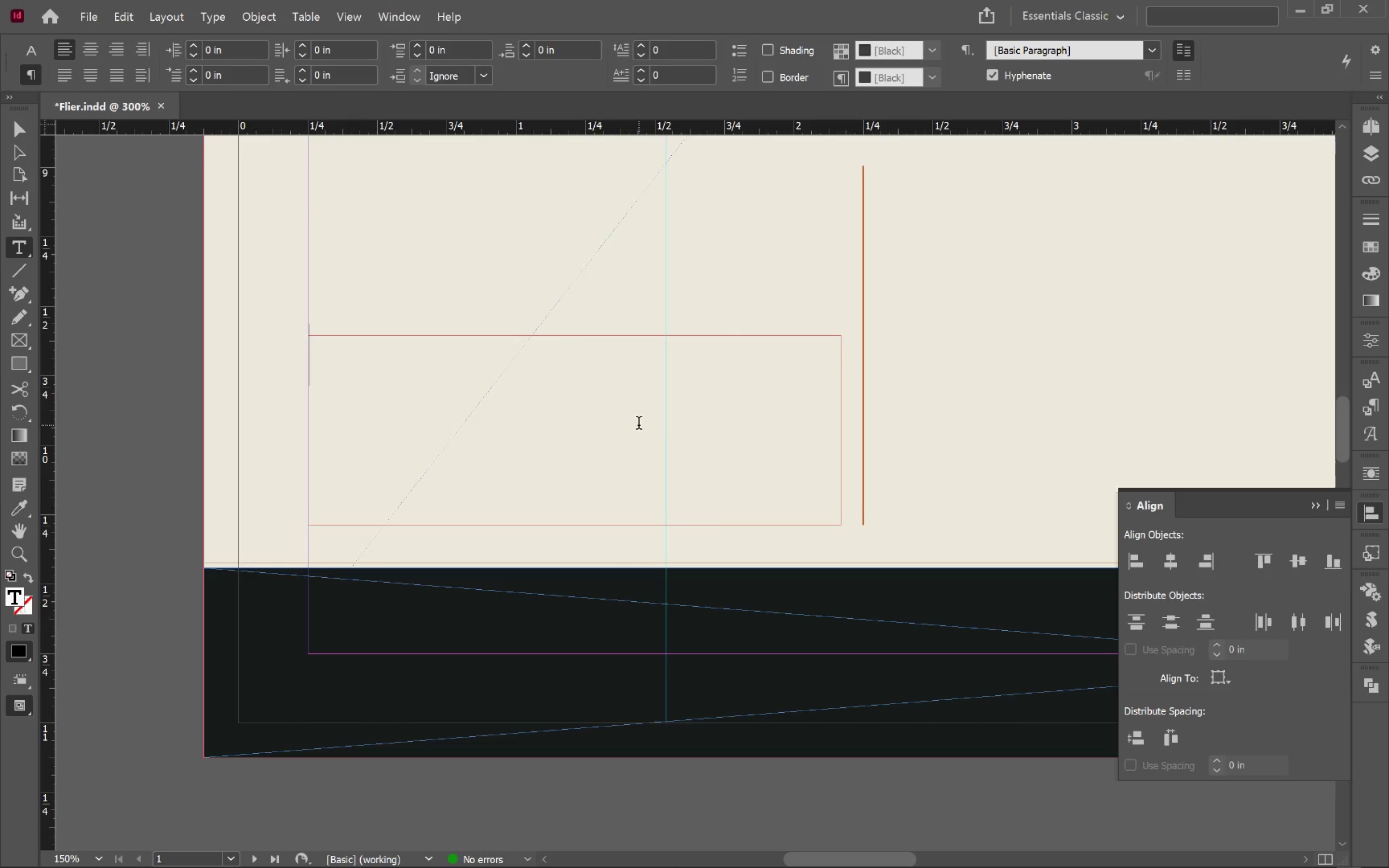 
key(Alt+Tab)
 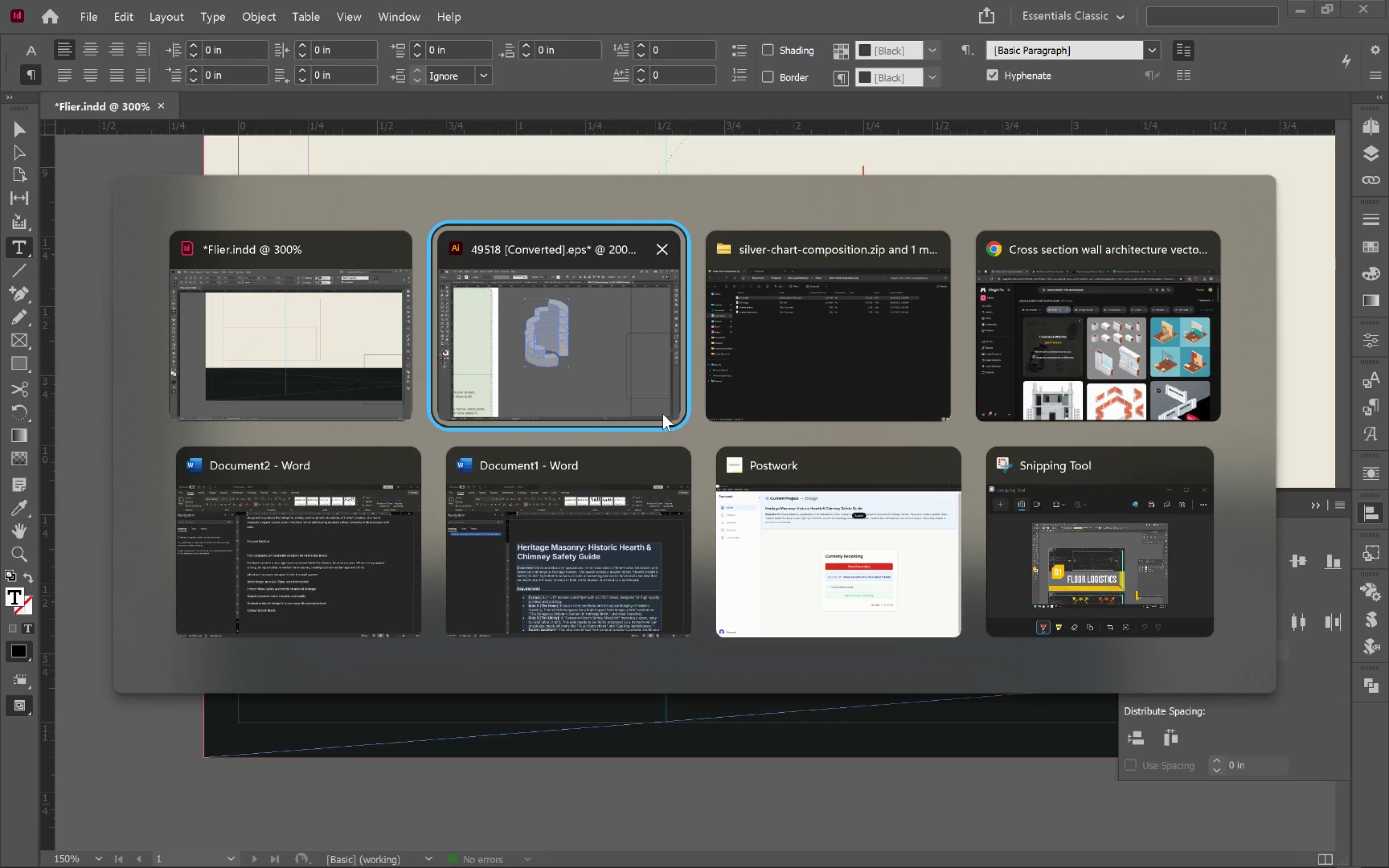 
key(Alt+Tab)
 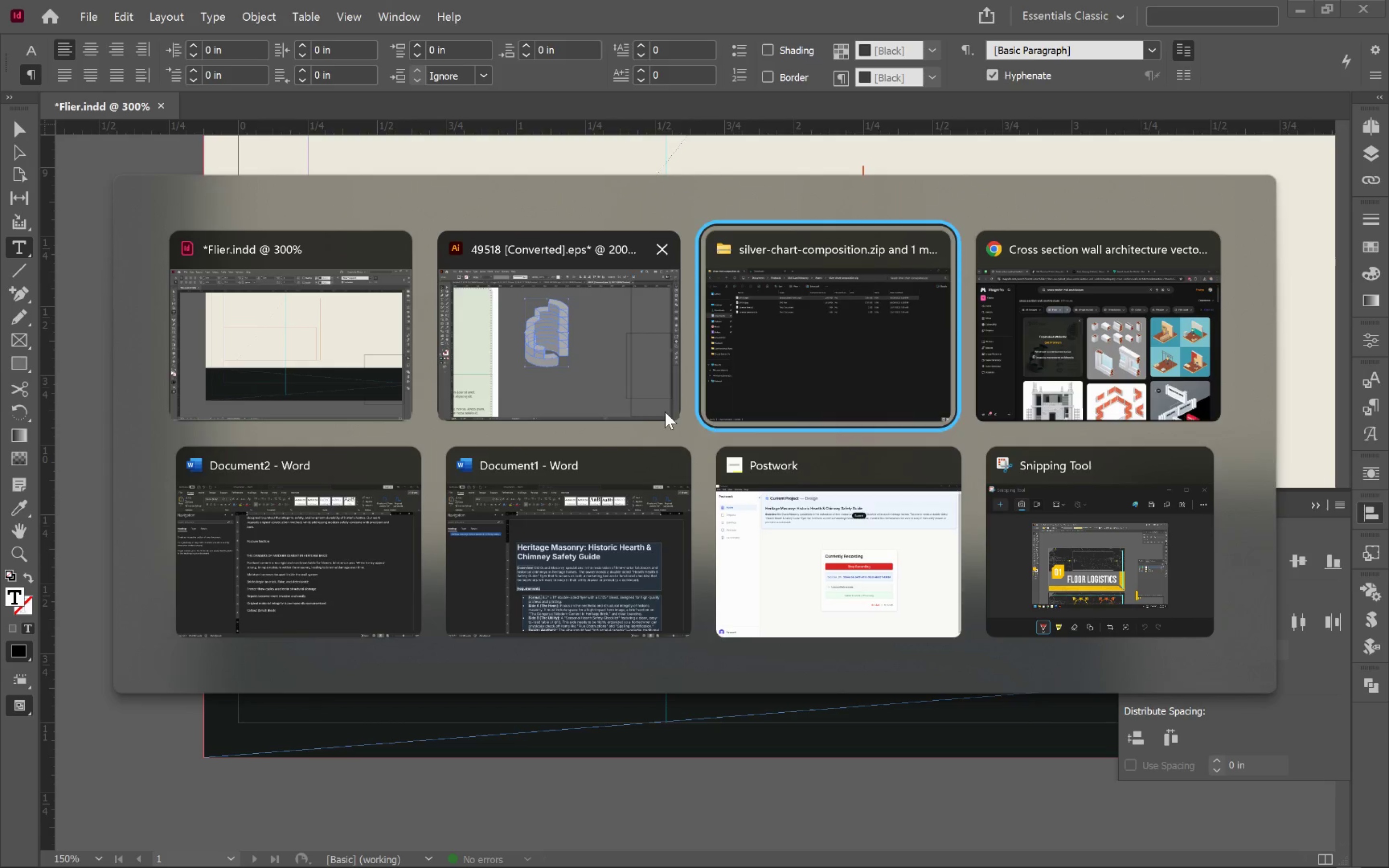 
key(Alt+Tab)
 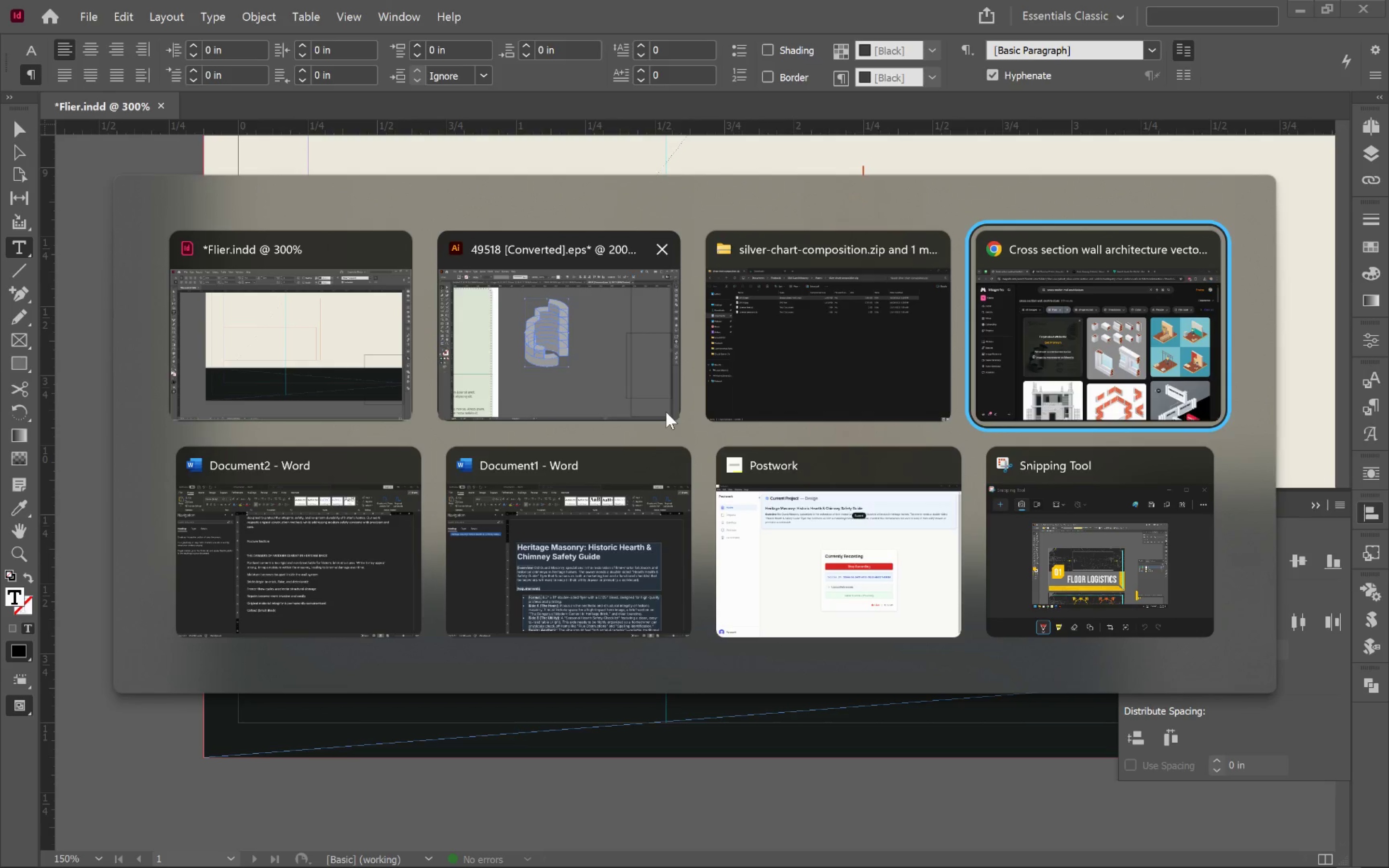 
key(Alt+Tab)
 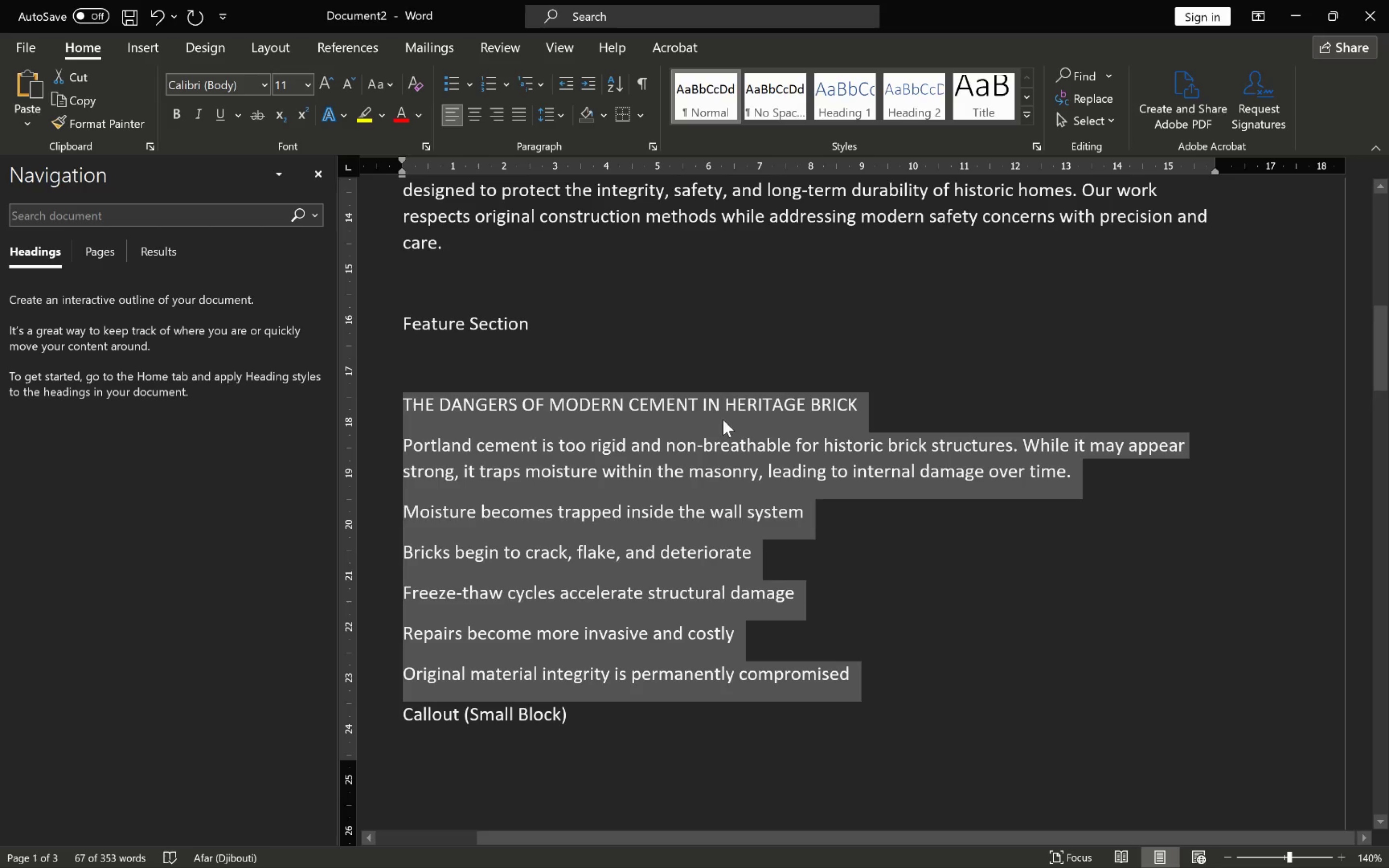 
scroll: coordinate [806, 420], scroll_direction: down, amount: 11.0
 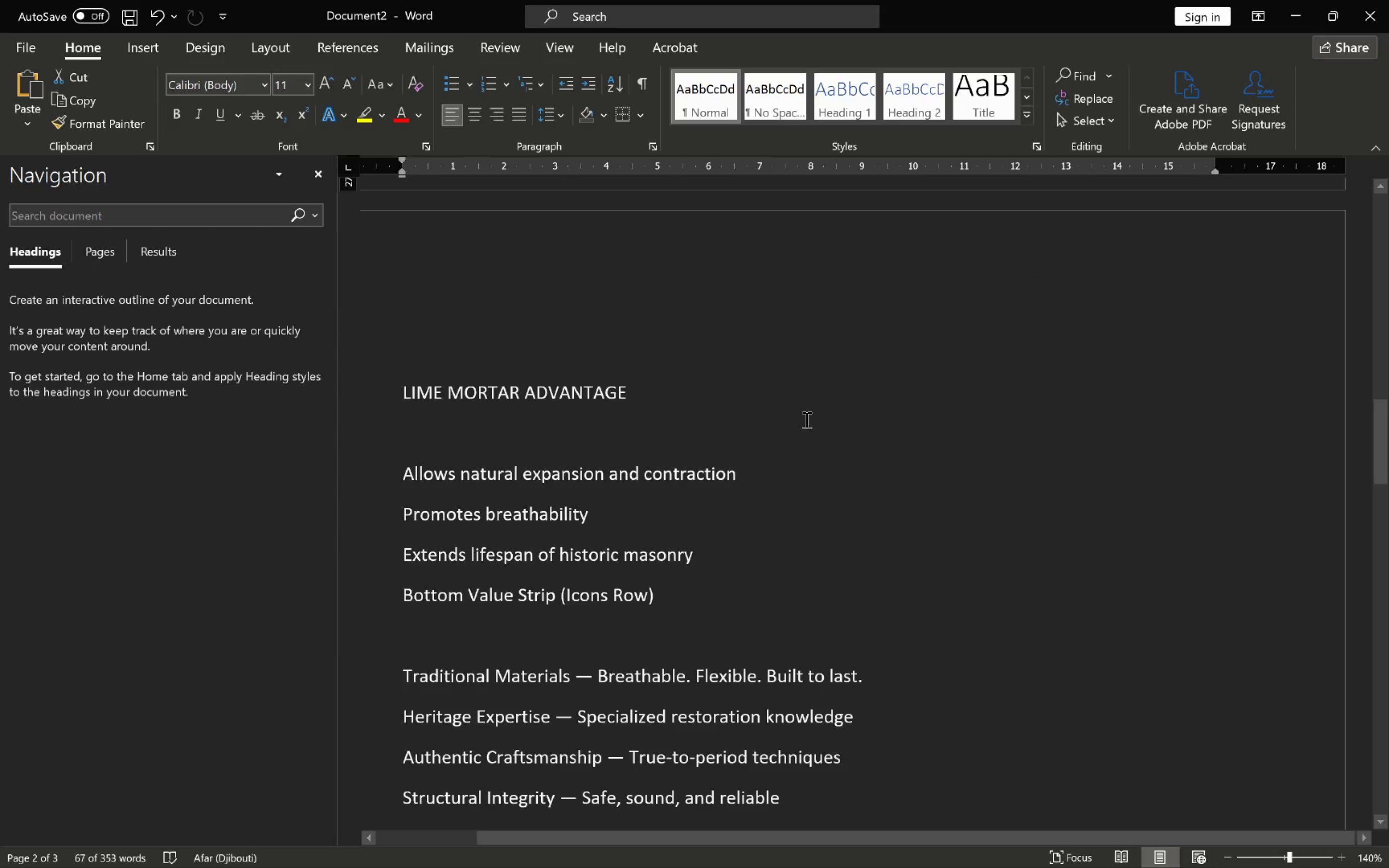 
wait(5.11)
 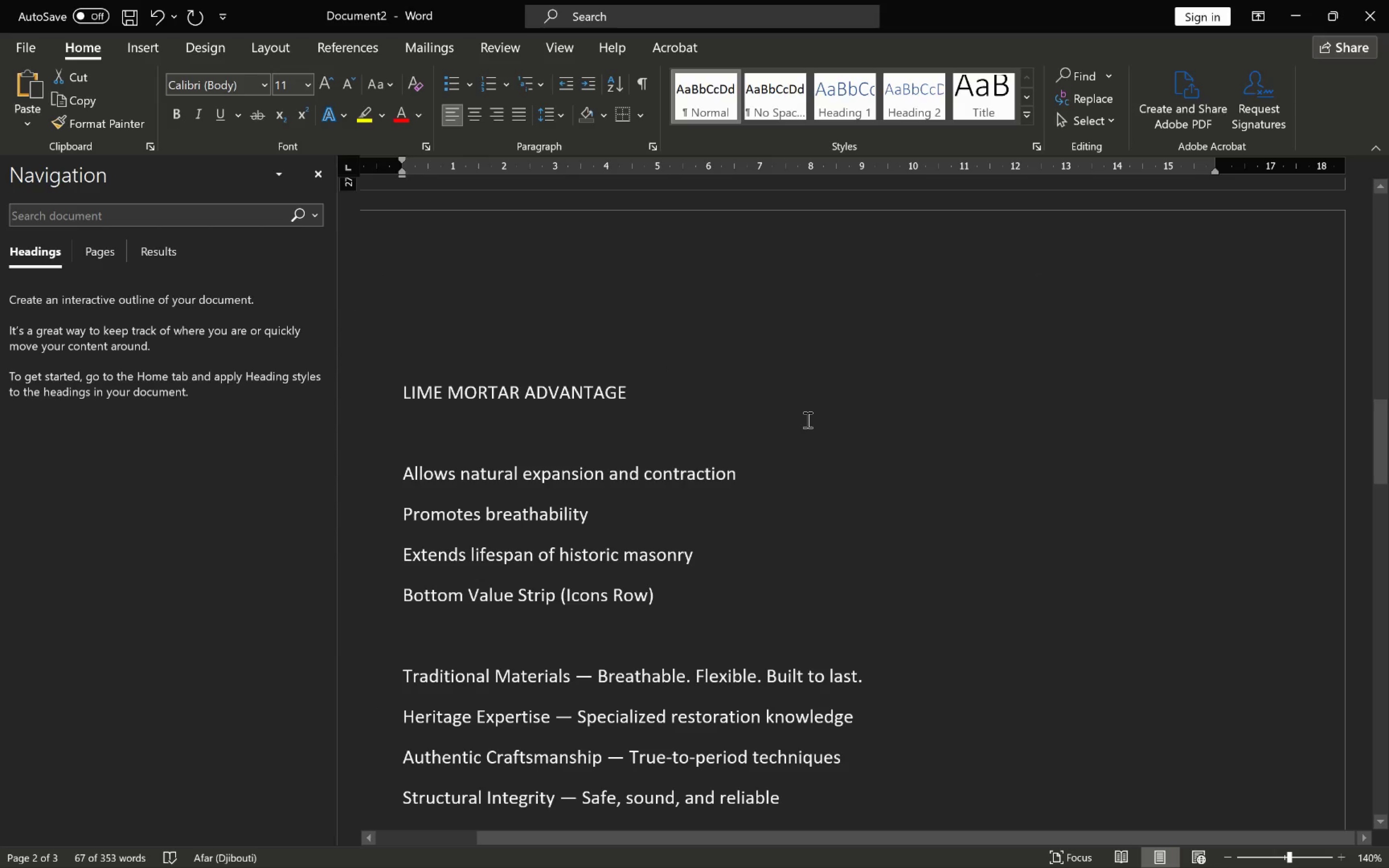 
scroll: coordinate [805, 420], scroll_direction: down, amount: 3.0
 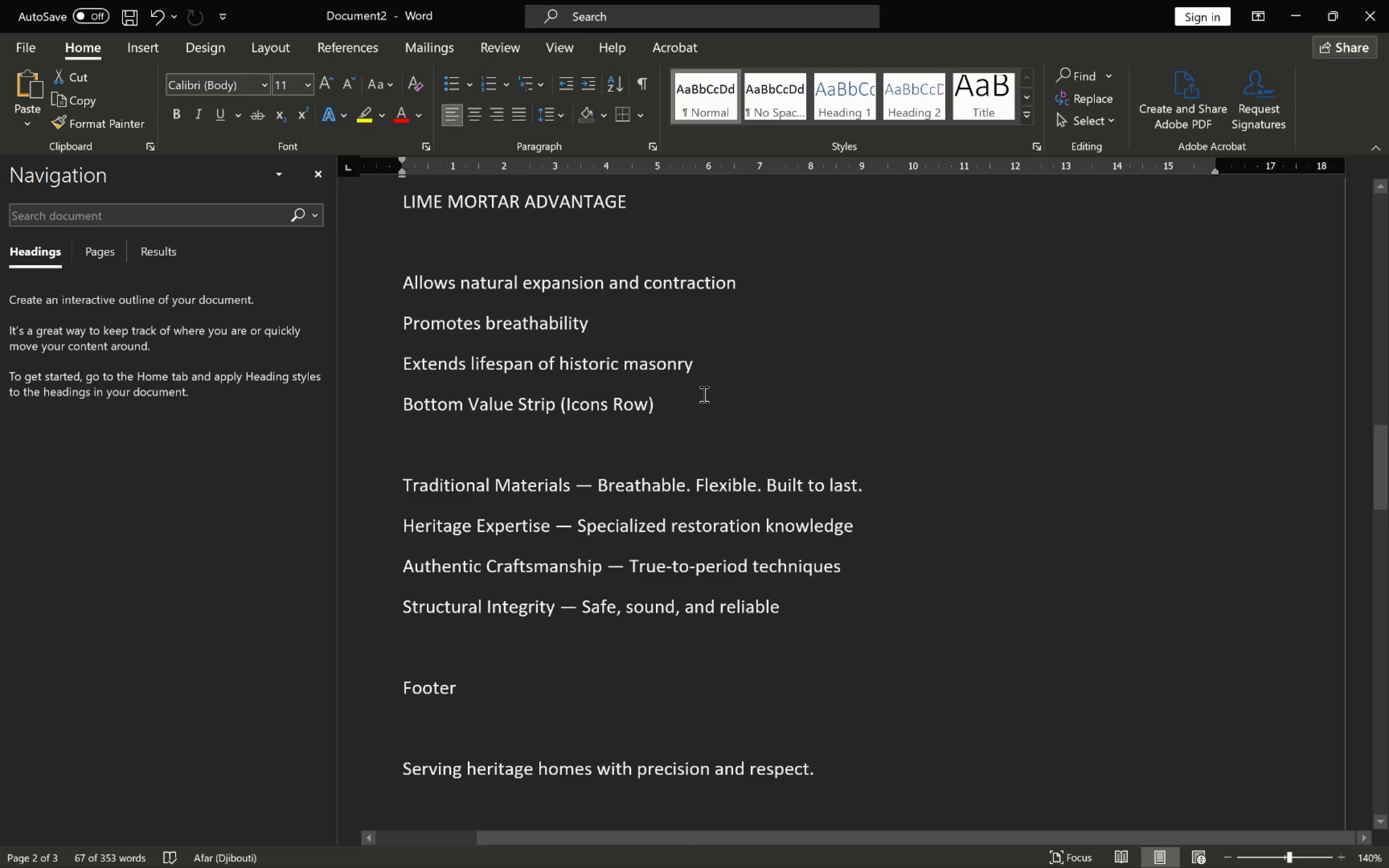 
left_click_drag(start_coordinate=[397, 484], to_coordinate=[571, 496])
 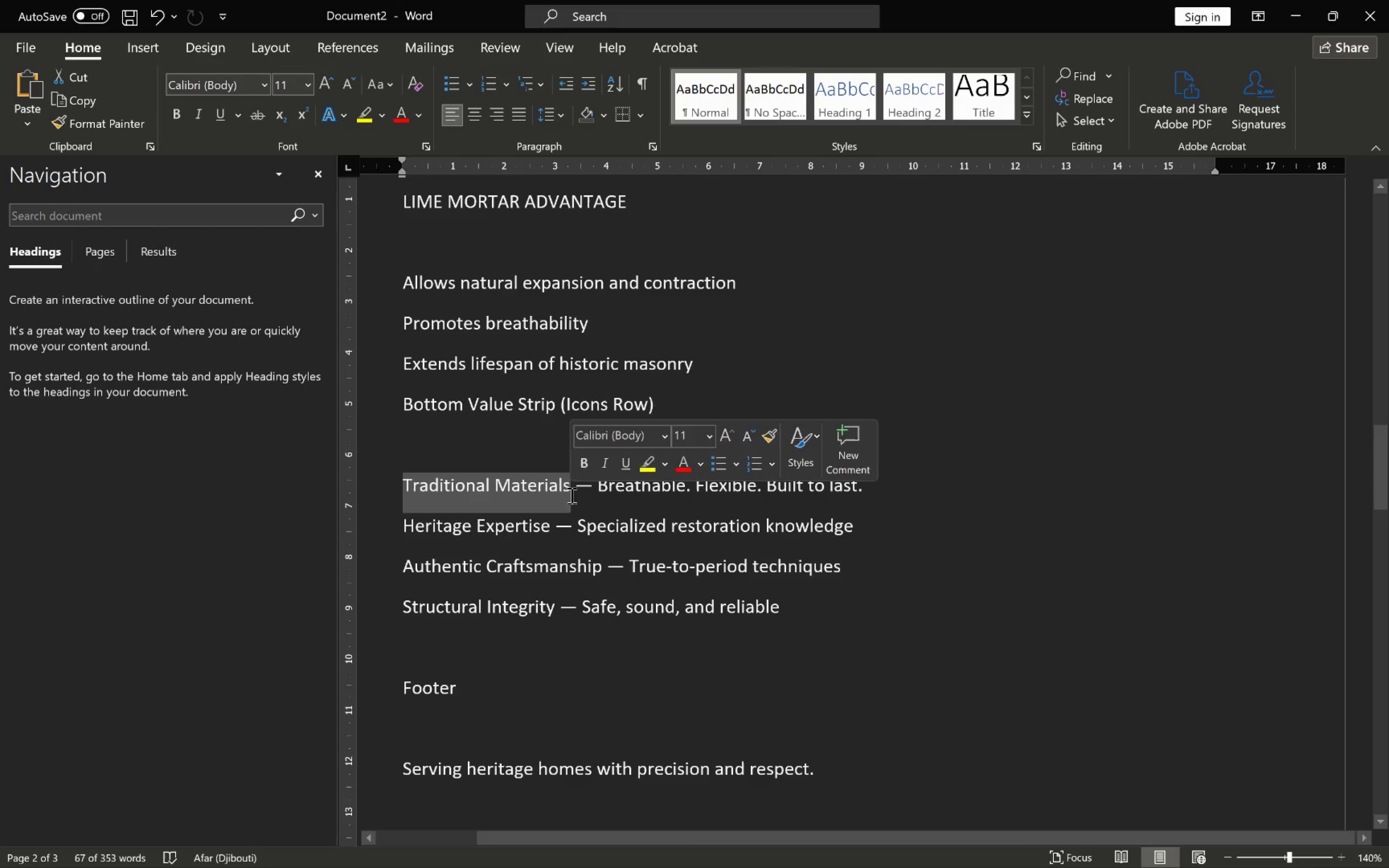 
key(Control+C)
 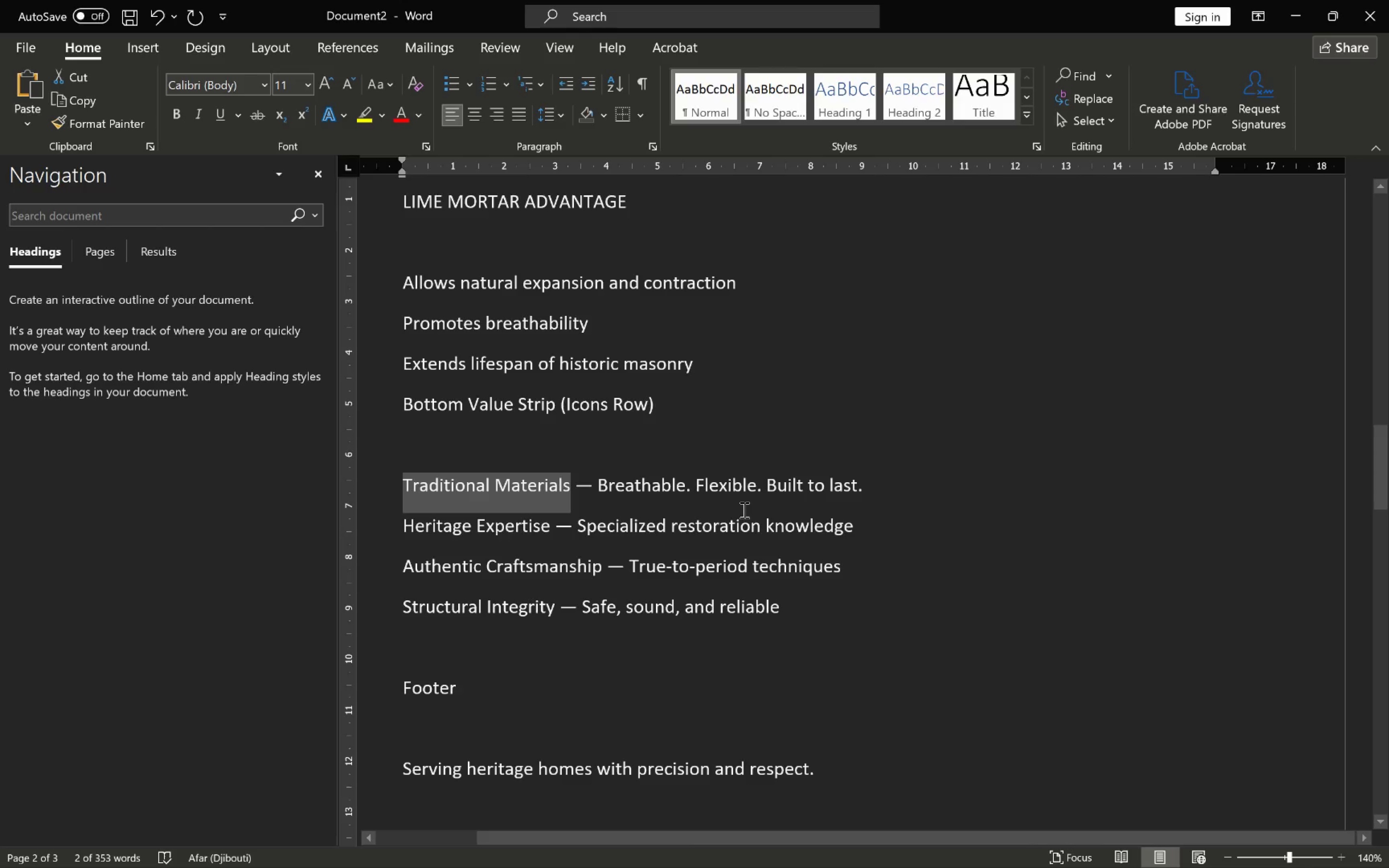 
key(Alt+AltLeft)
 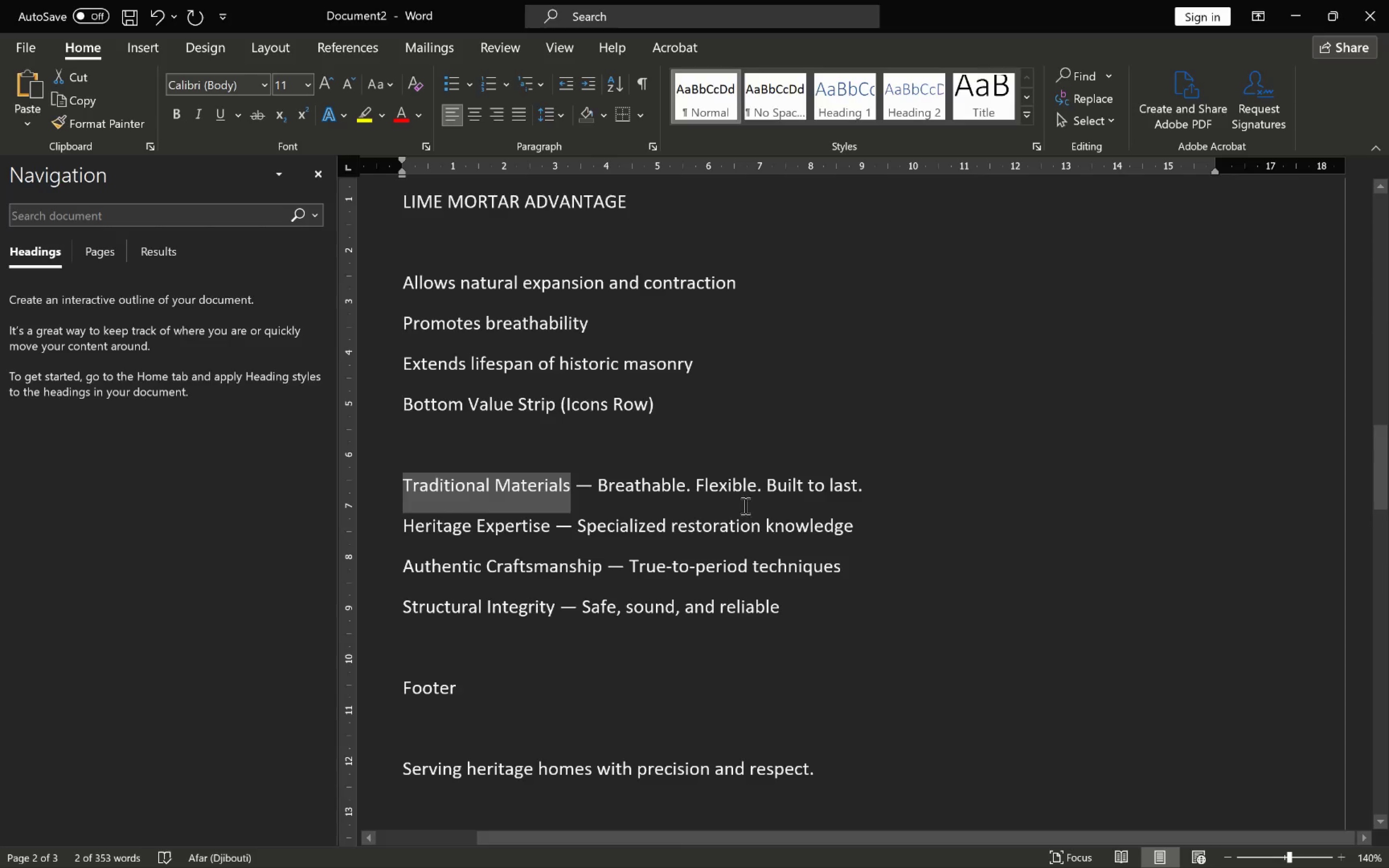 
key(Alt+Tab)
 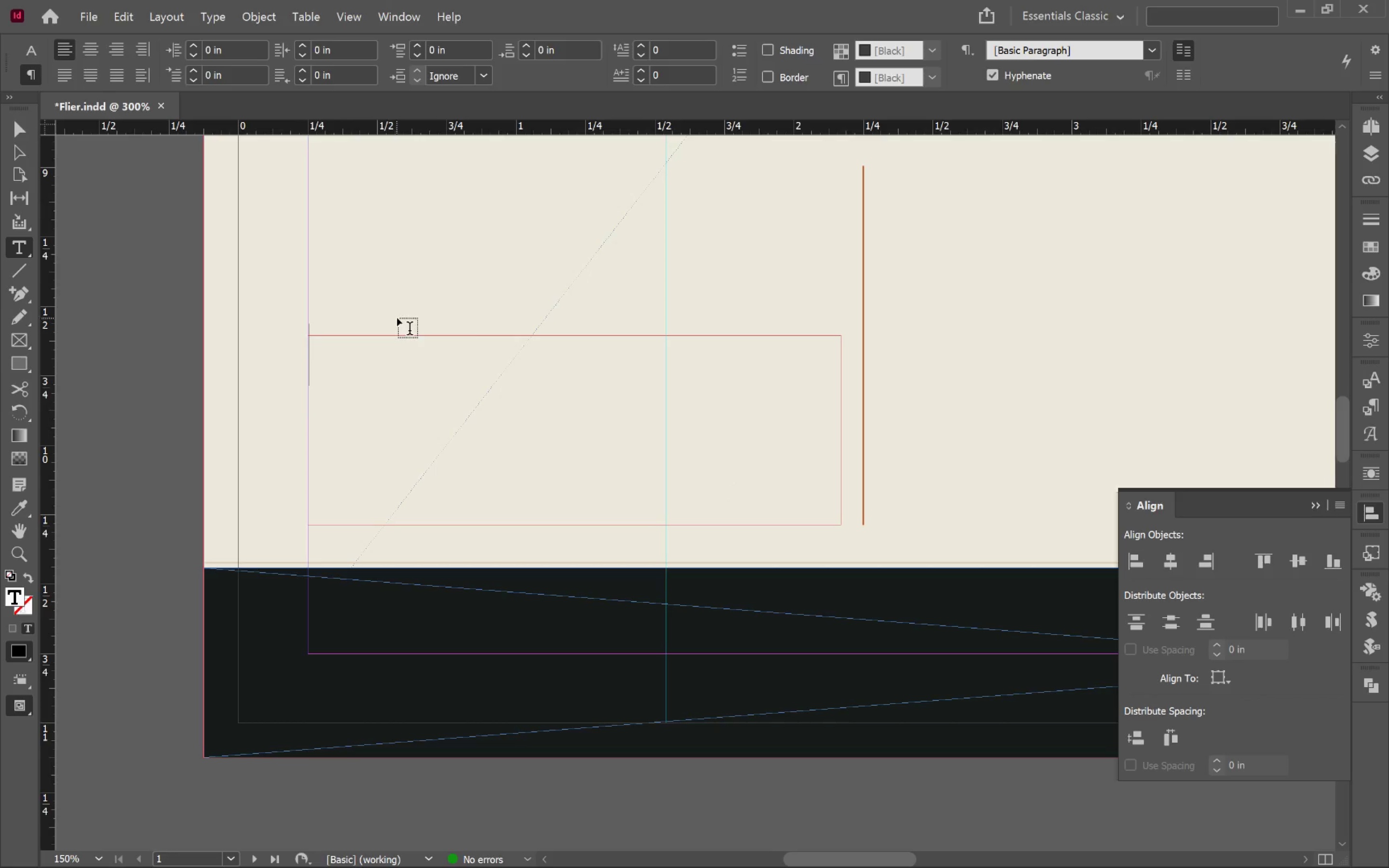 
left_click([400, 361])
 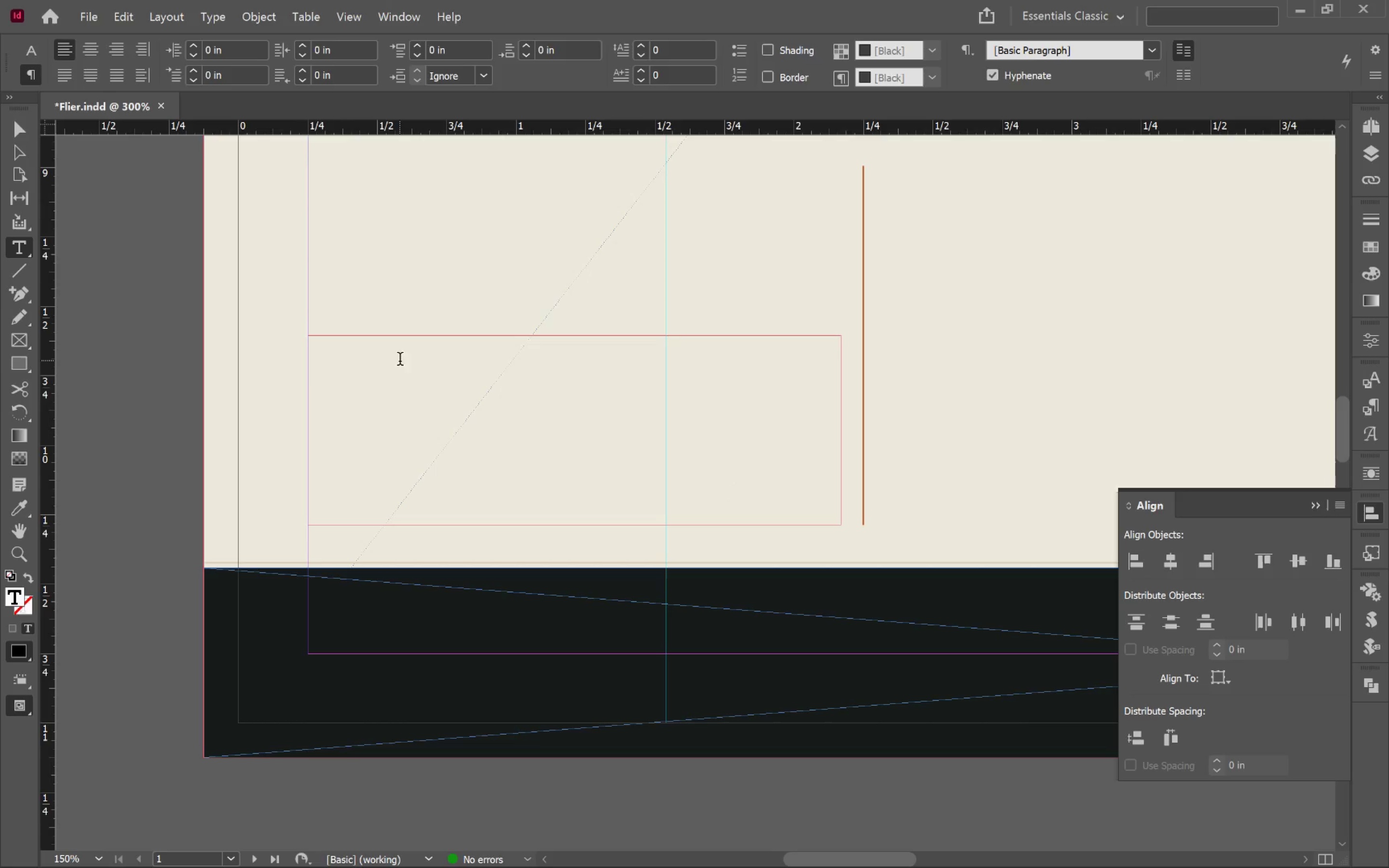 
key(Control+V)
 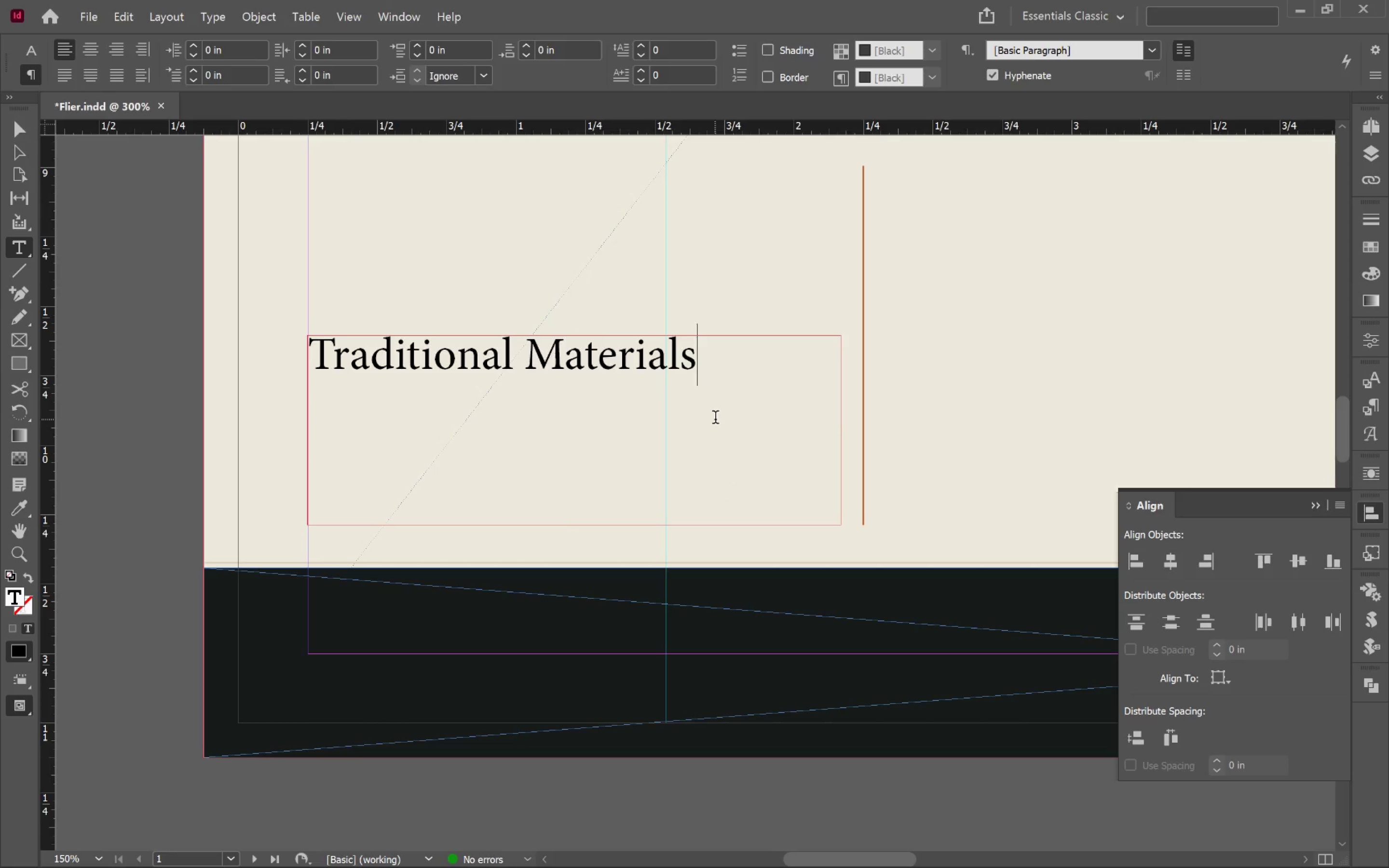 
key(Enter)
 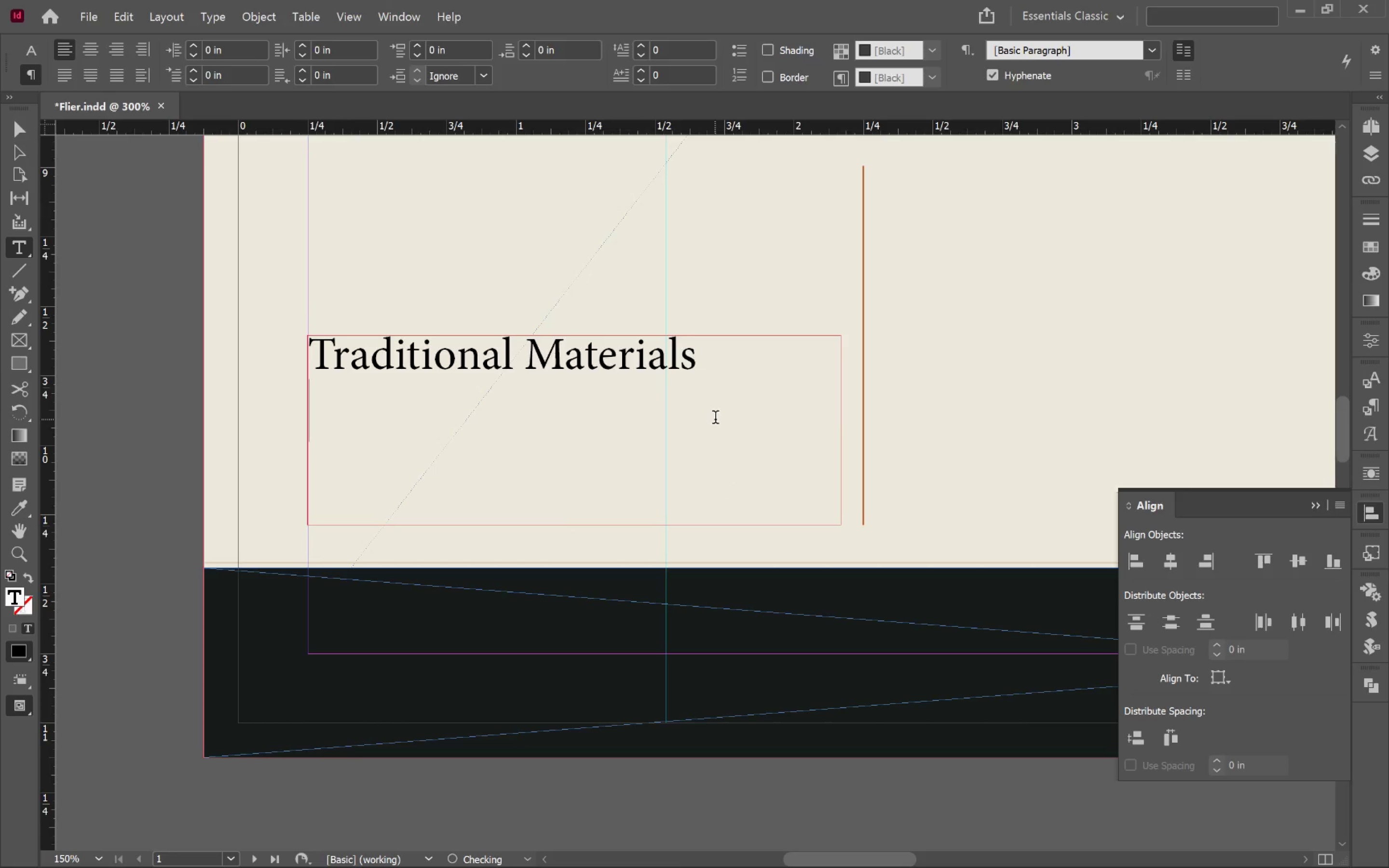 
key(Alt+AltLeft)
 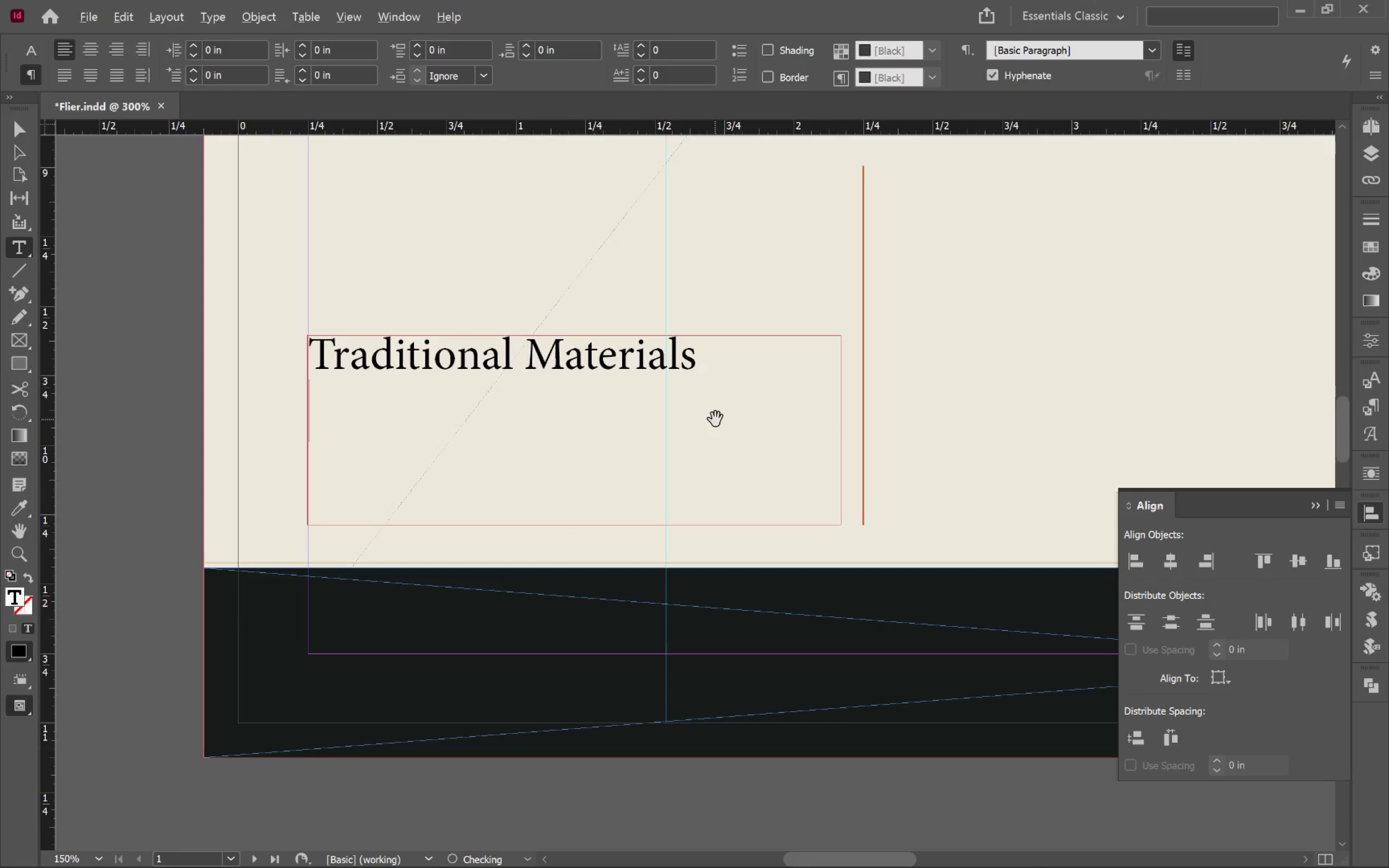 
key(Alt+Tab)
 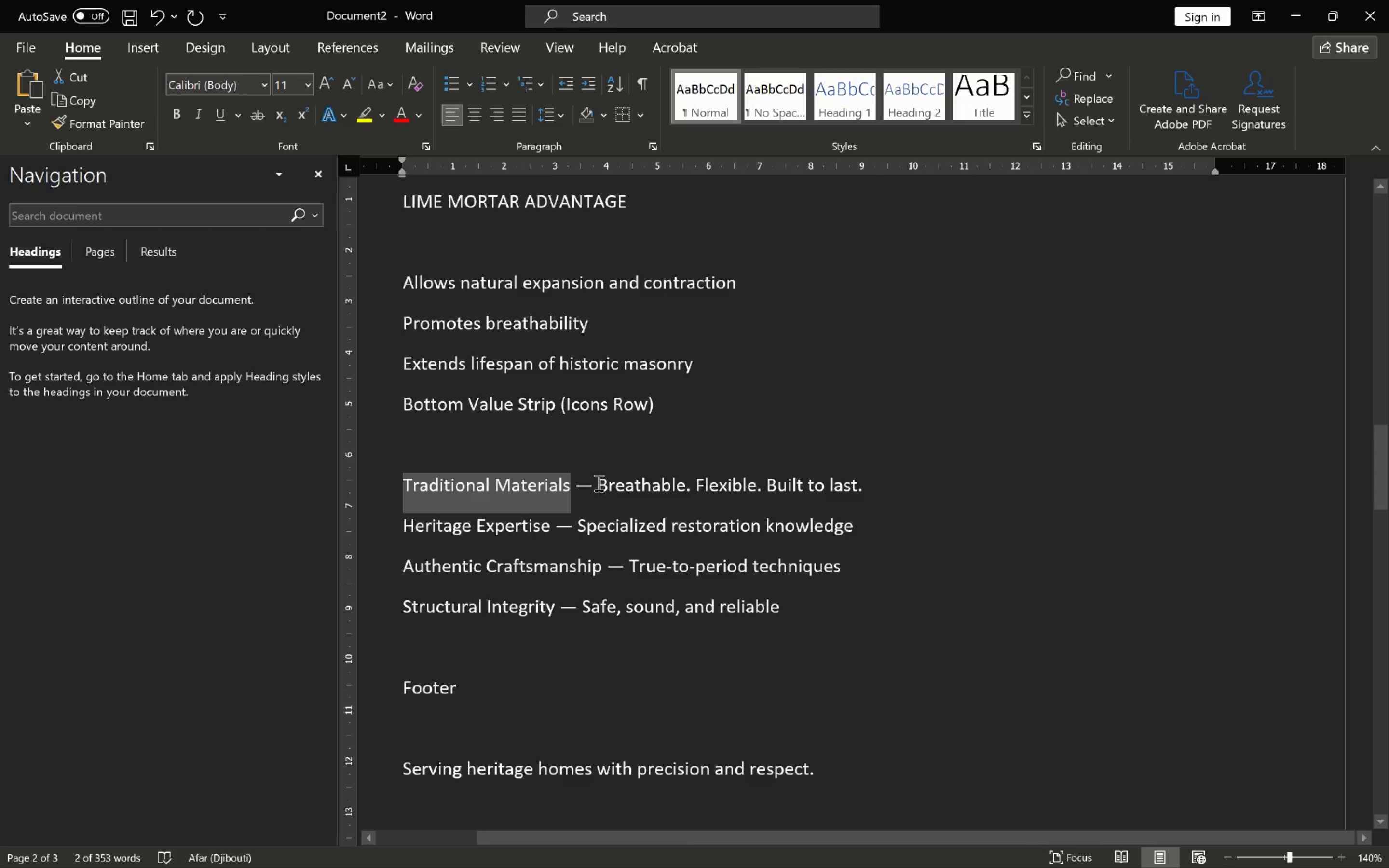 
left_click_drag(start_coordinate=[599, 482], to_coordinate=[865, 492])
 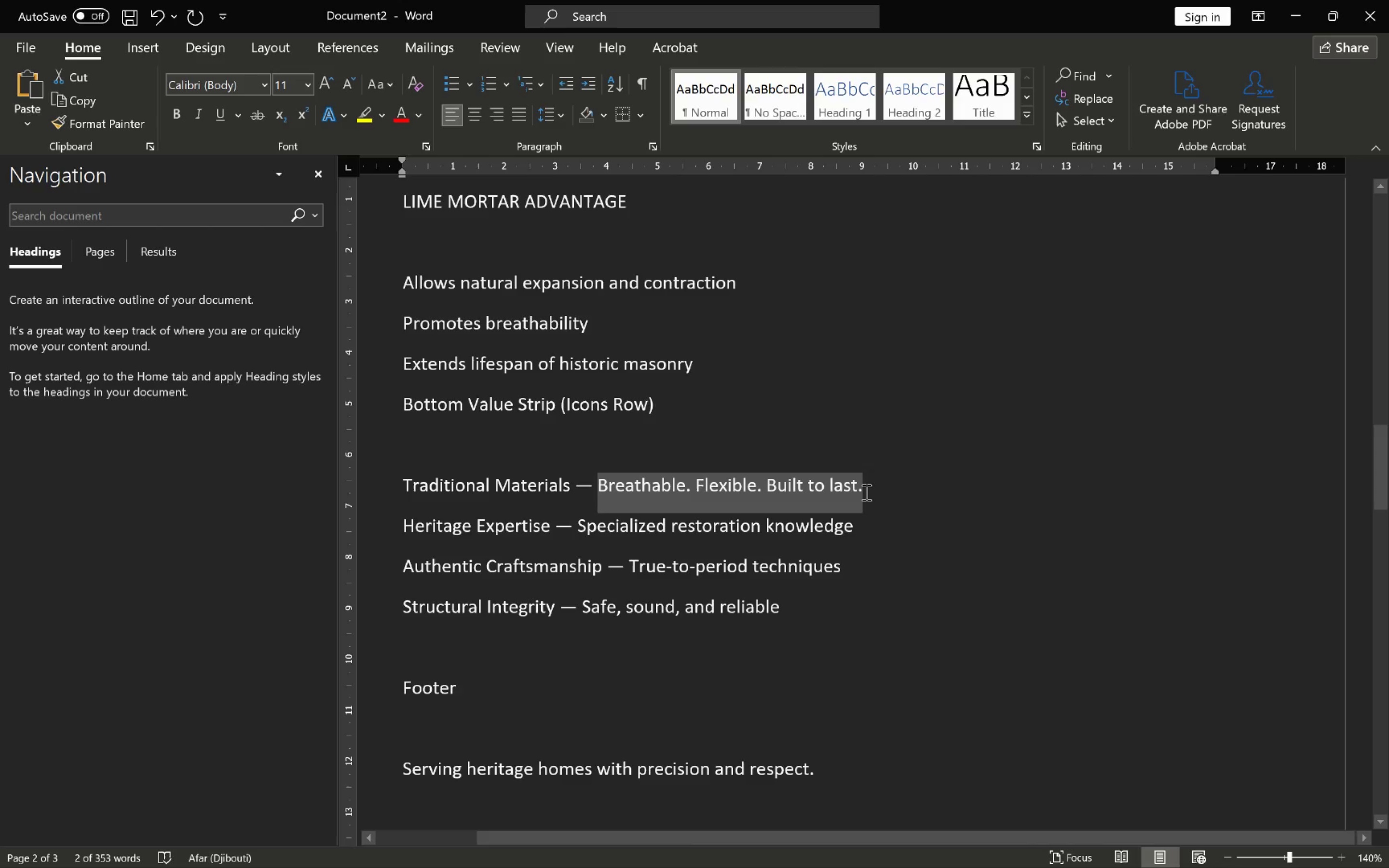 
key(Control+C)
 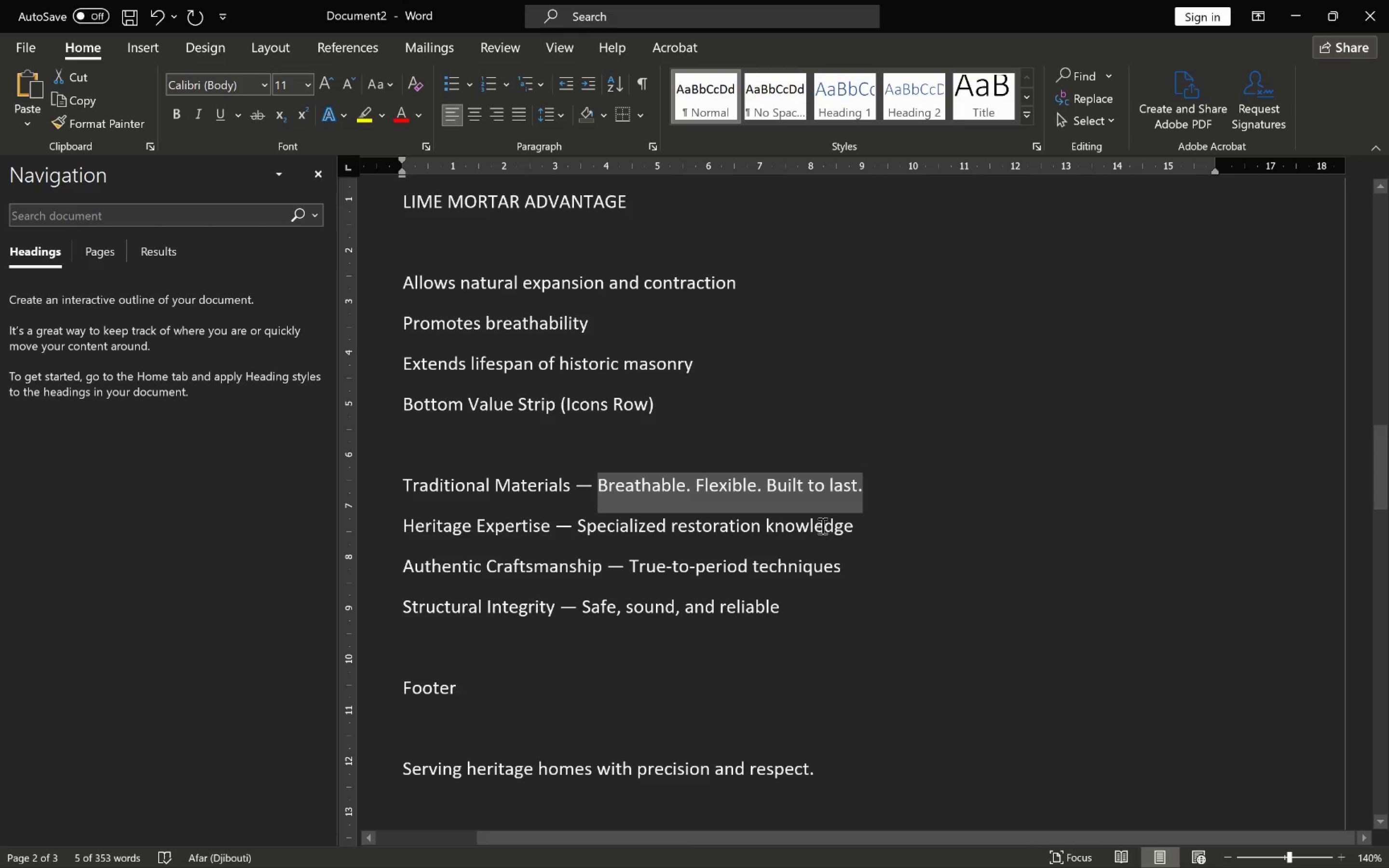 
key(Alt+AltLeft)
 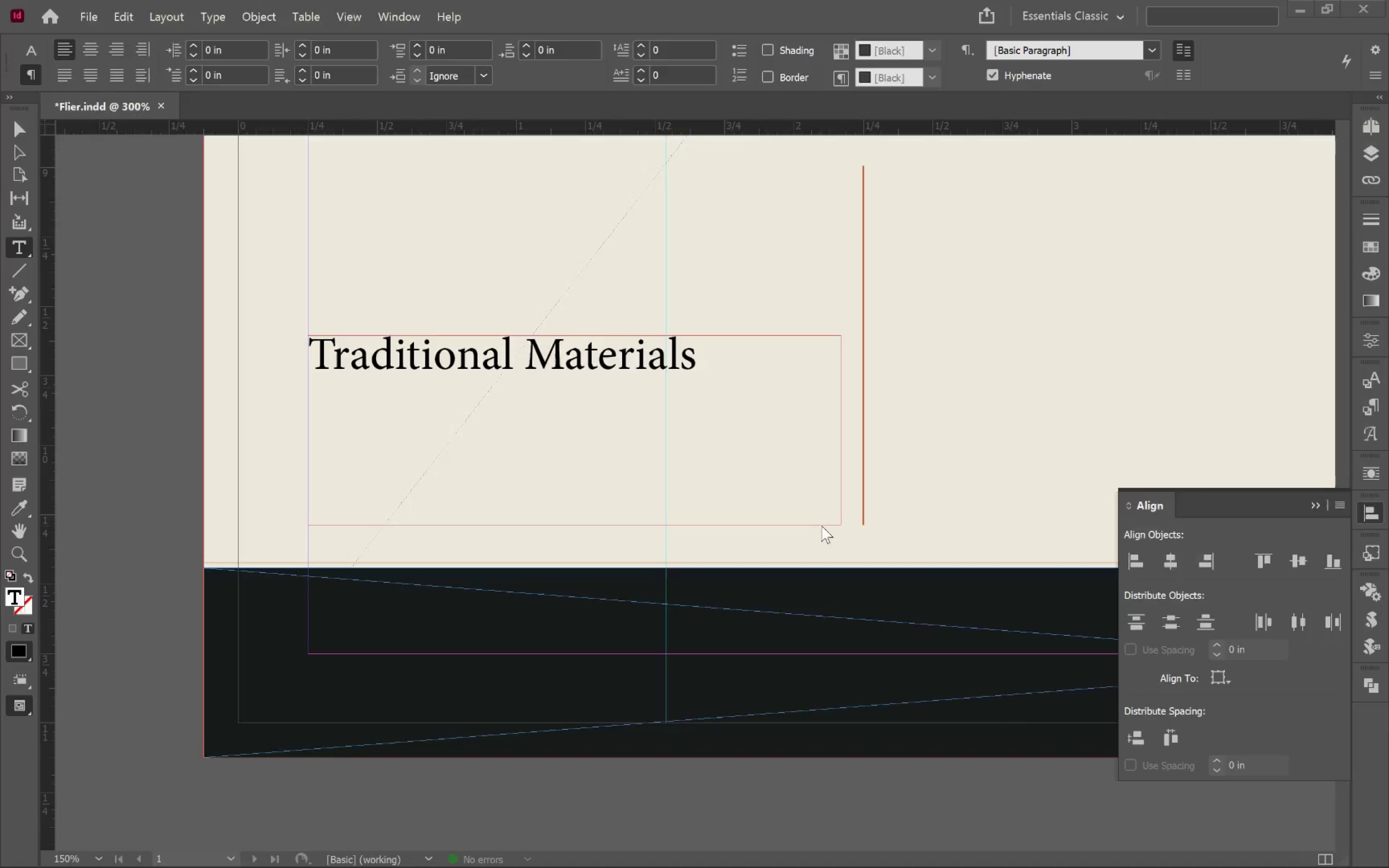 
key(Alt+Tab)
 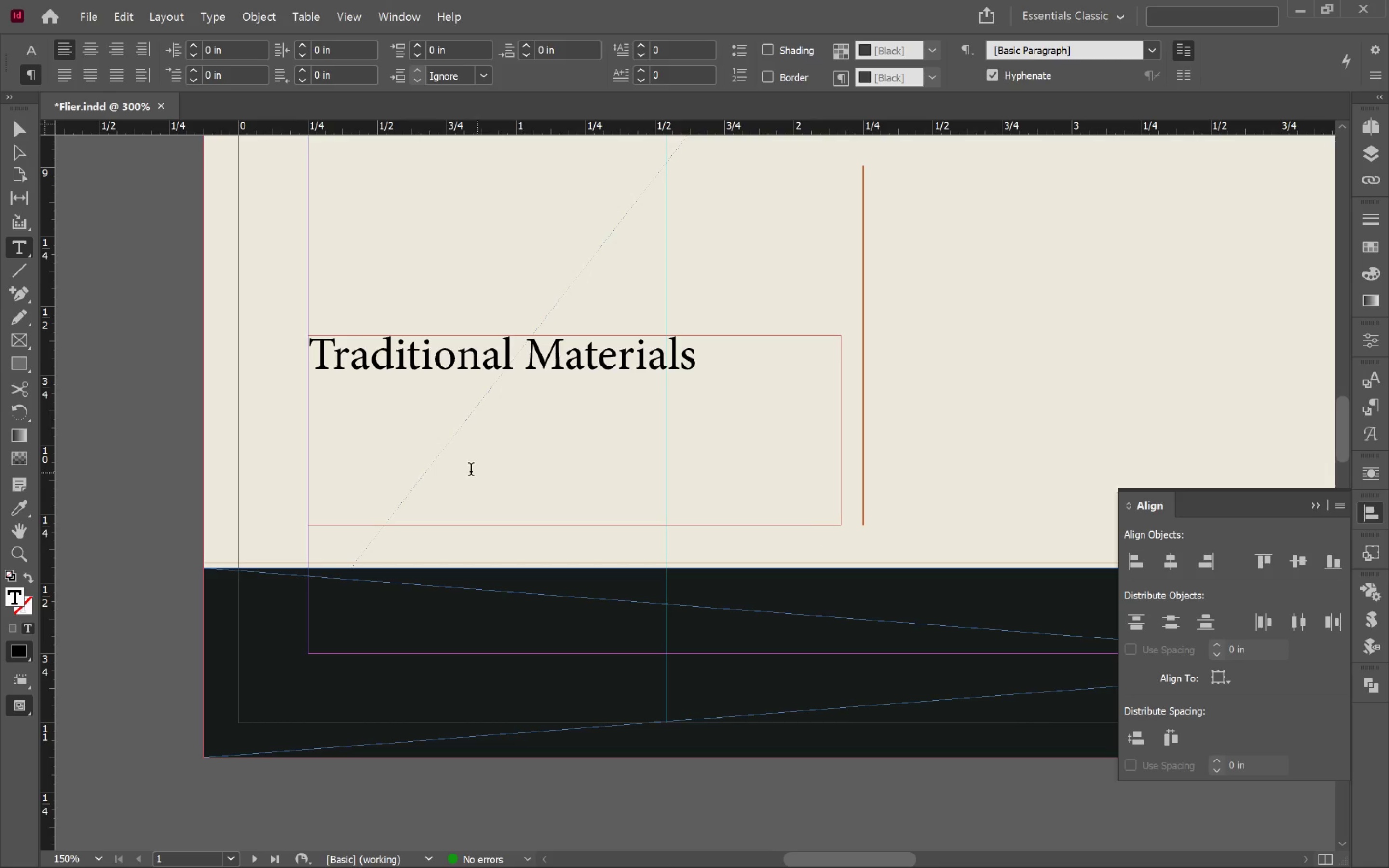 
key(Control+V)
 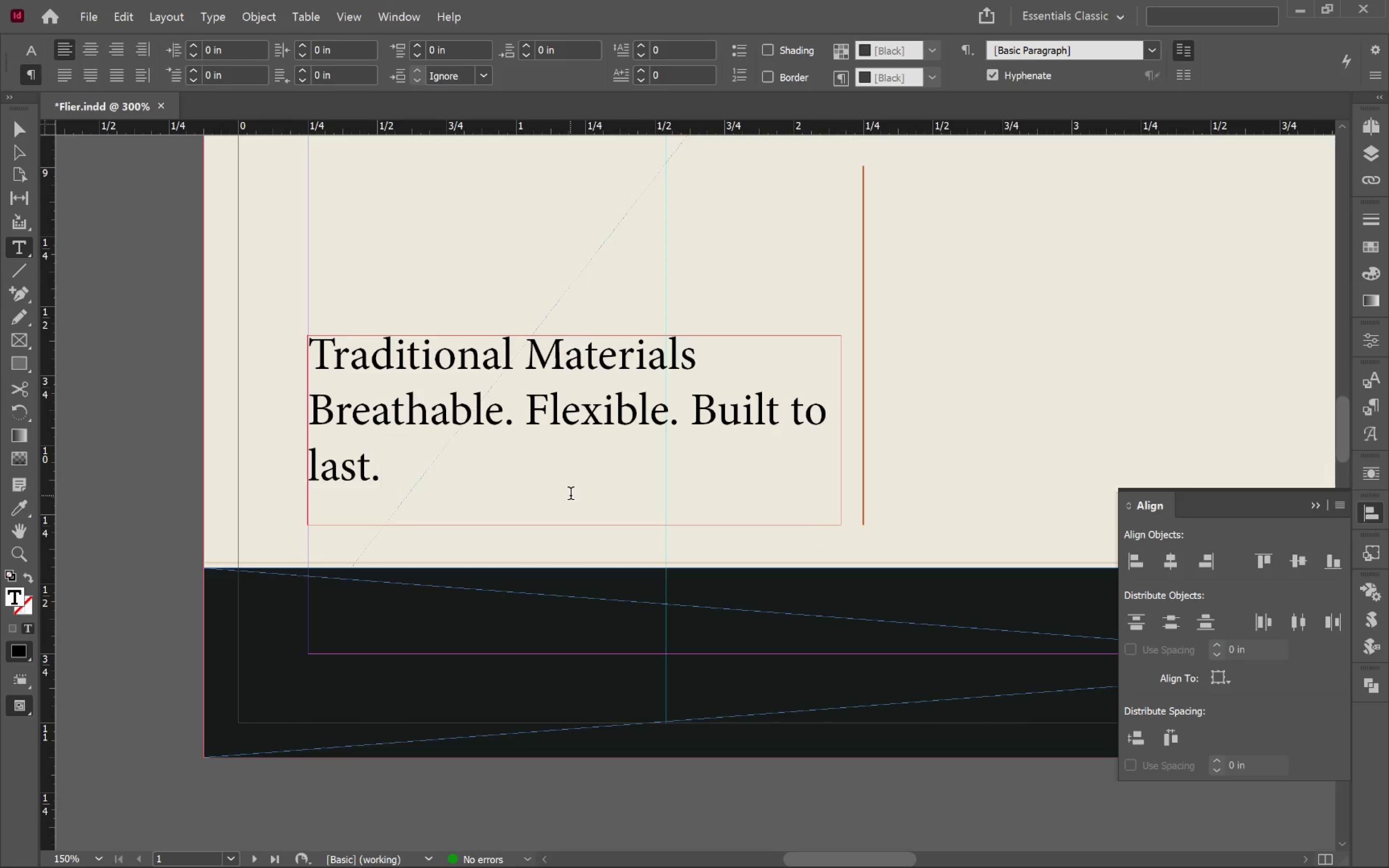 
left_click([442, 369])
 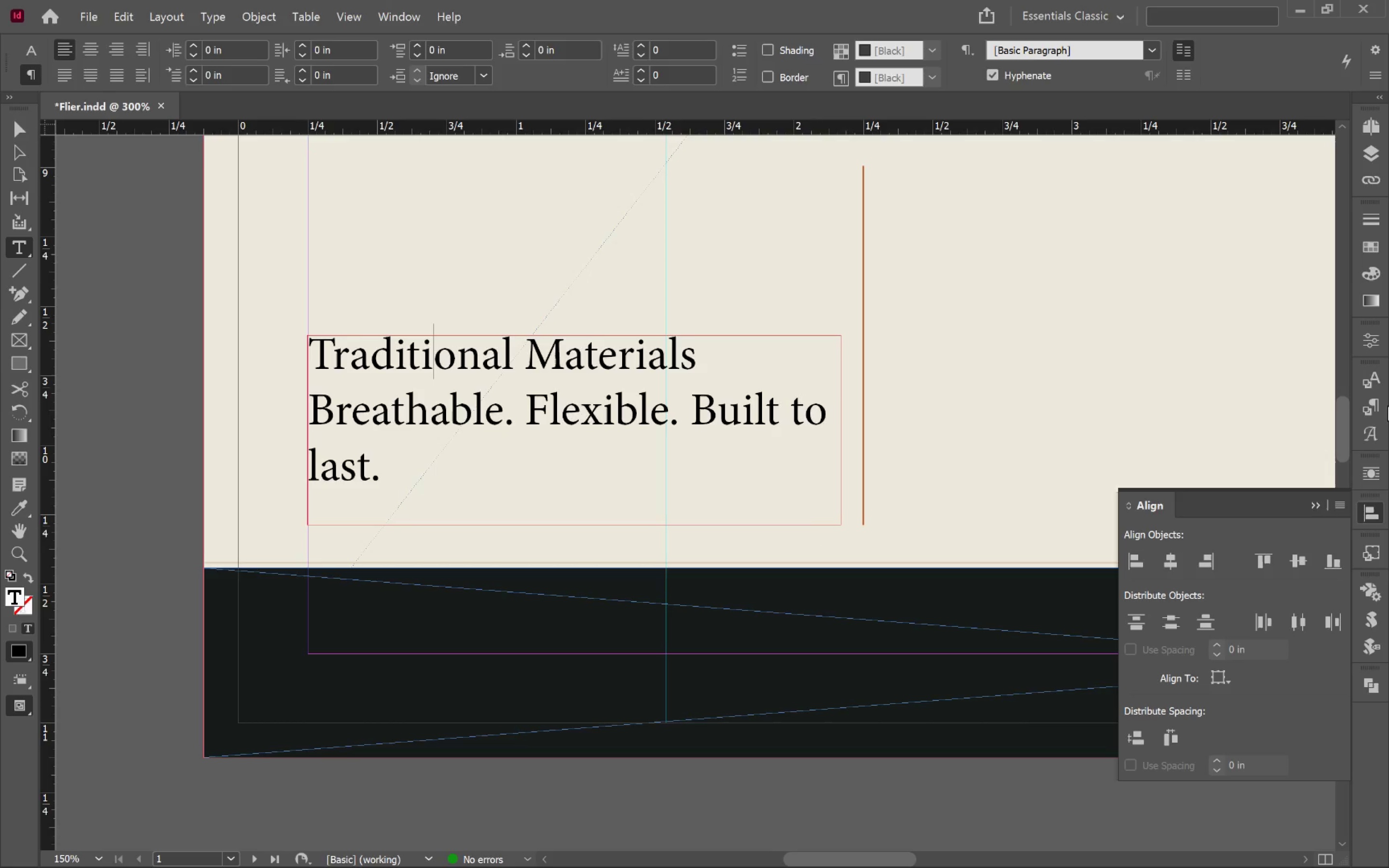 
left_click([1376, 406])
 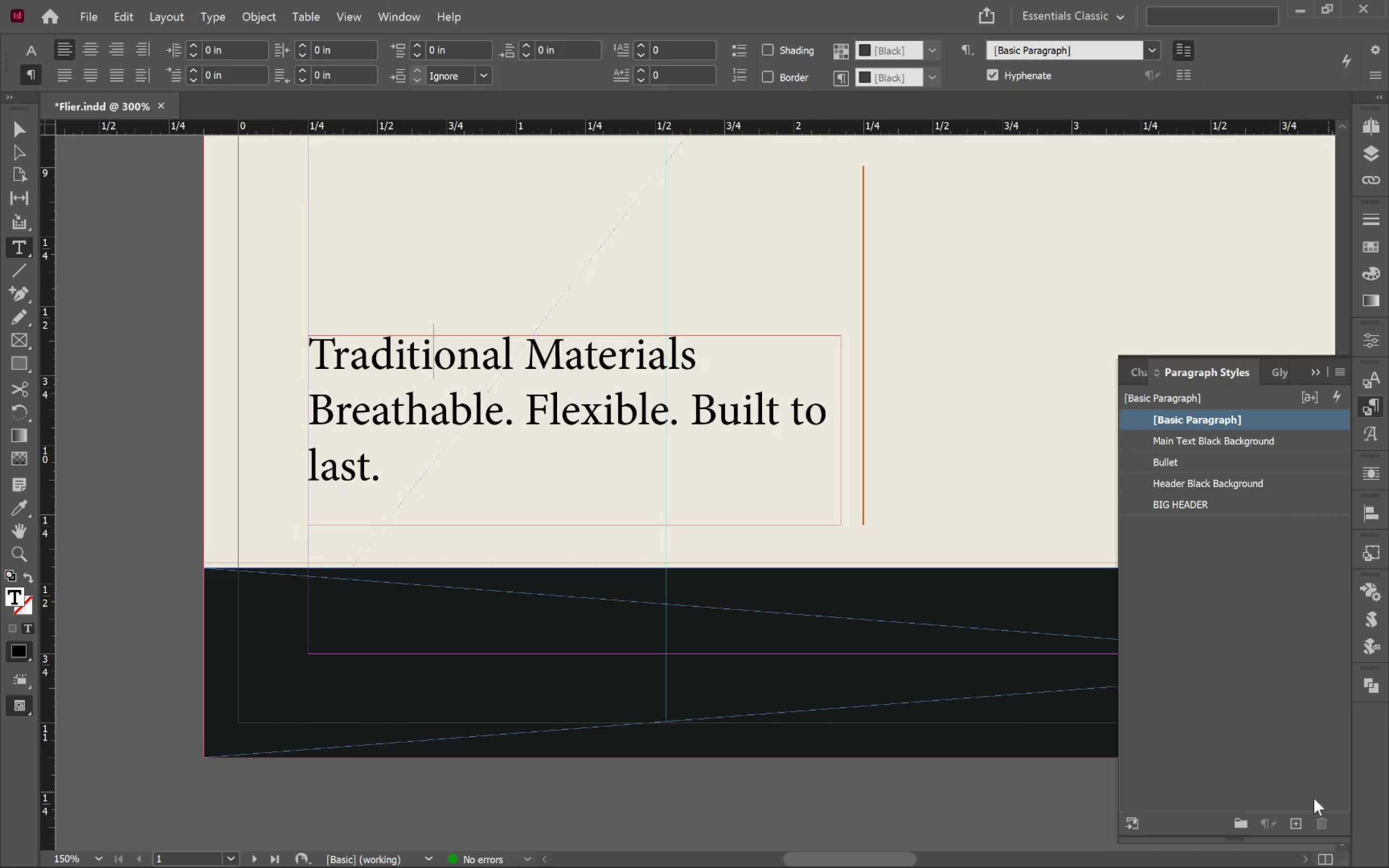 
left_click([1296, 824])
 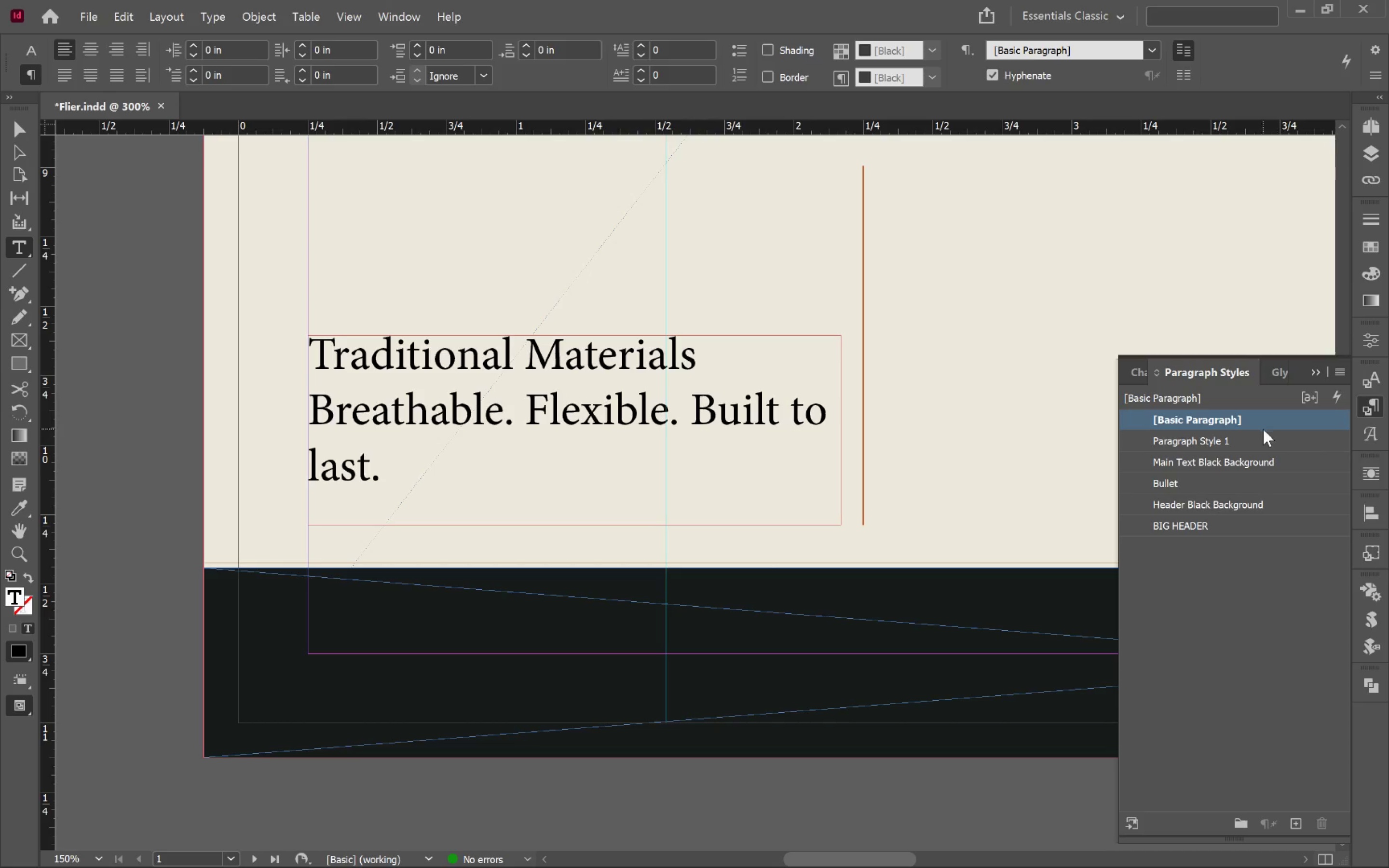 
left_click([1292, 441])
 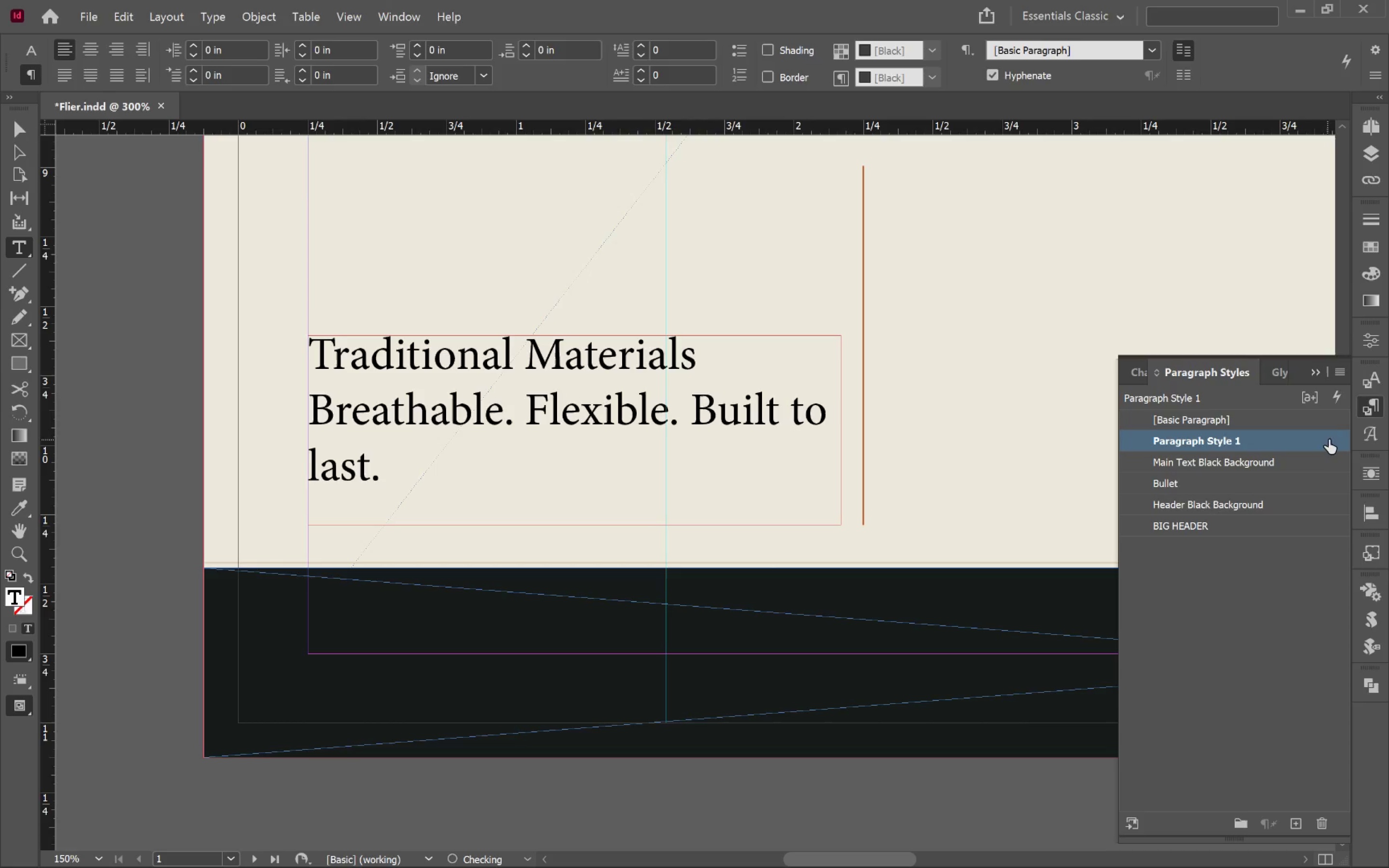 
double_click([1329, 439])
 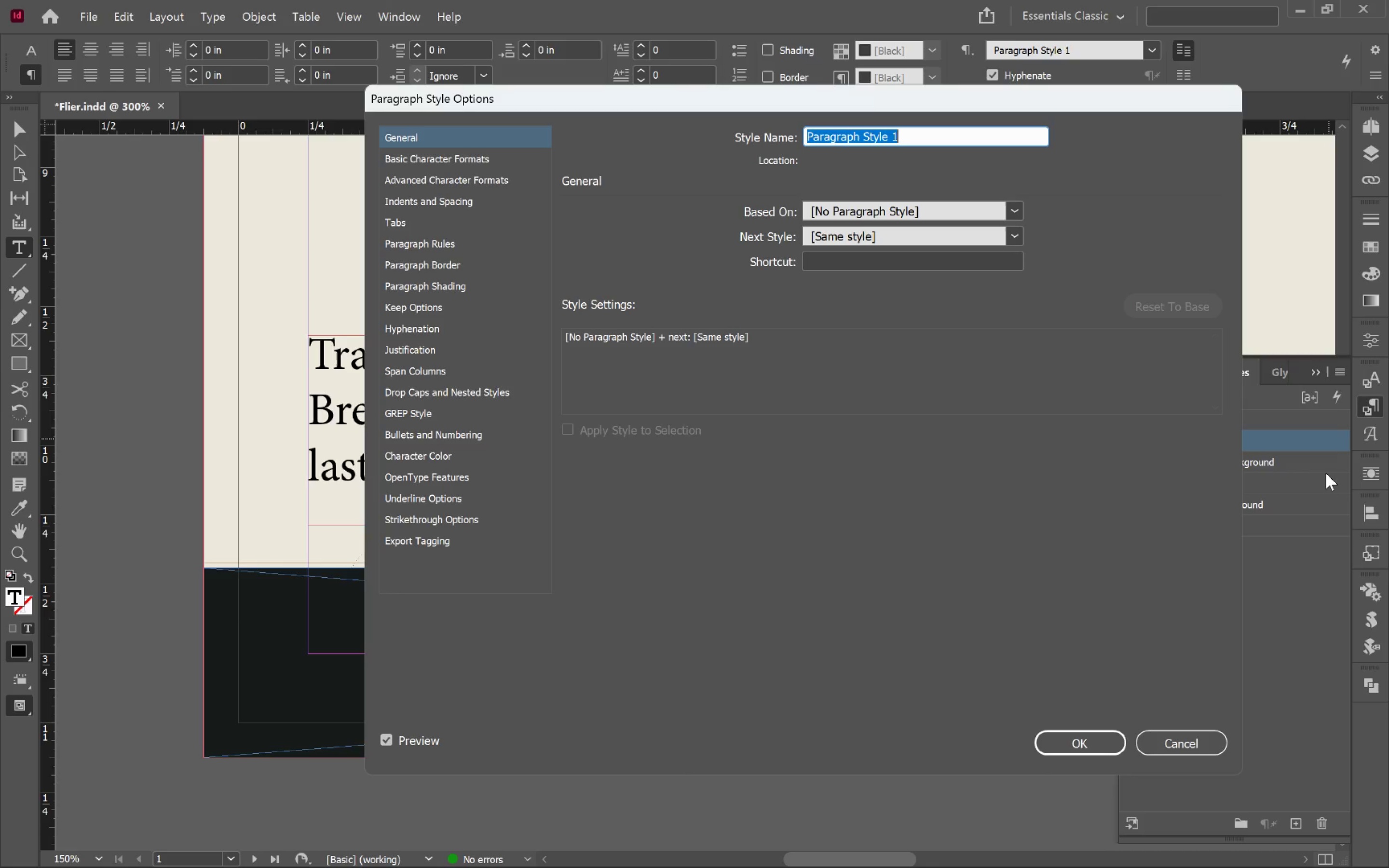 
type(Small Head)
 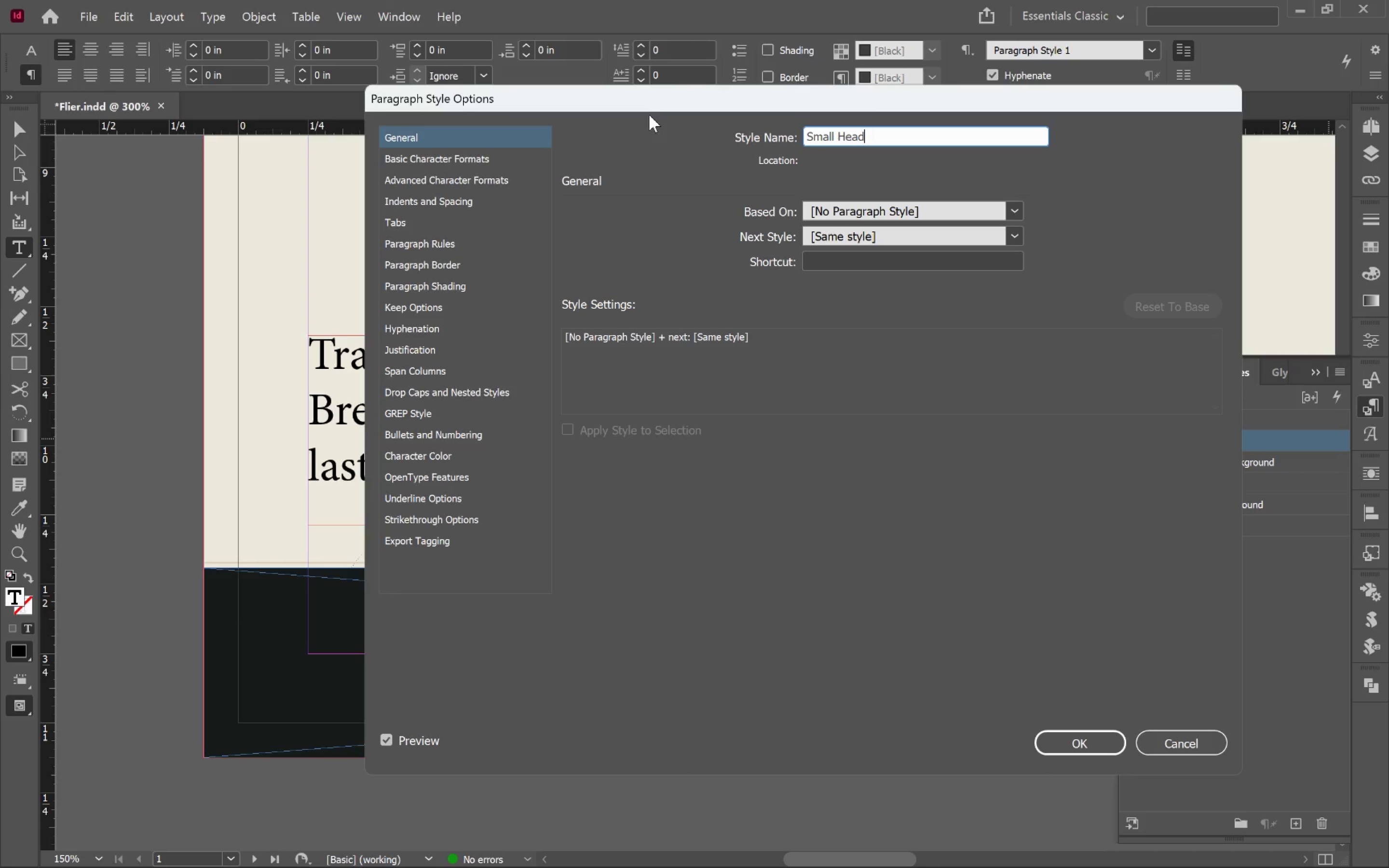 
left_click_drag(start_coordinate=[647, 105], to_coordinate=[1053, 152])
 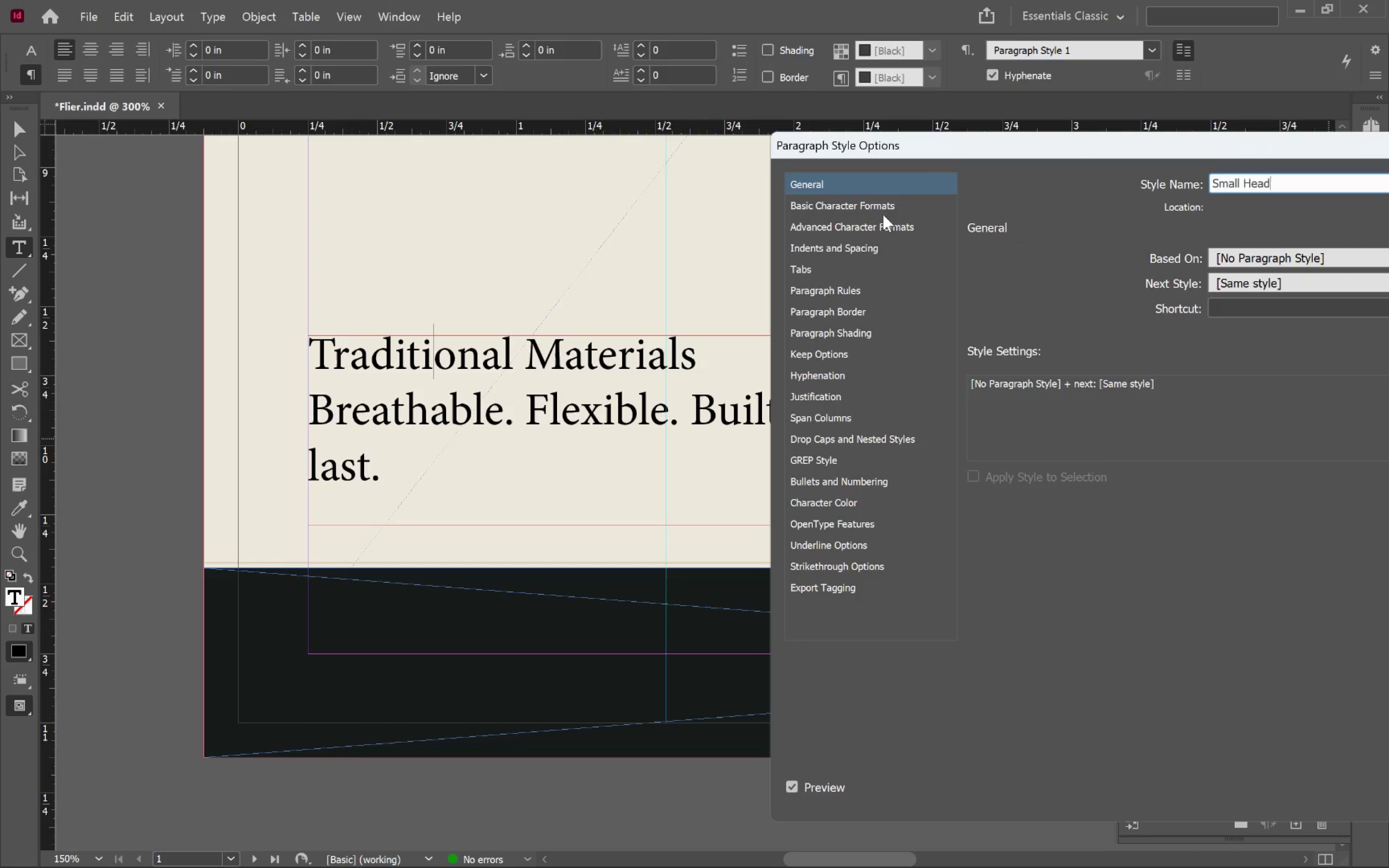 
left_click([886, 208])
 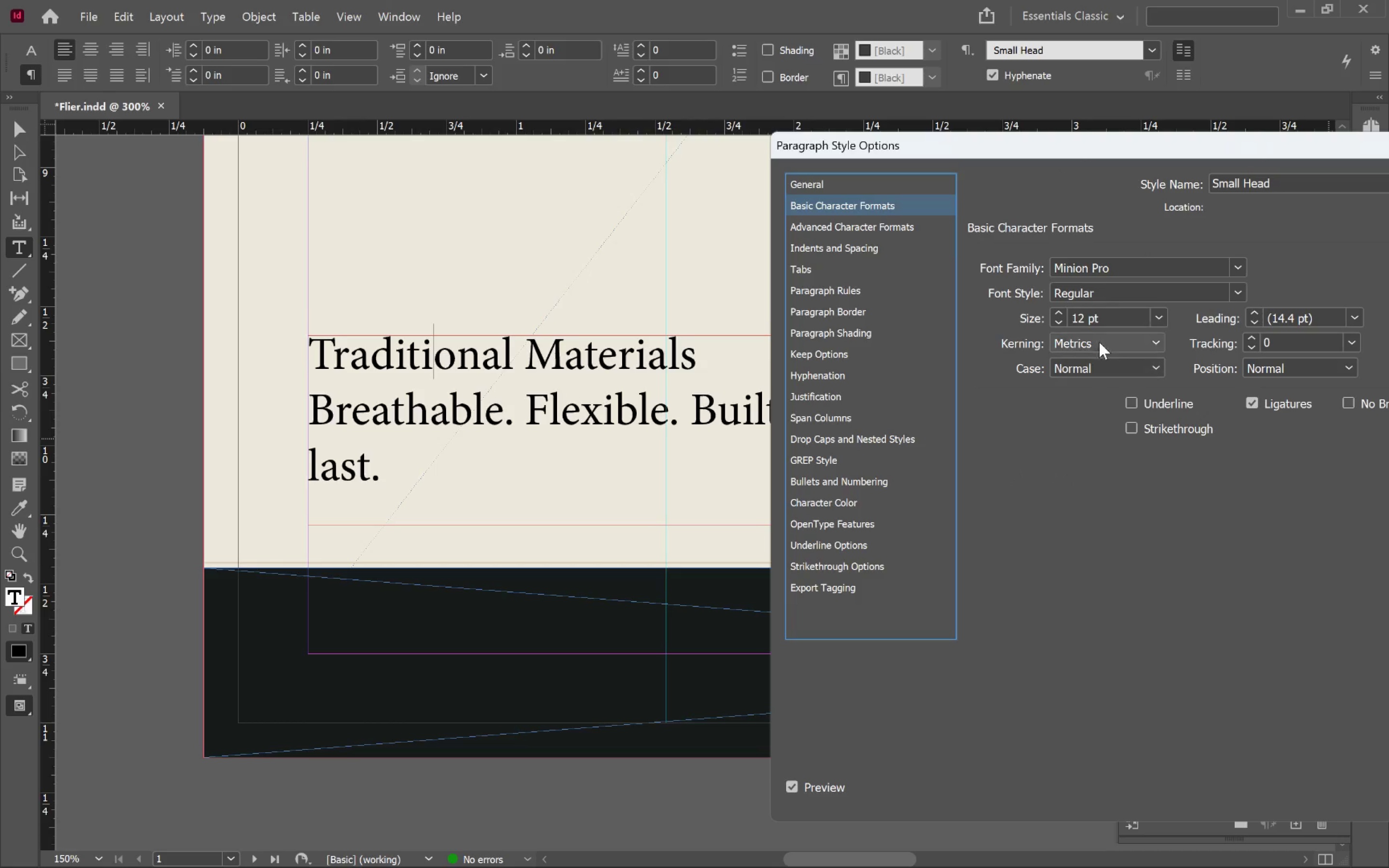 
double_click([1123, 264])
 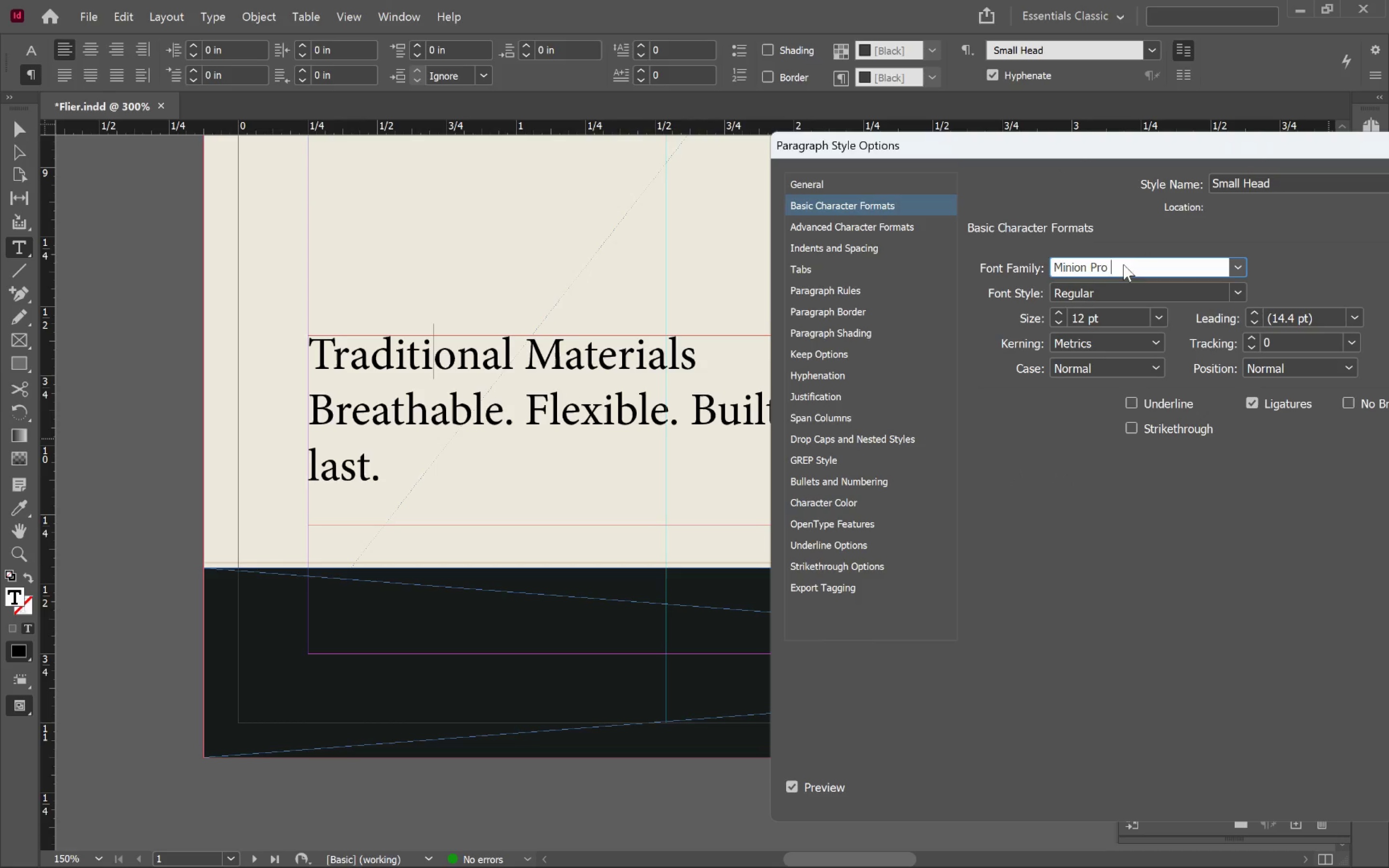 
triple_click([1123, 264])
 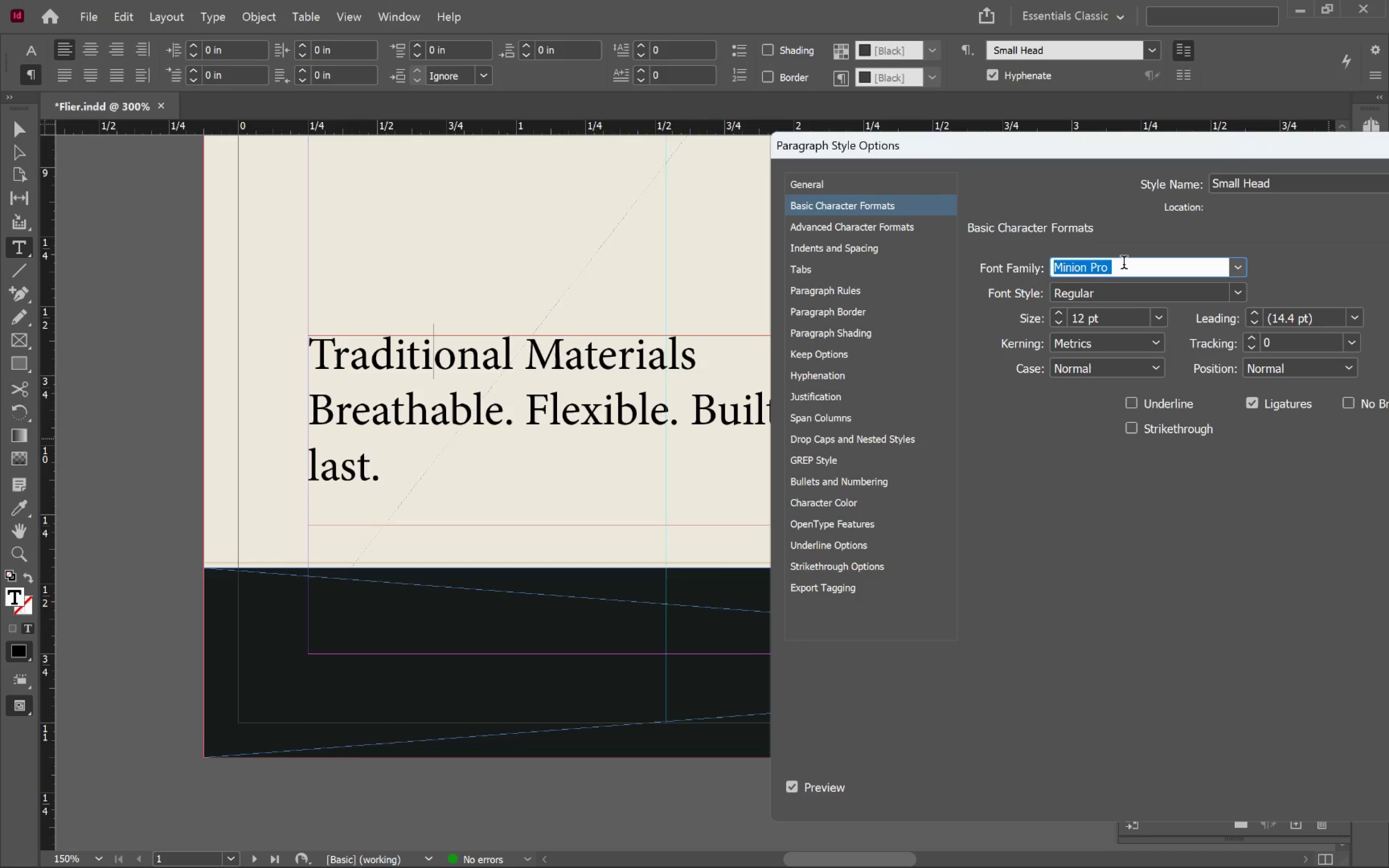 
type(beba)
key(Tab)
 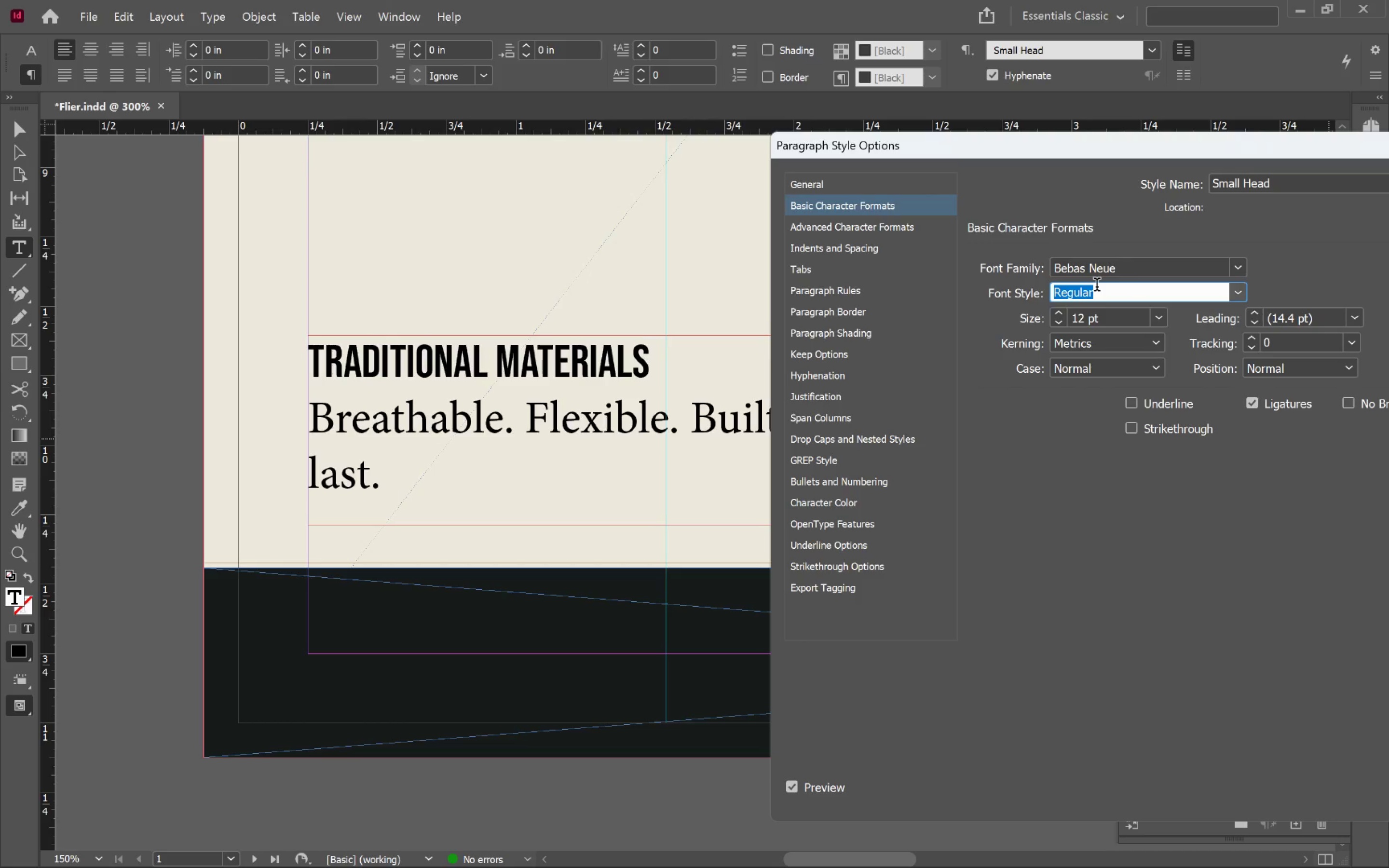 
wait(6.73)
 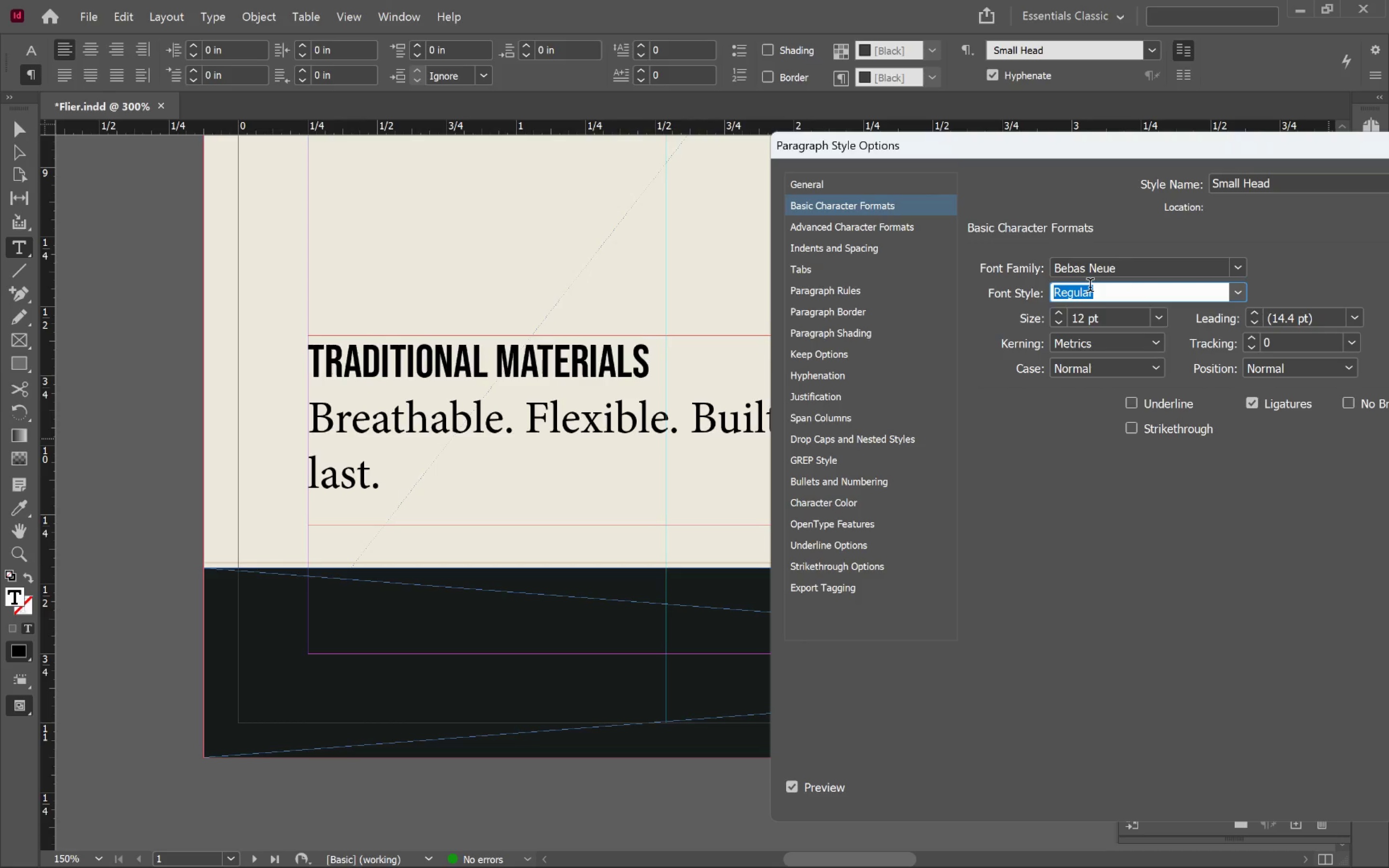 
left_click([871, 254])
 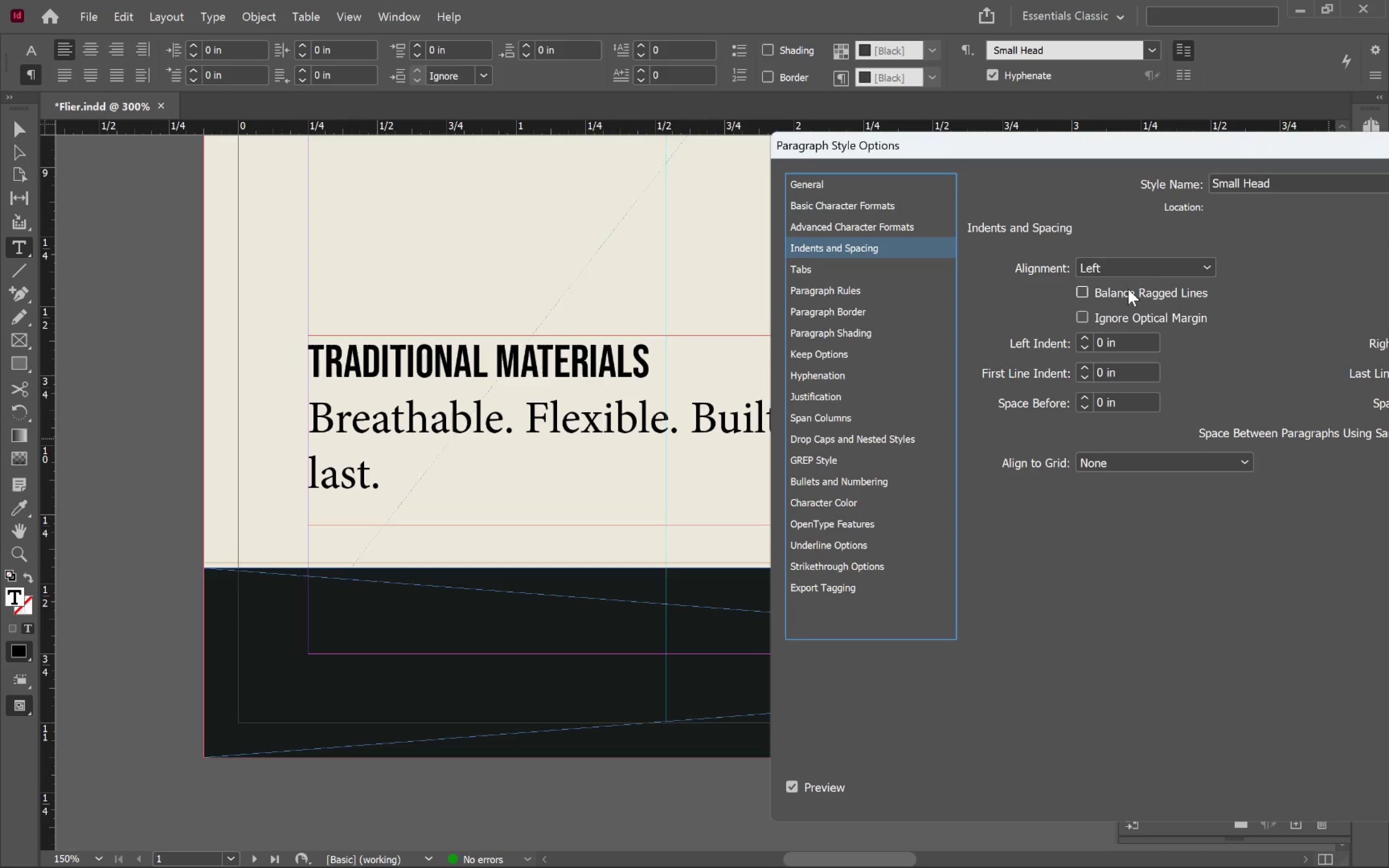 
left_click([1160, 269])
 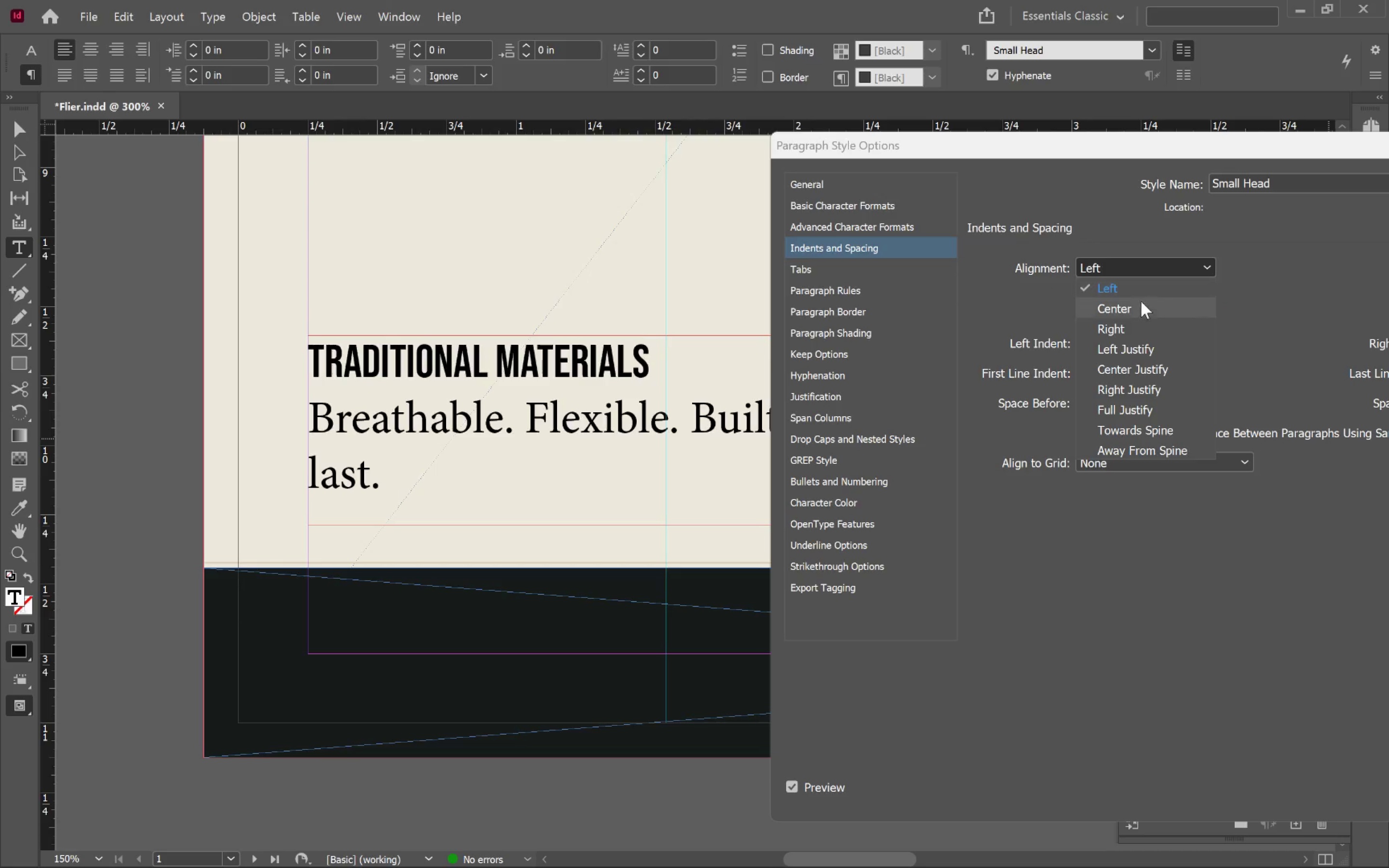 
left_click([1141, 308])
 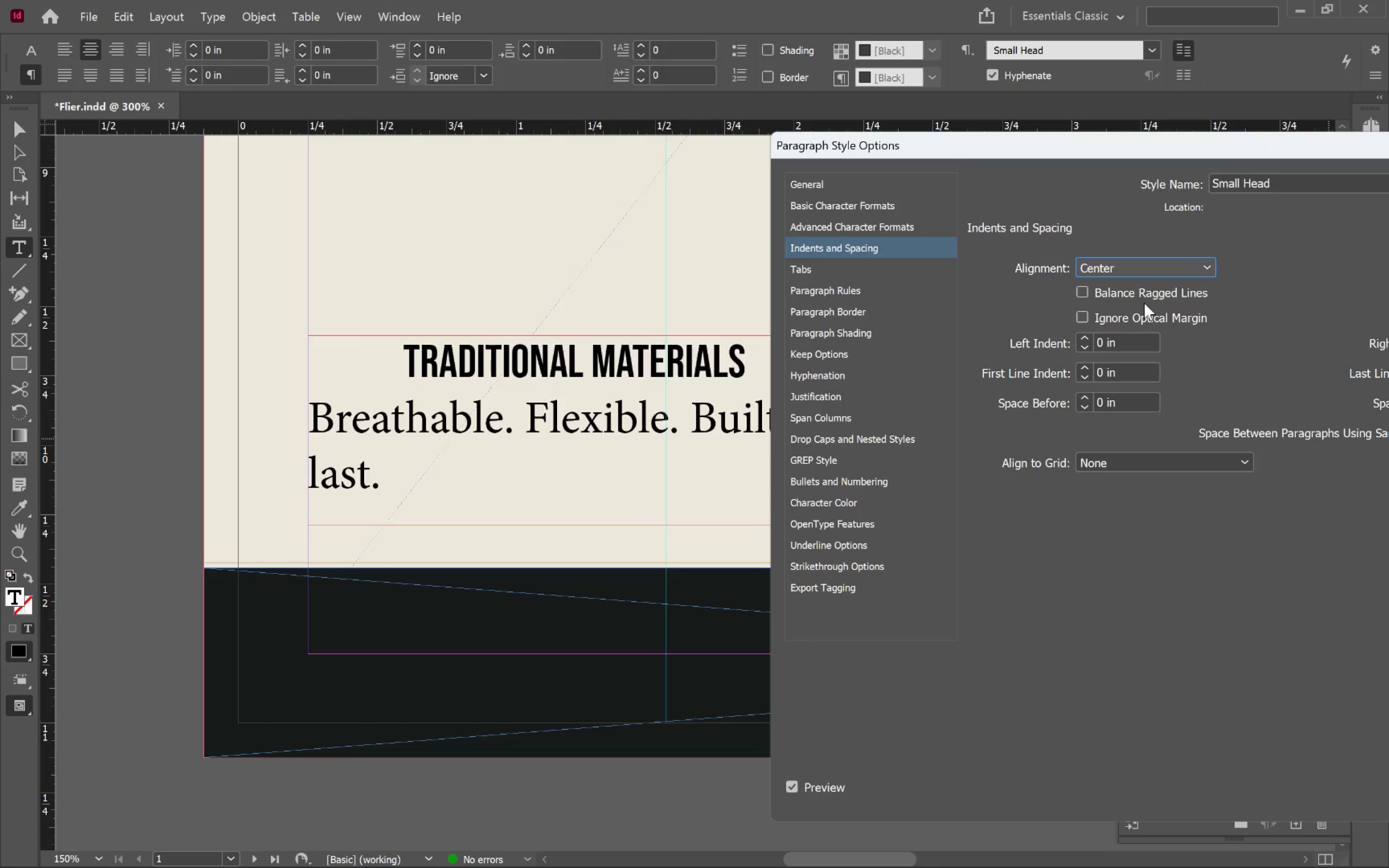 
wait(8.32)
 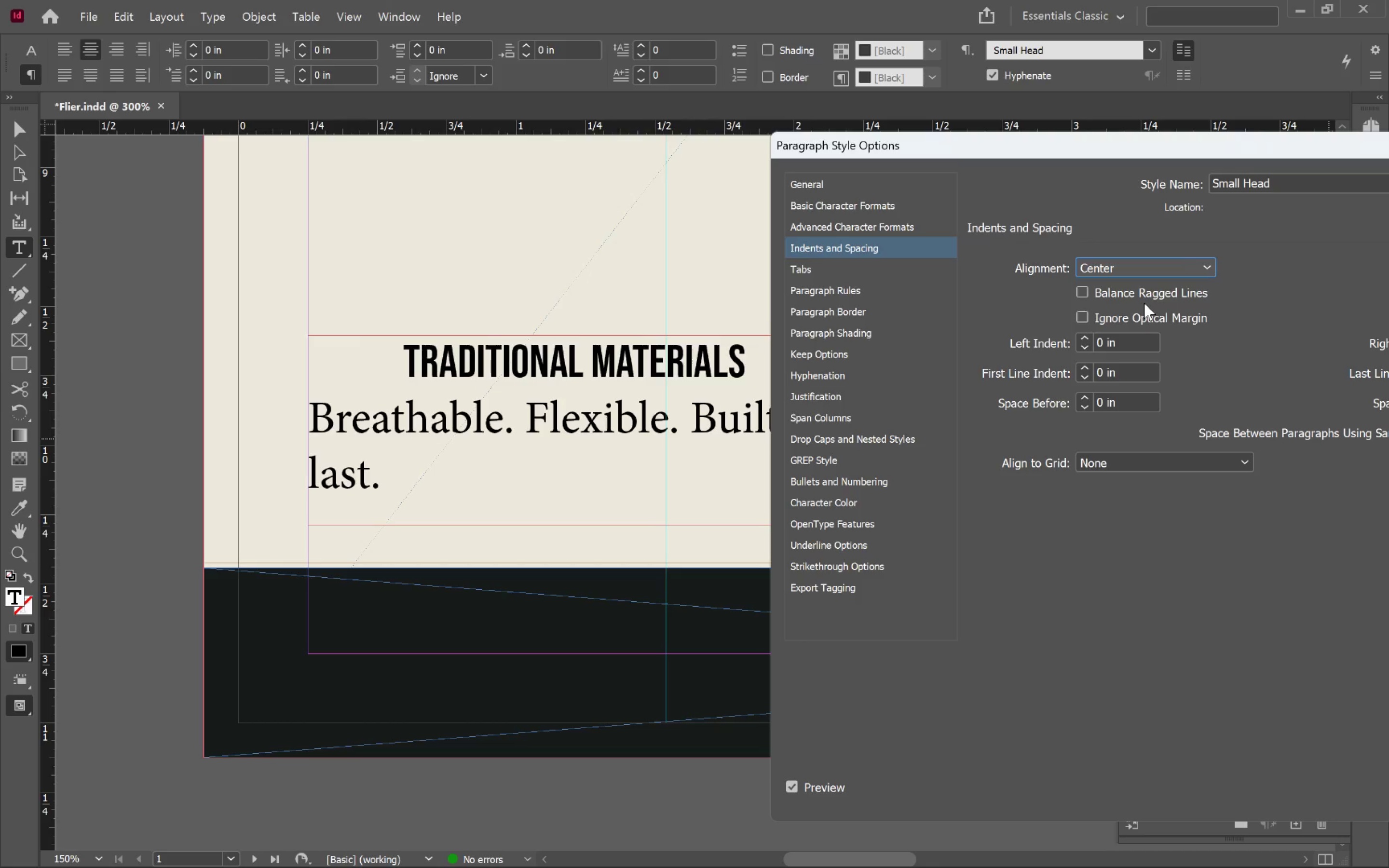 
left_click([1063, 312])
 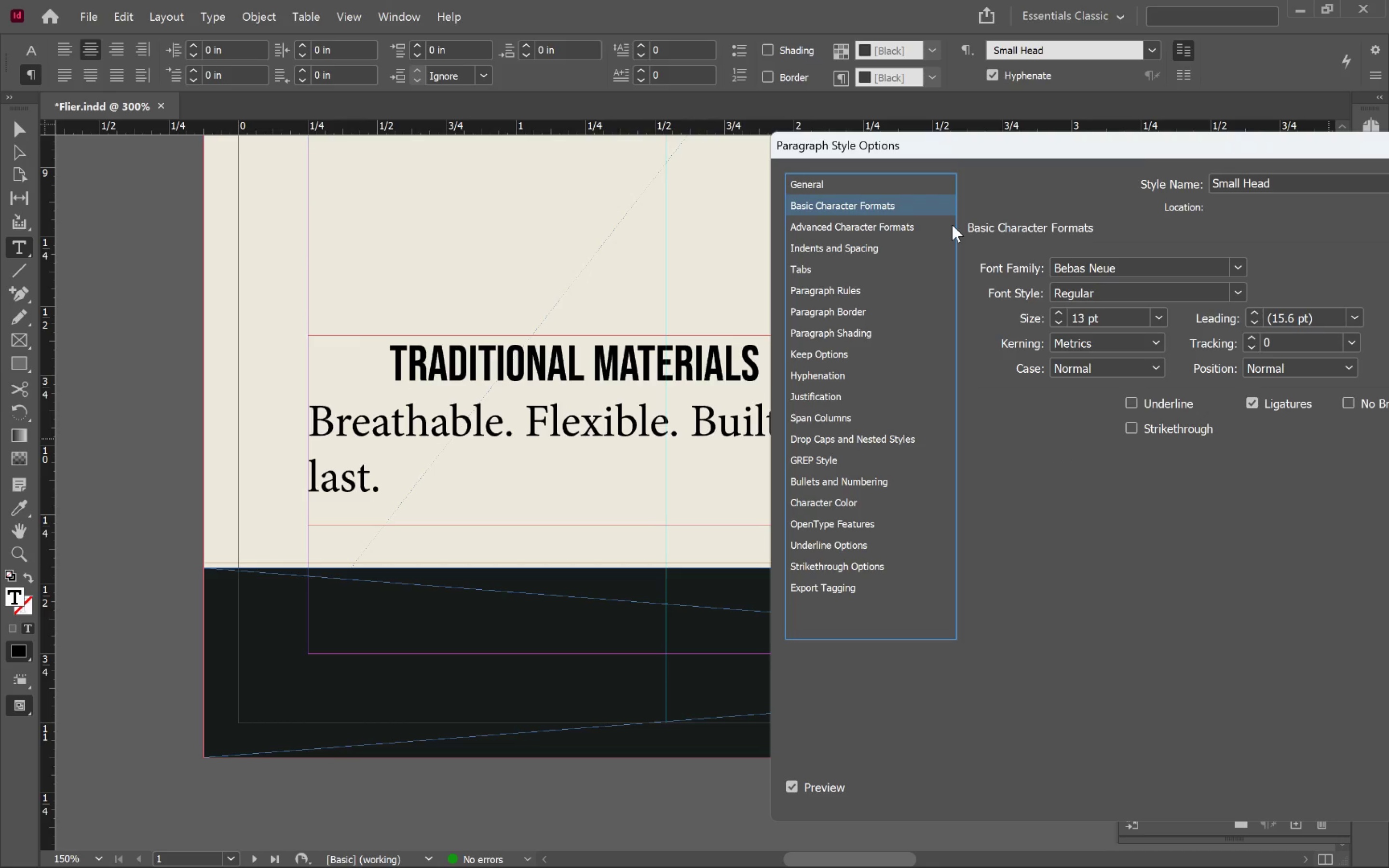 
left_click_drag(start_coordinate=[1212, 150], to_coordinate=[946, 90])
 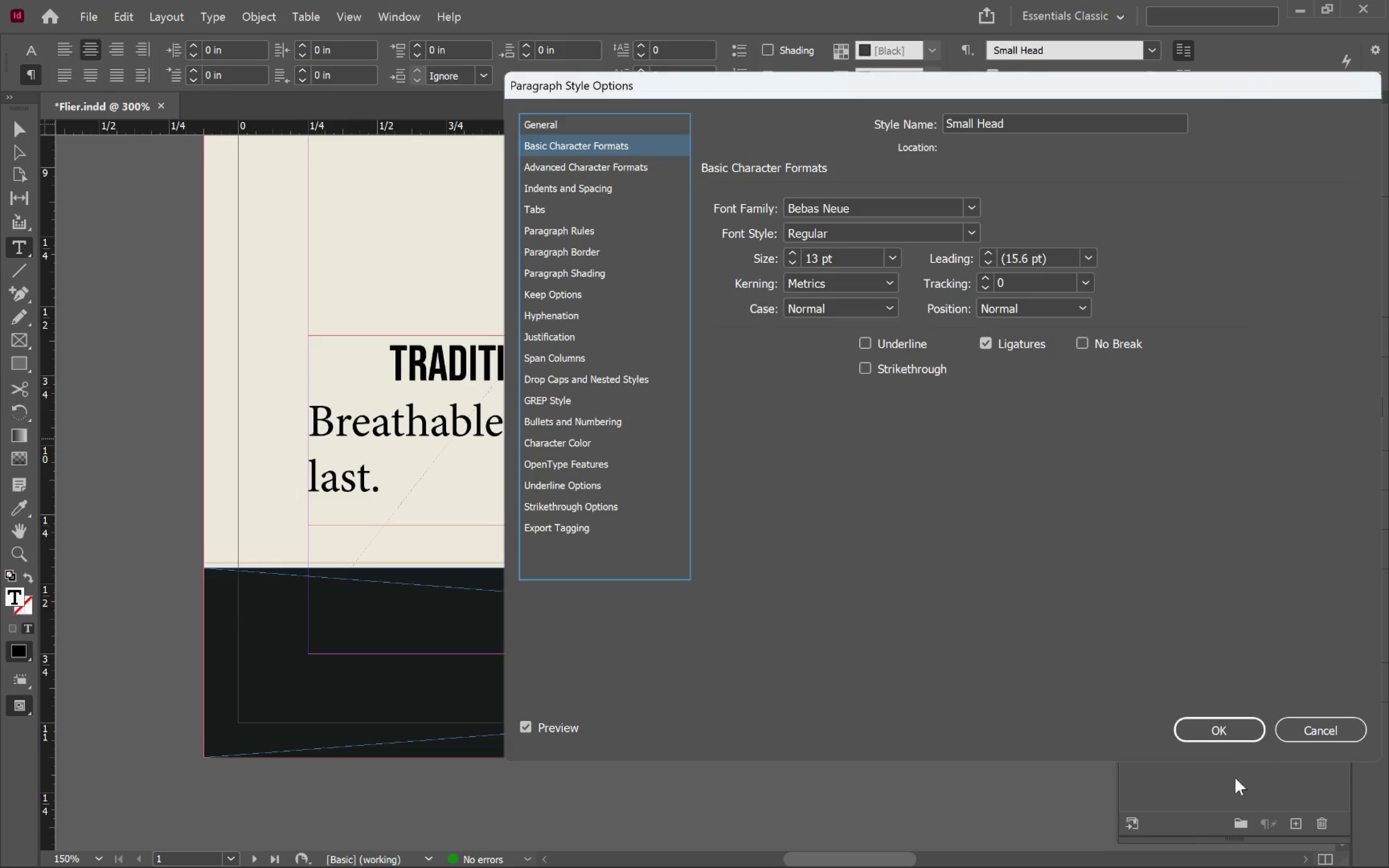 
left_click_drag(start_coordinate=[1206, 701], to_coordinate=[1207, 703])
 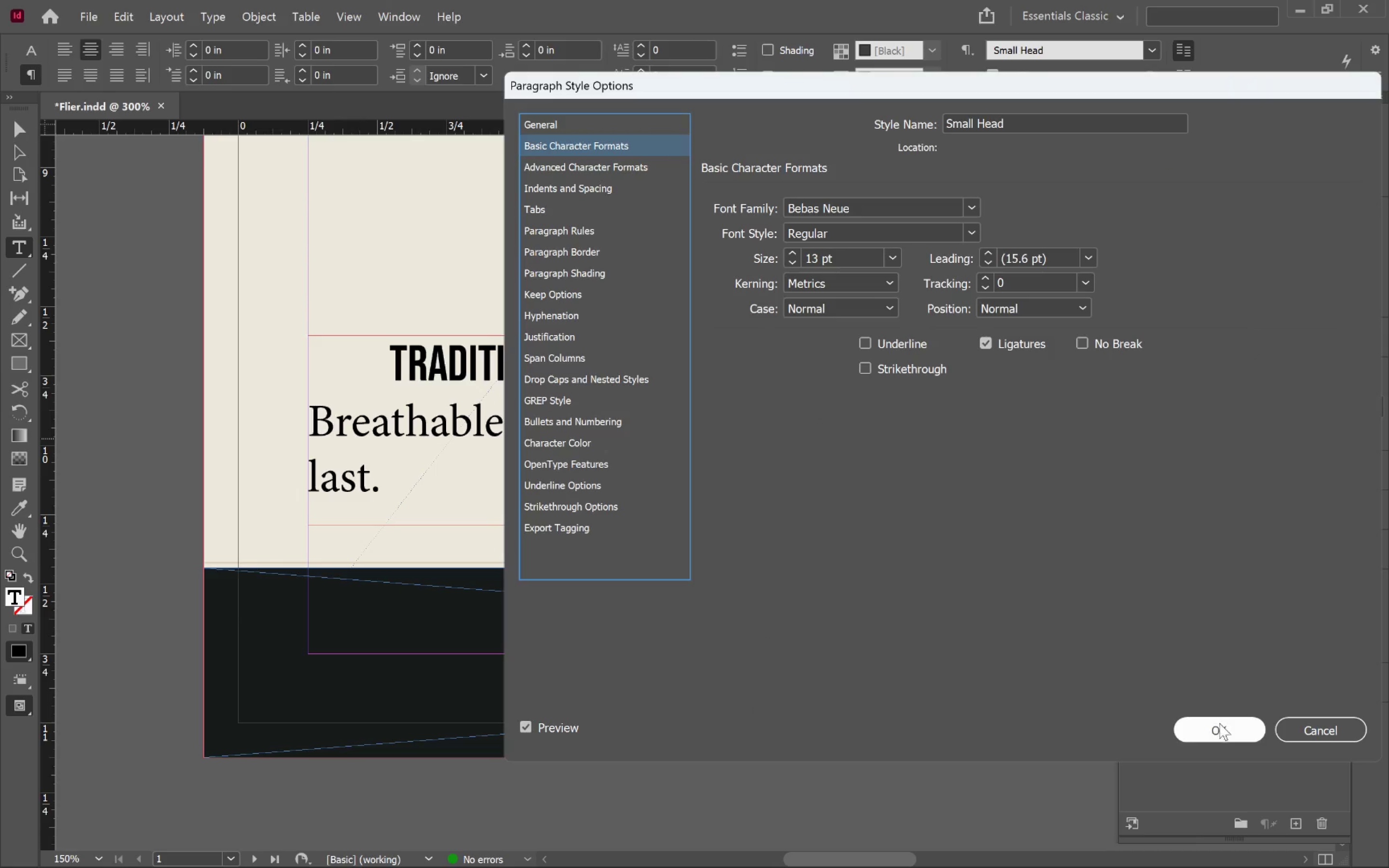 
double_click([1219, 723])
 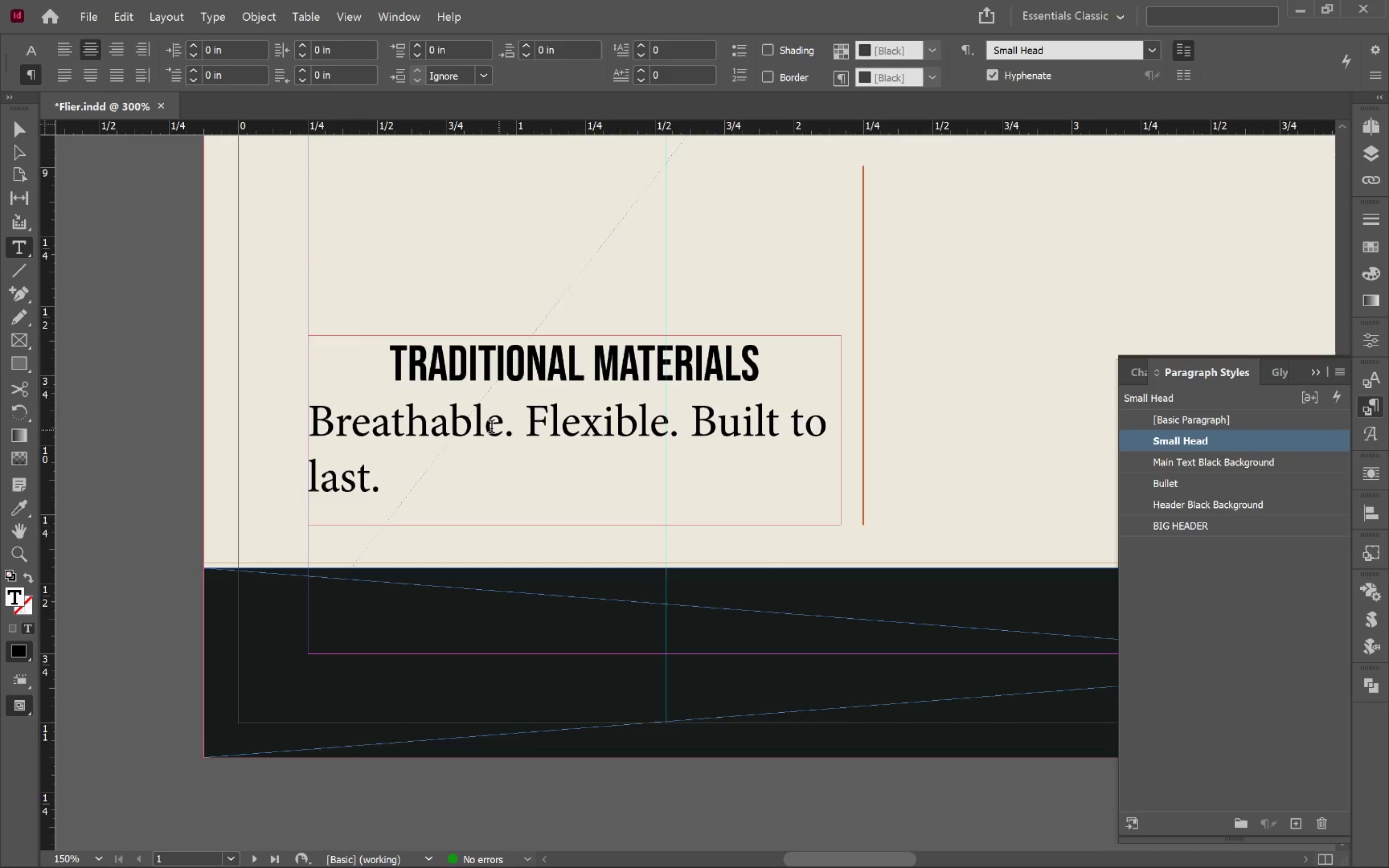 
left_click([452, 424])
 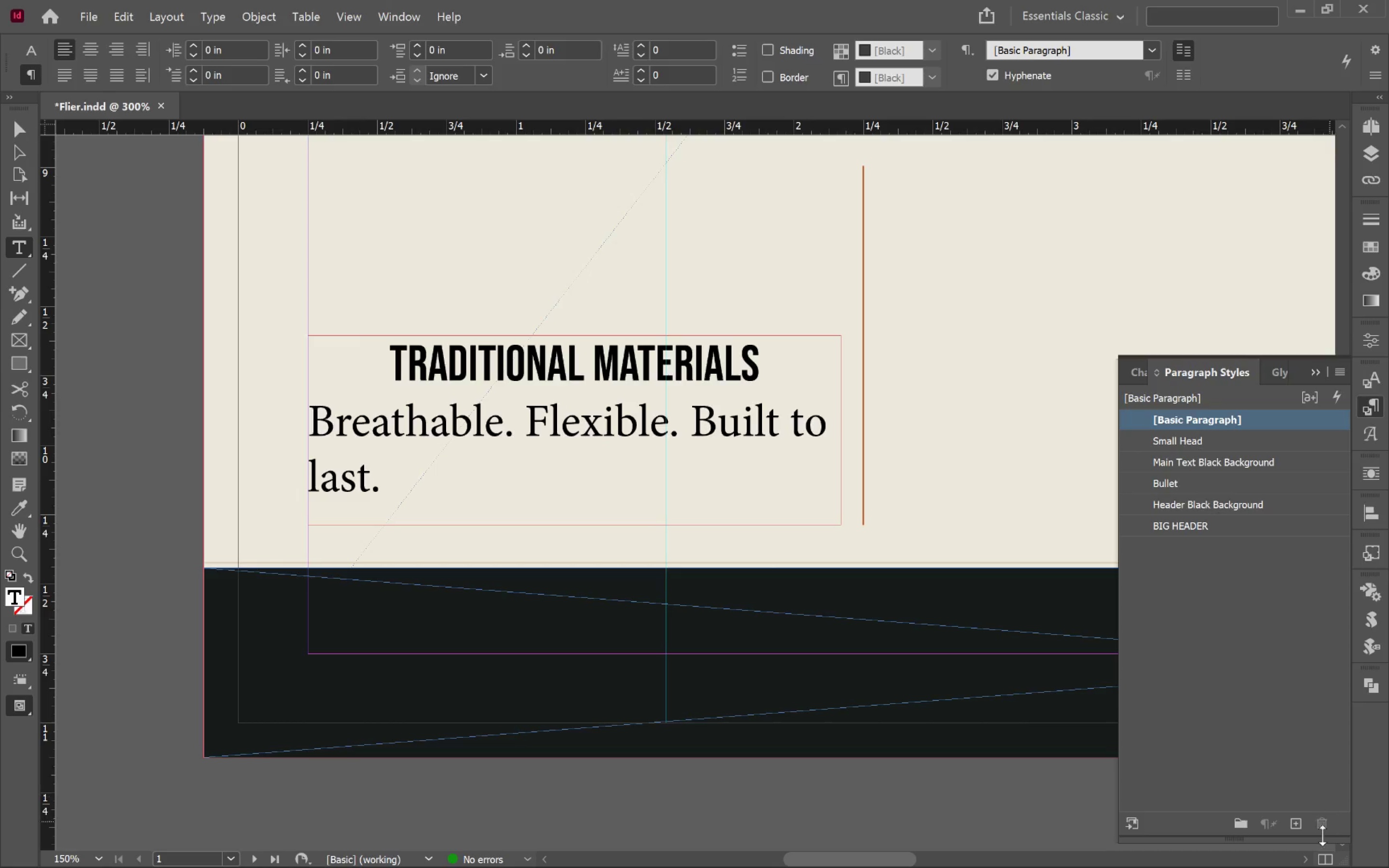 
left_click([1298, 824])
 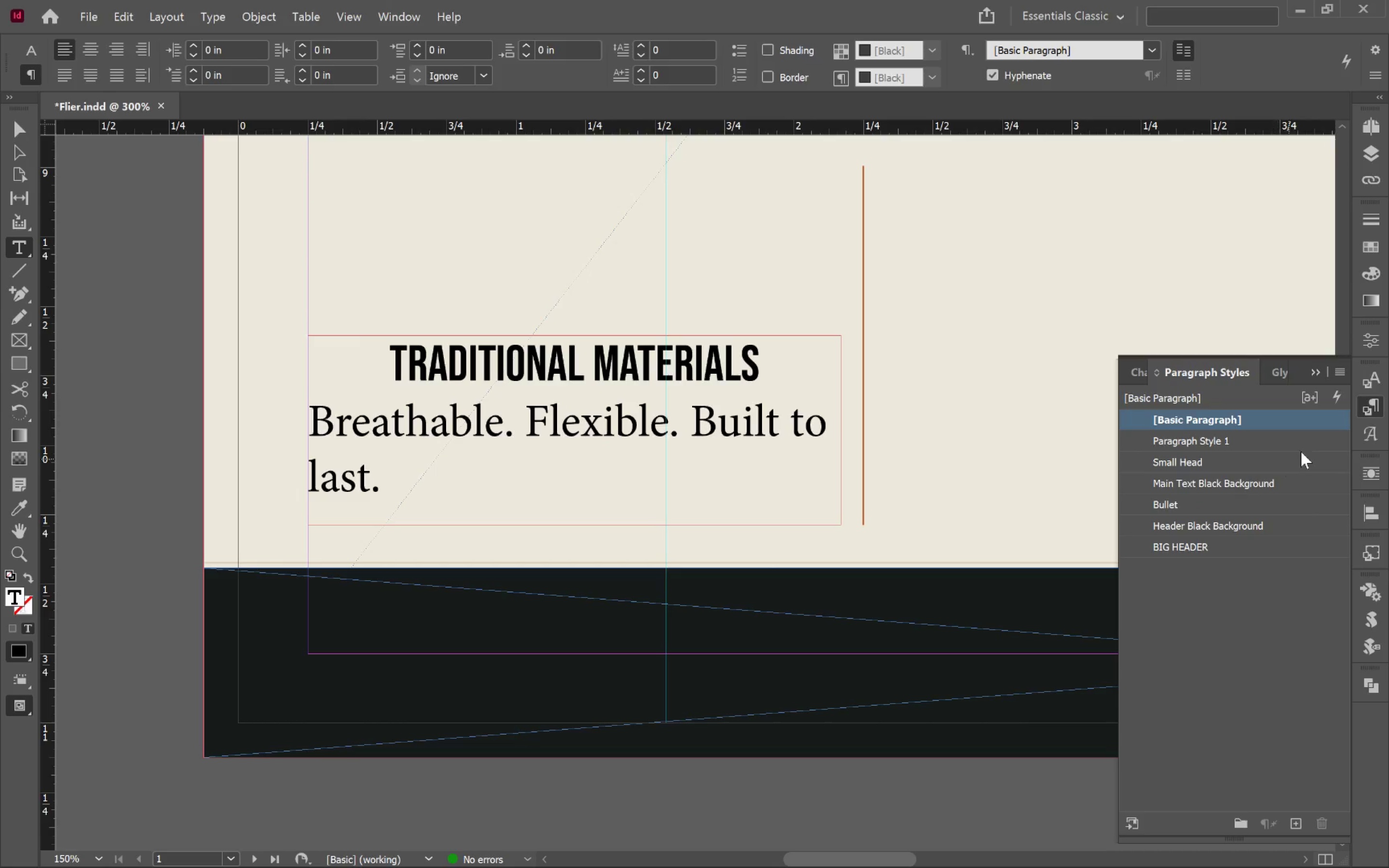 
left_click([1309, 441])
 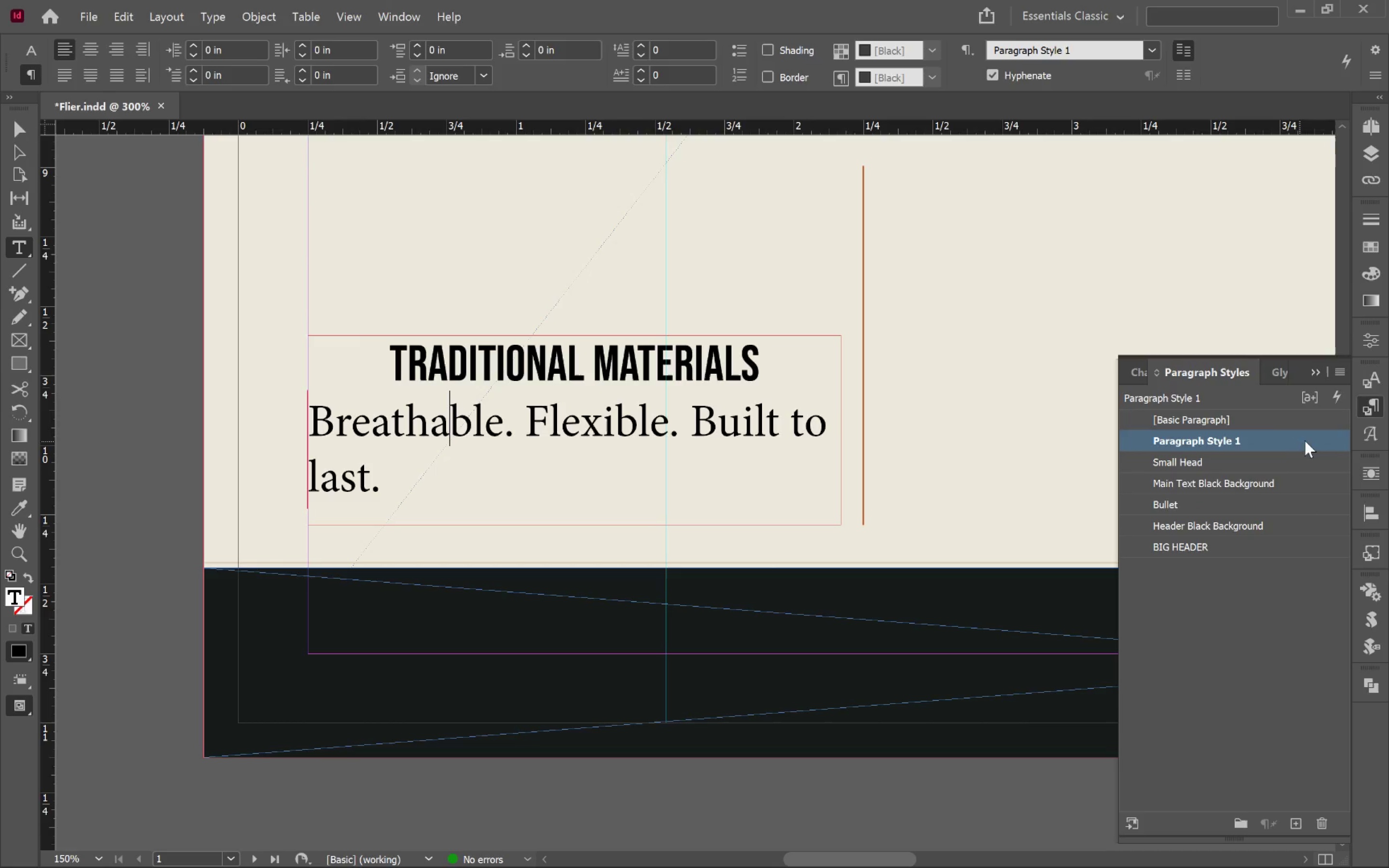 
double_click([1306, 440])
 